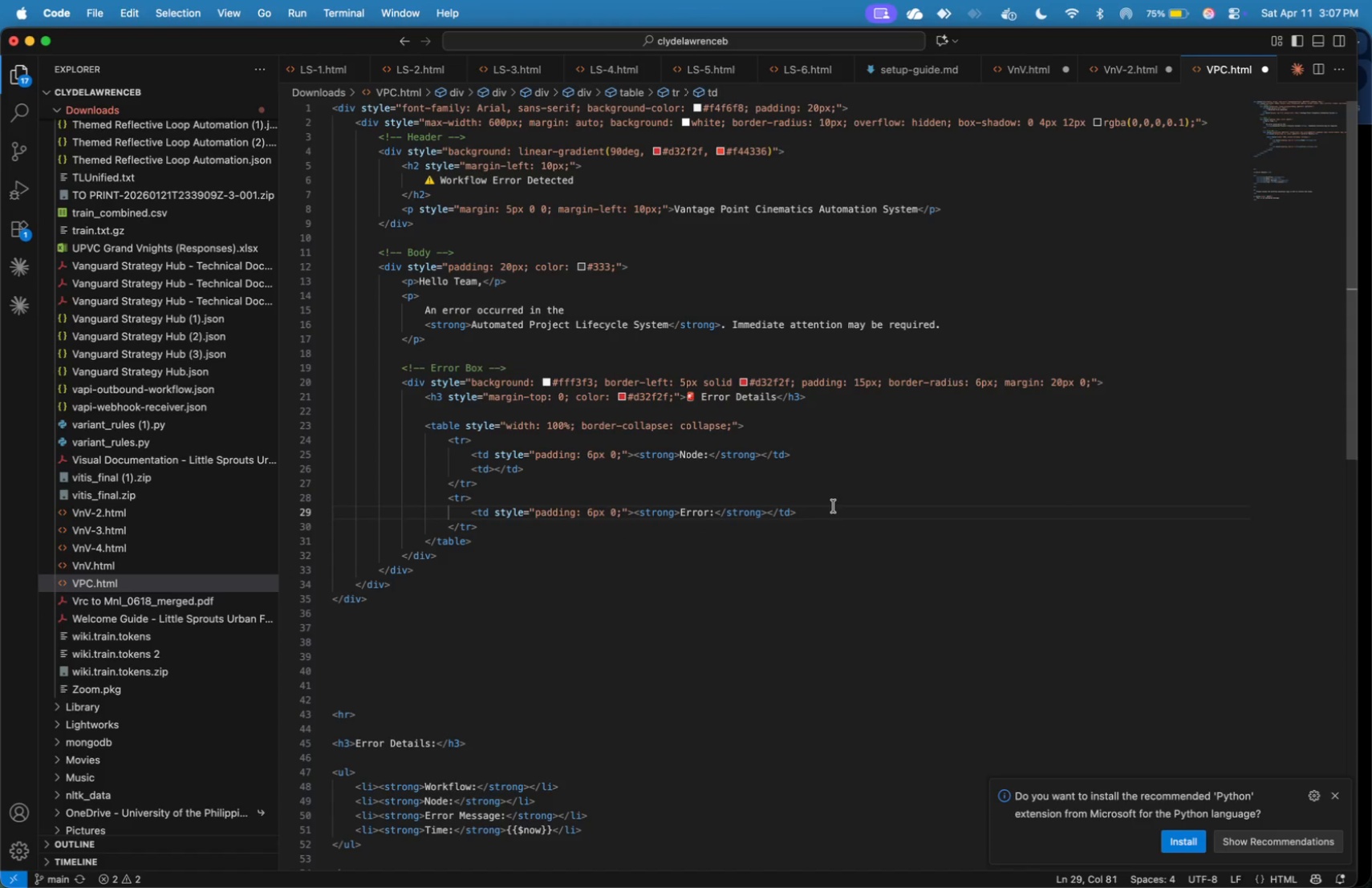 
key(Enter)
 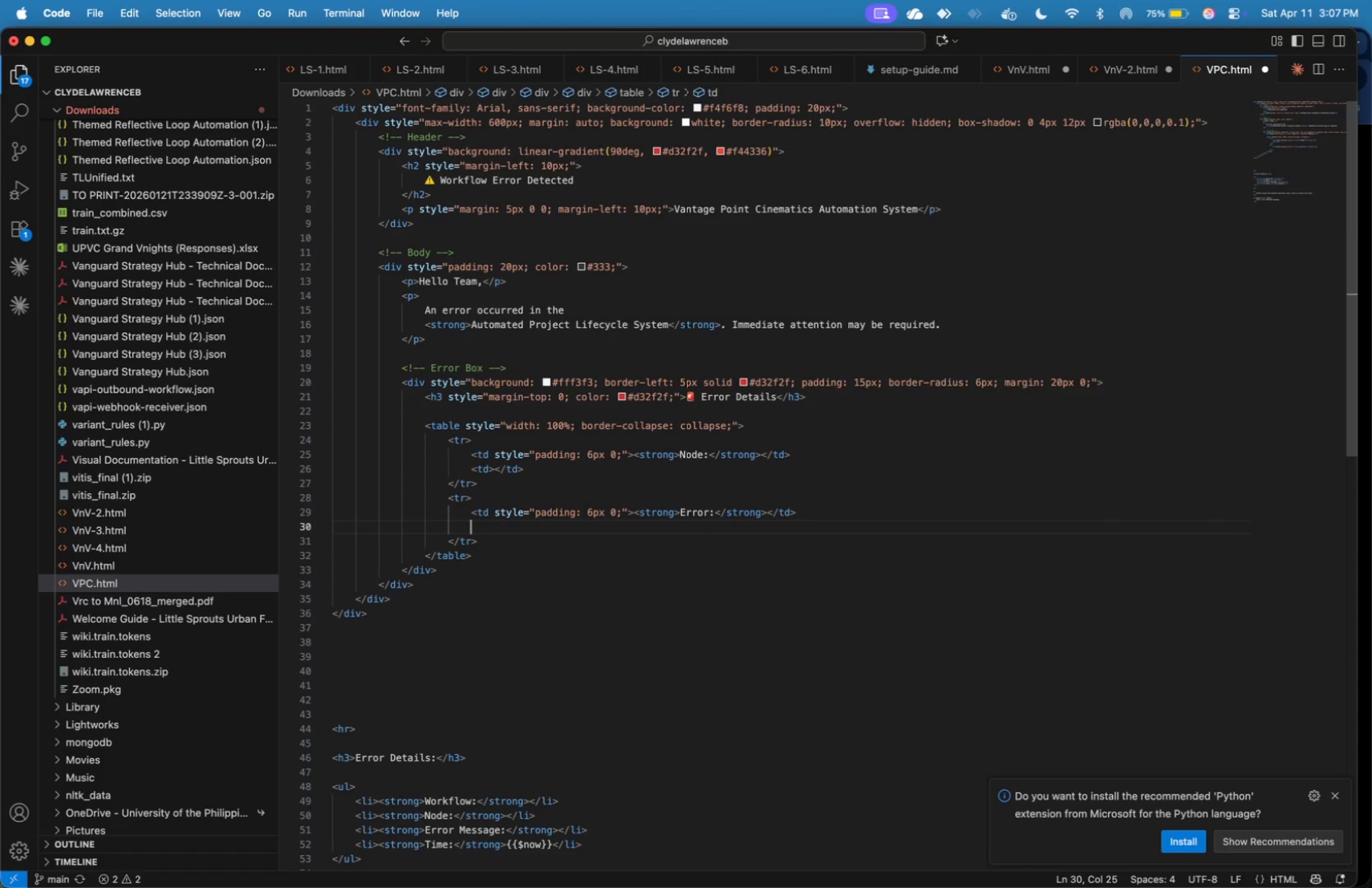 
type(<td>)
 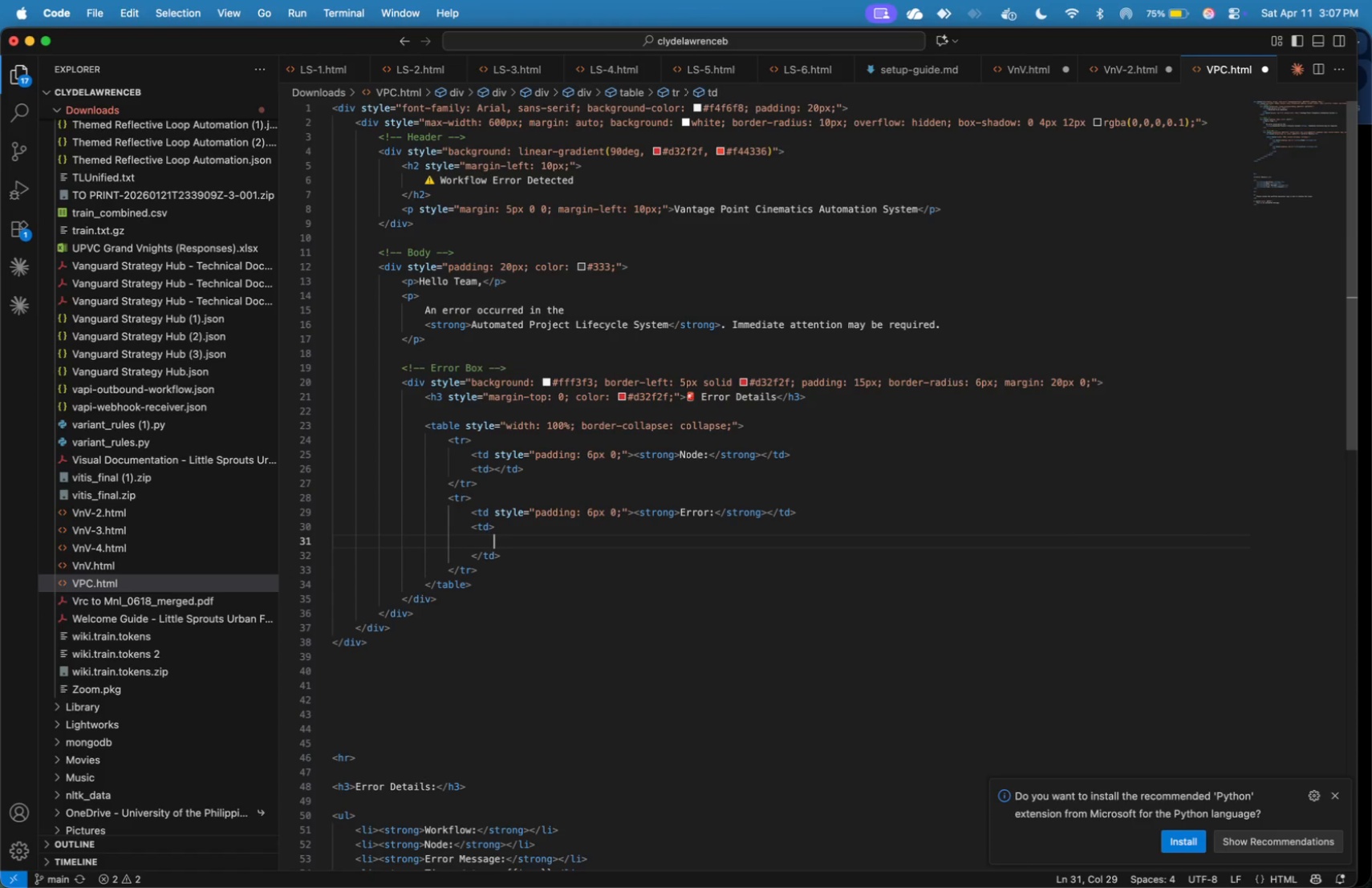 
 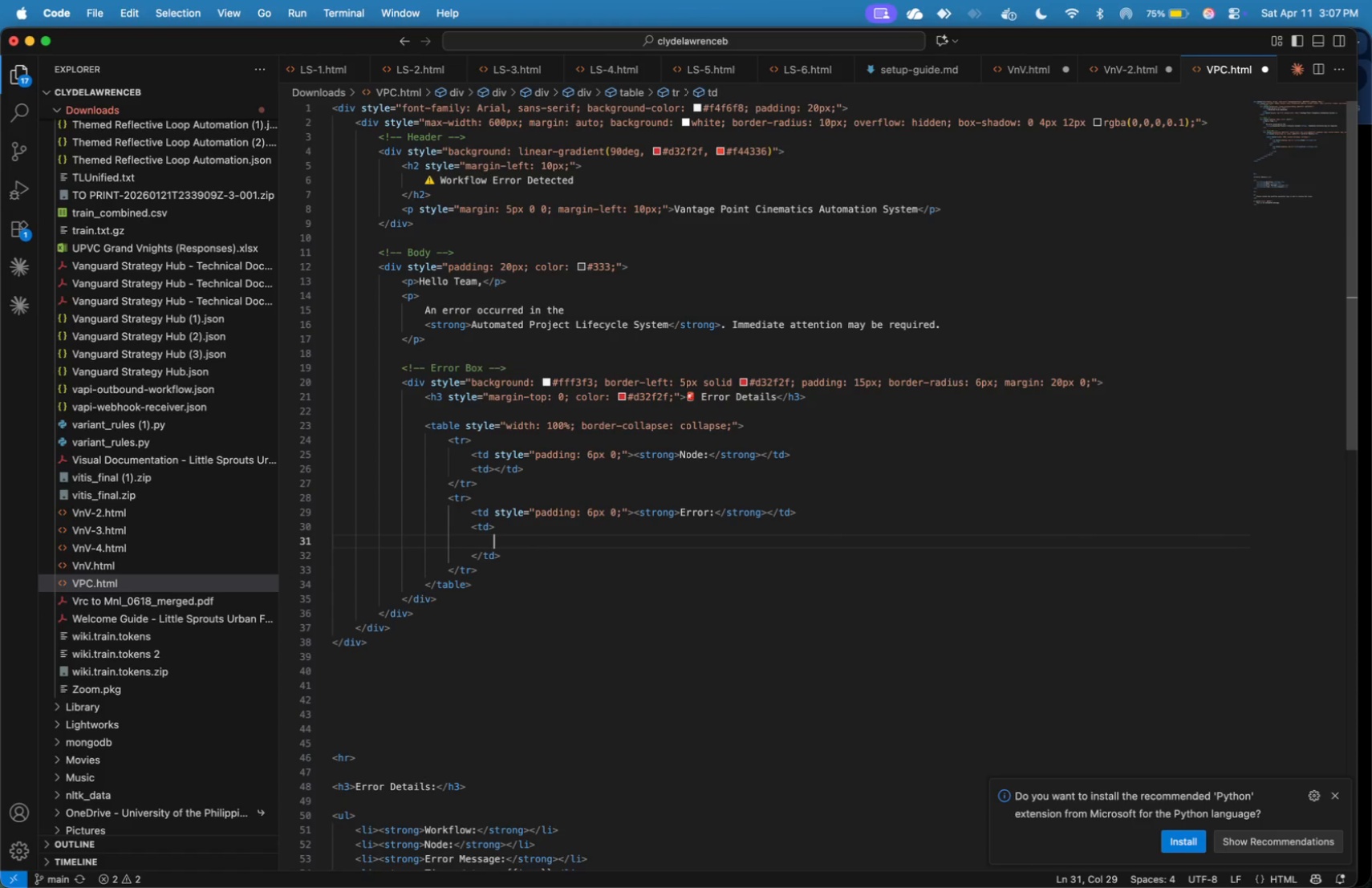 
key(Enter)
 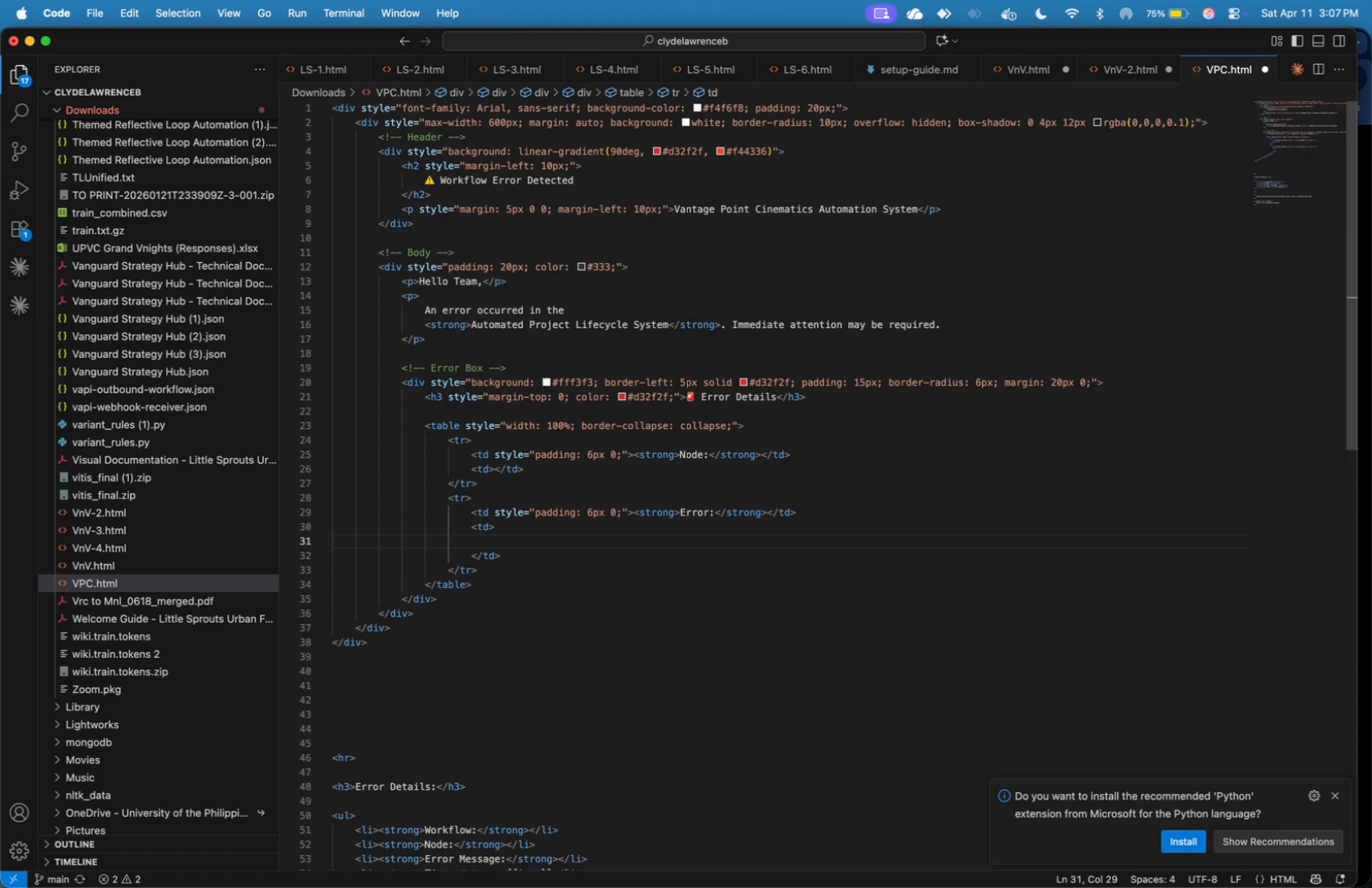 
key(Meta+Z)
 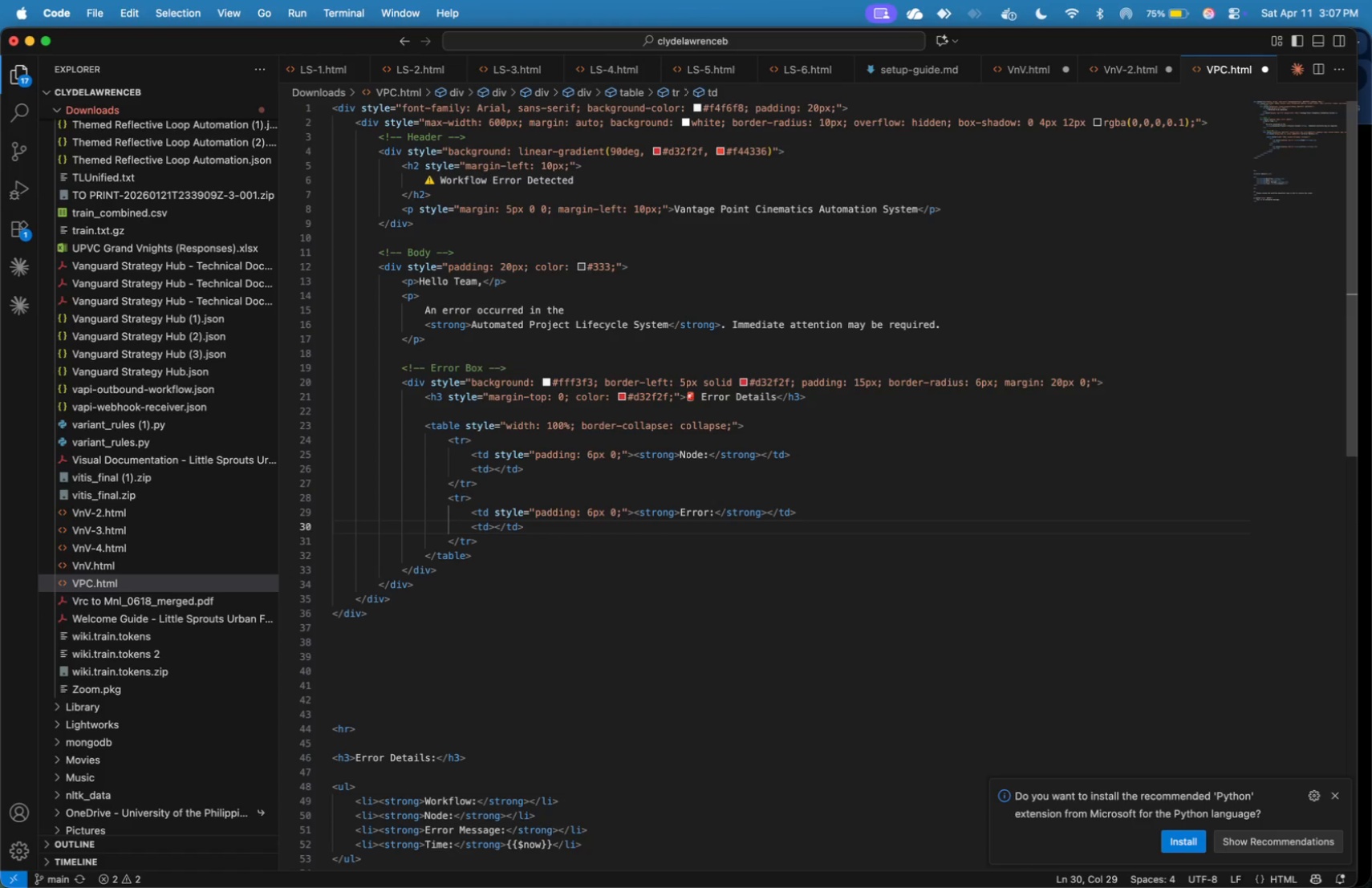 
wait(13.67)
 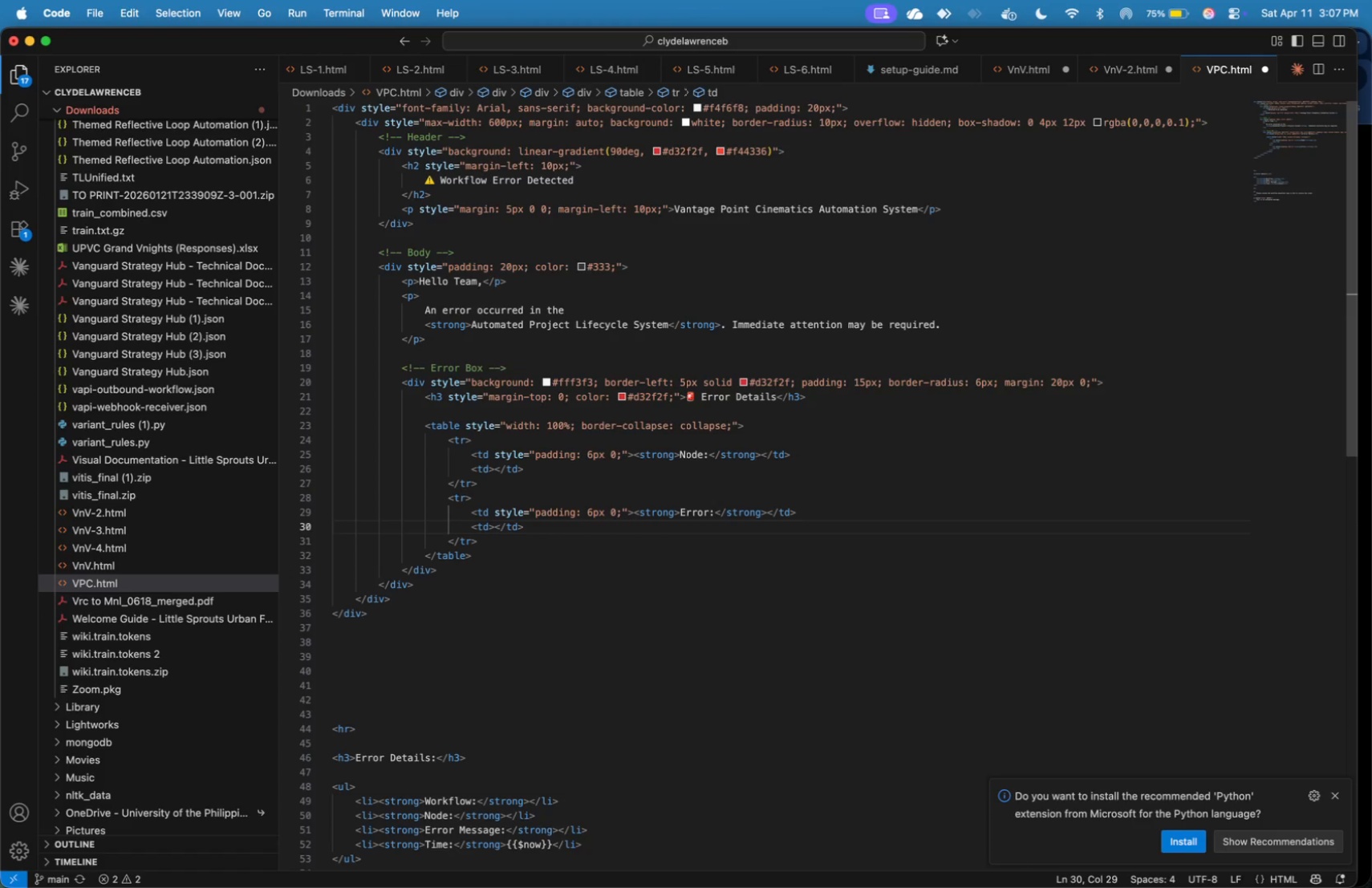 
left_click_drag(start_coordinate=[552, 529], to_coordinate=[473, 514])
 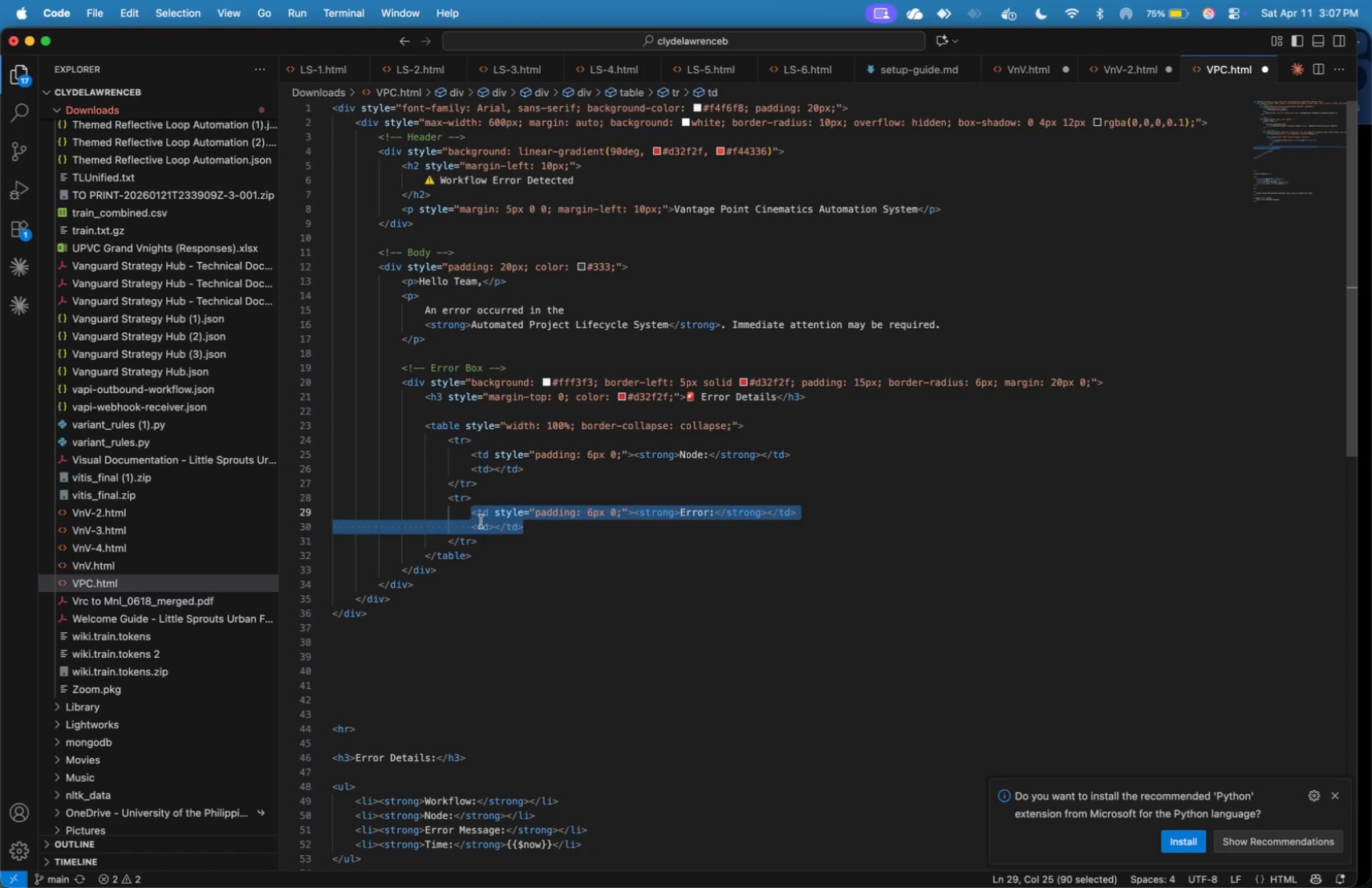 
key(Meta+C)
 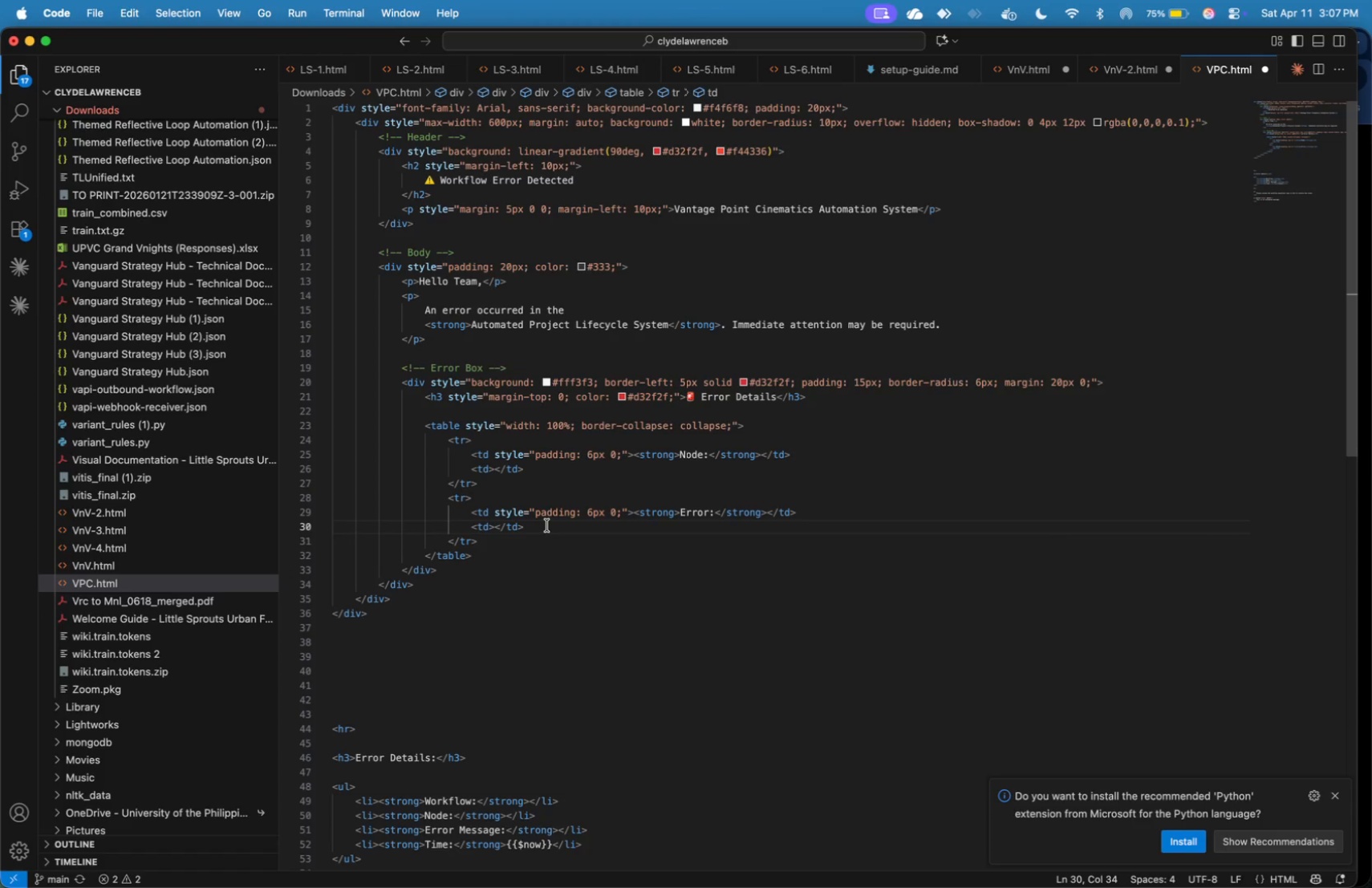 
key(ArrowDown)
 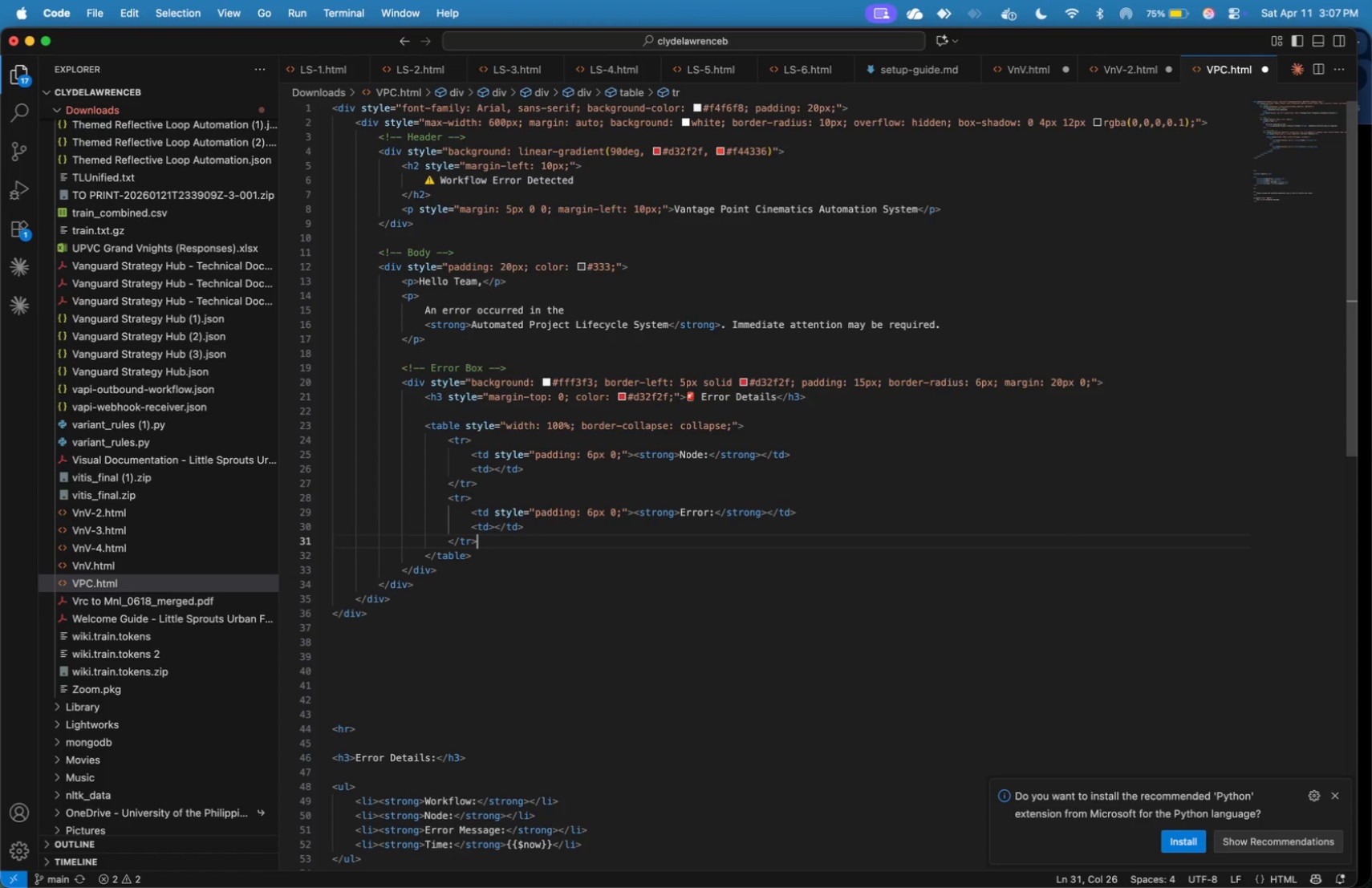 
key(Shift+ArrowLeft)
 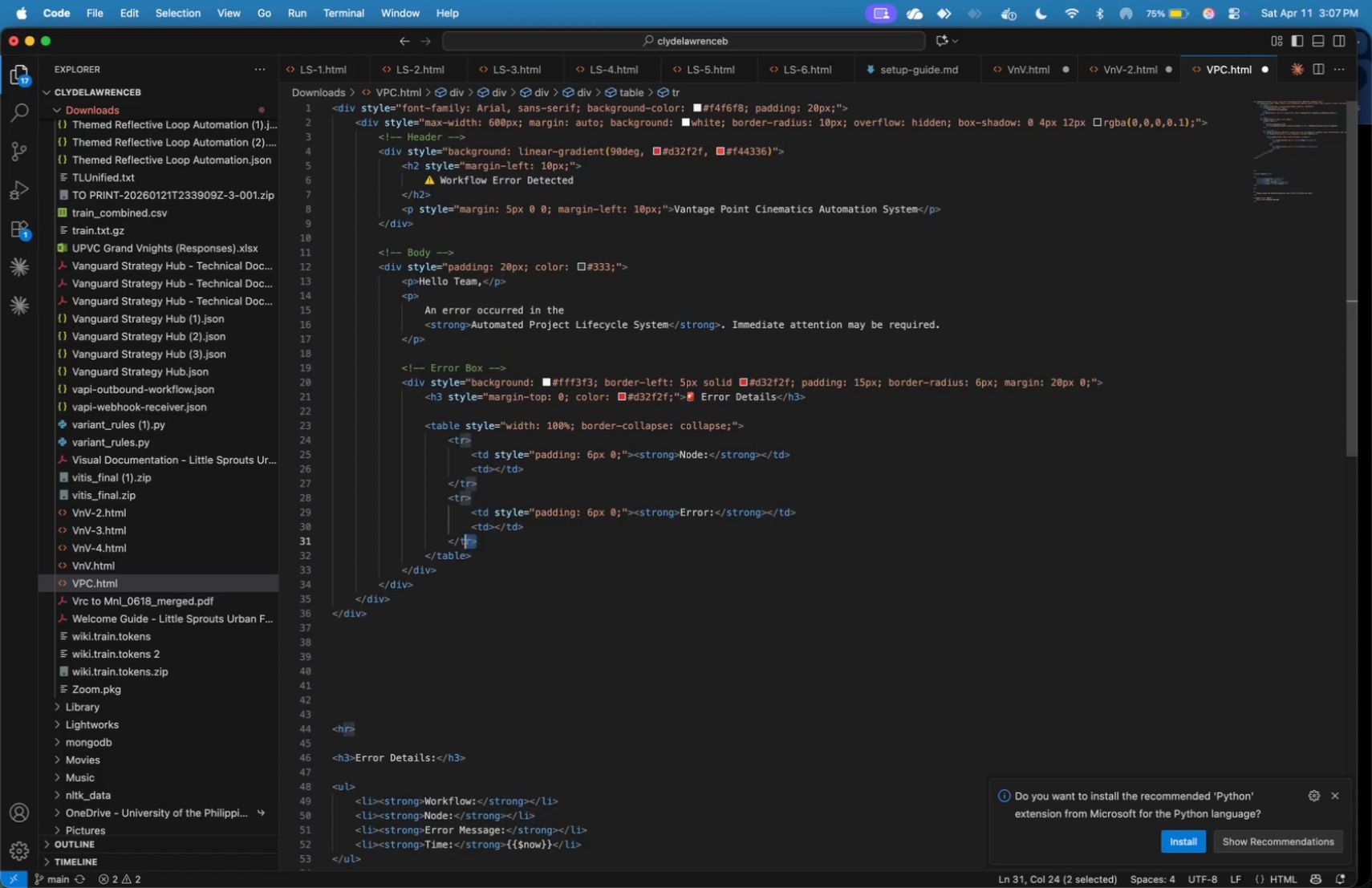 
key(Shift+ArrowLeft)
 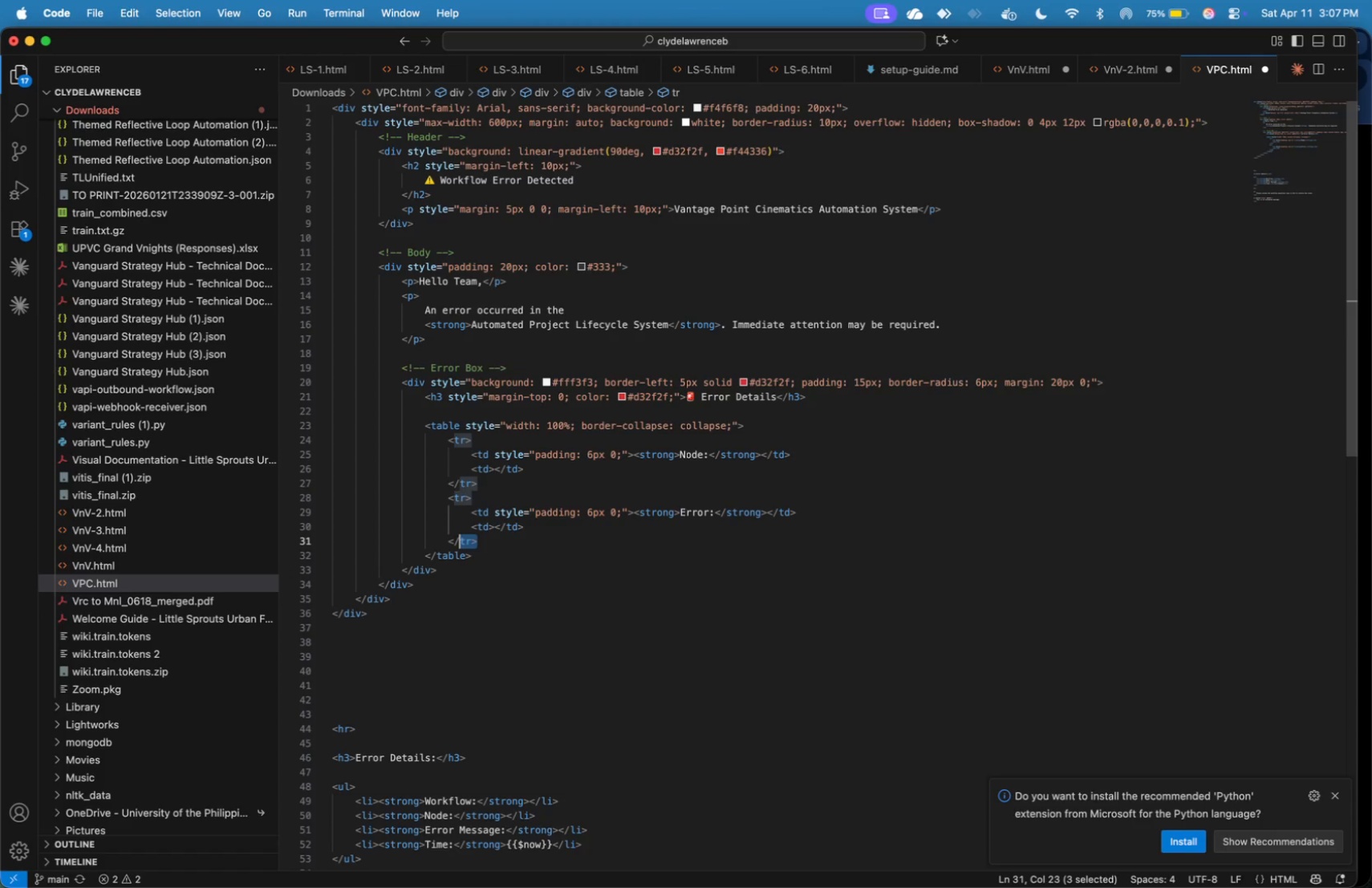 
key(Shift+ArrowLeft)
 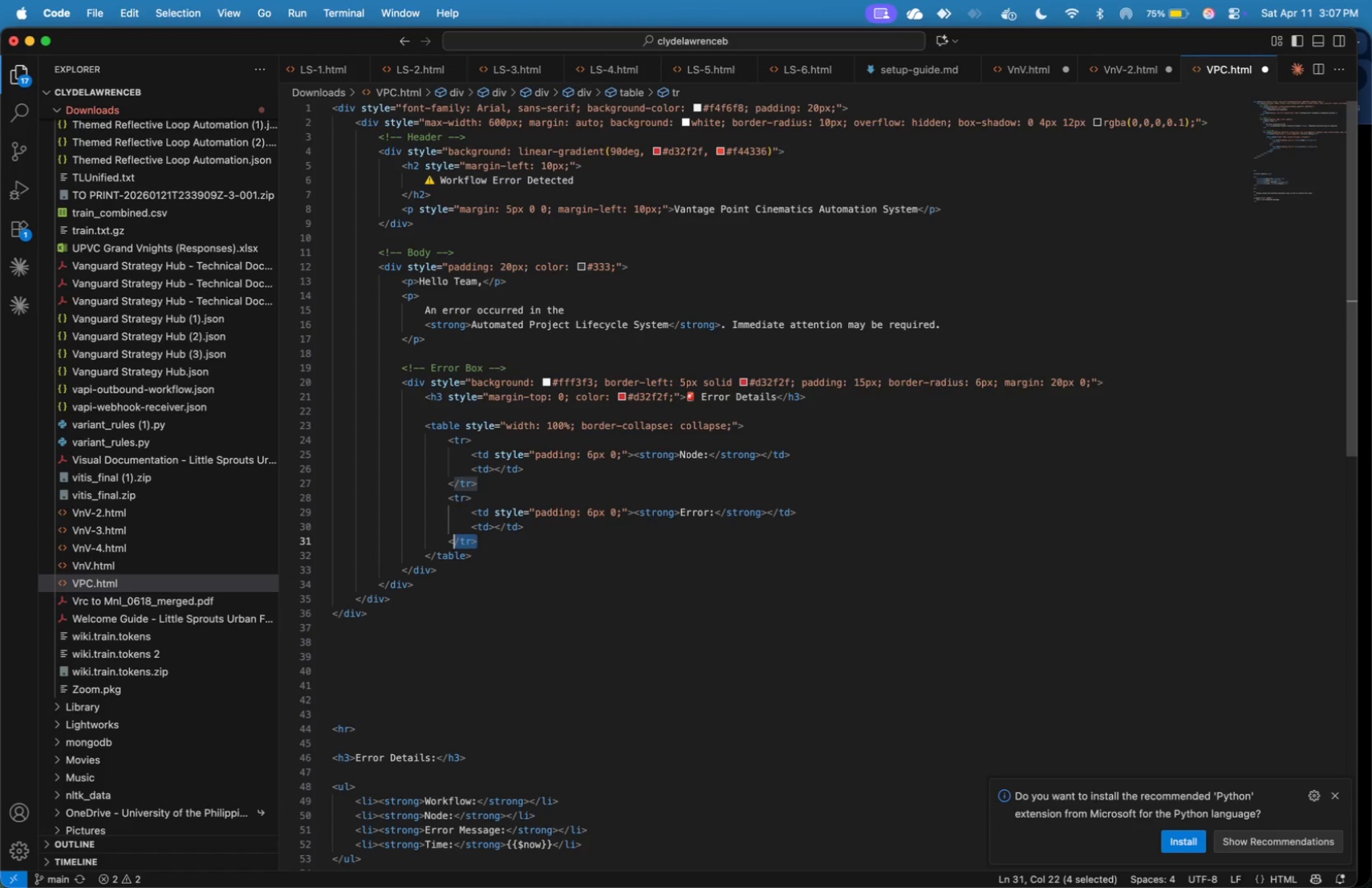 
key(Shift+ArrowLeft)
 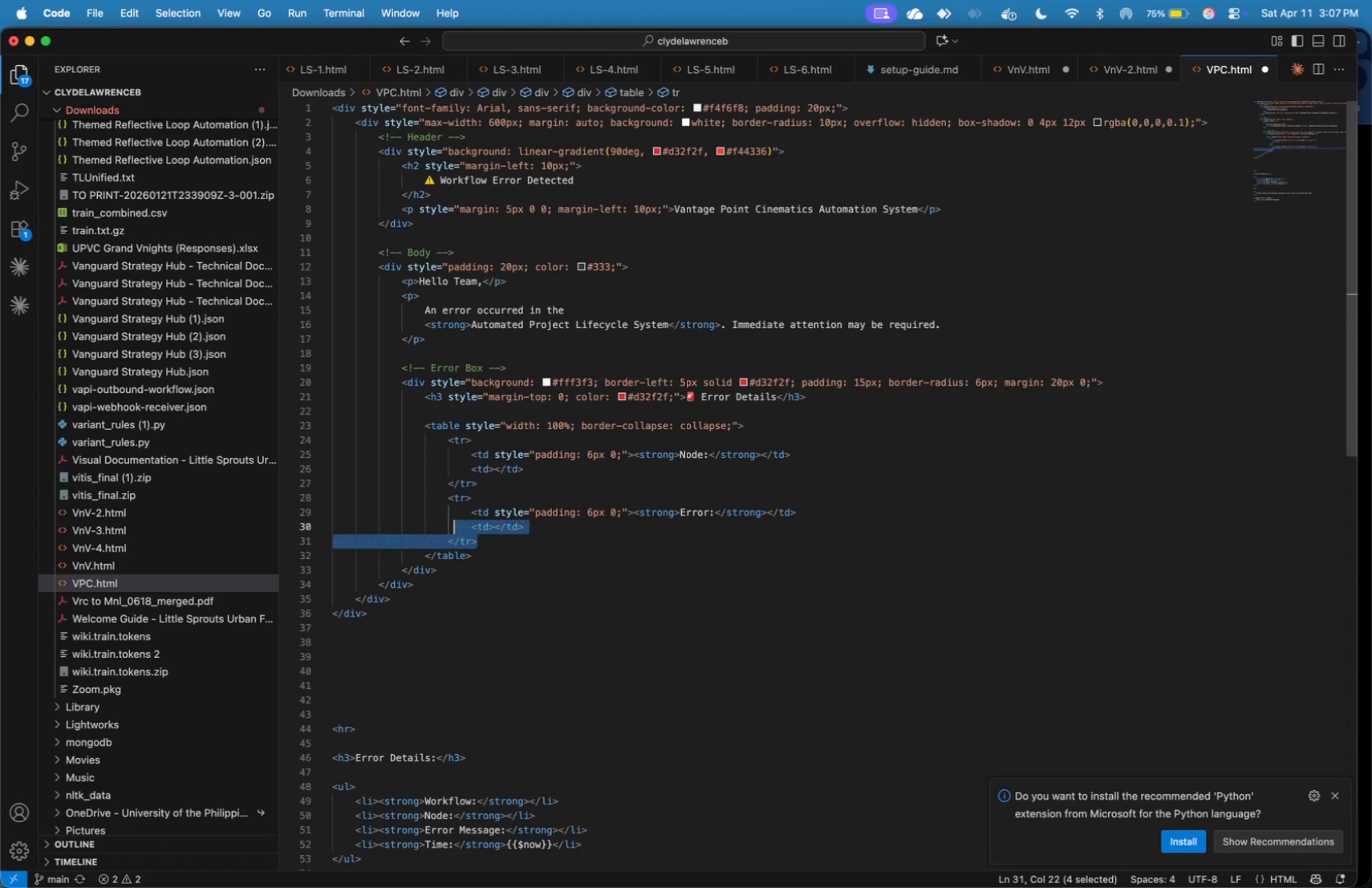 
key(Shift+ArrowUp)
 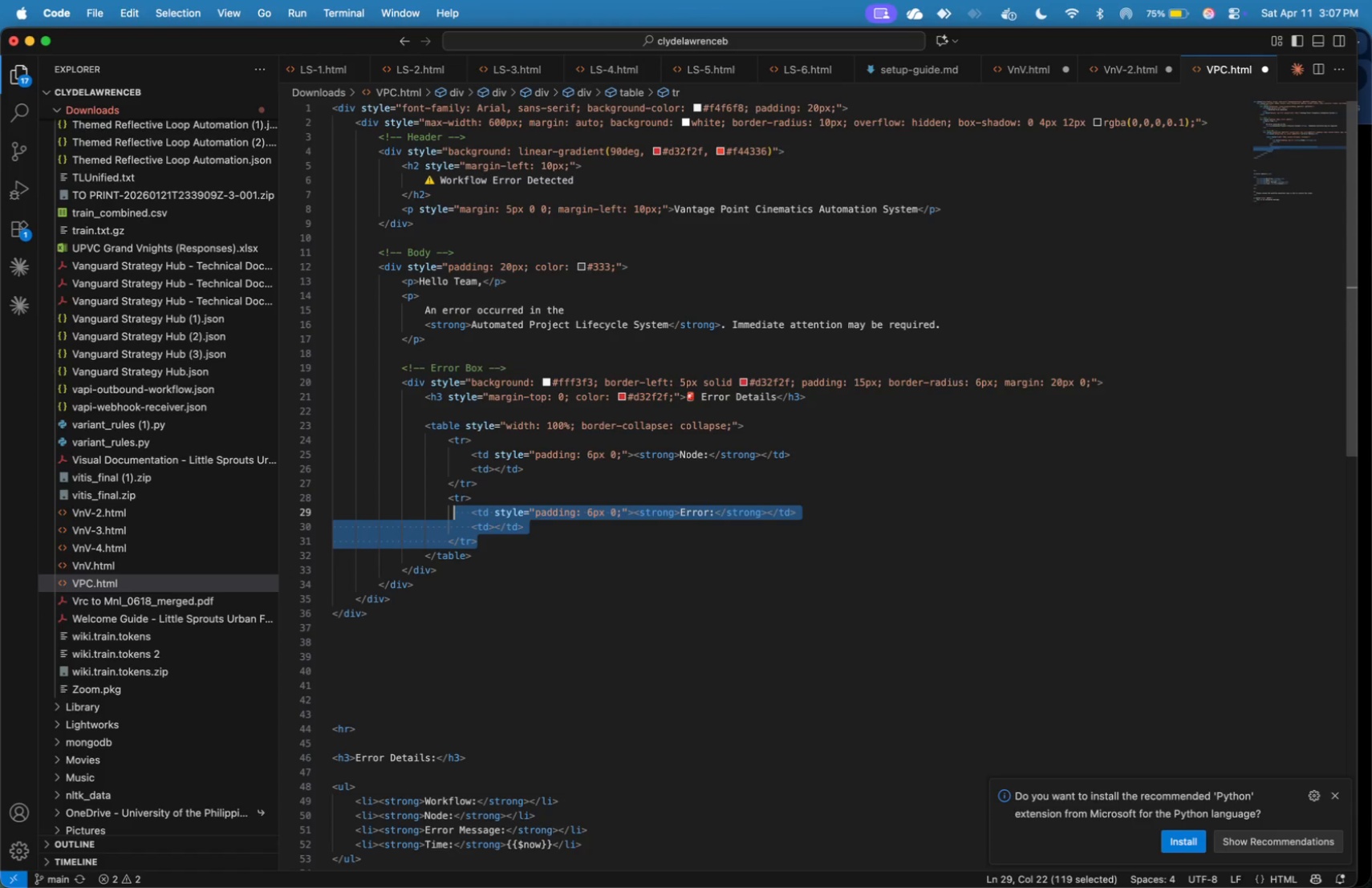 
key(Shift+ArrowUp)
 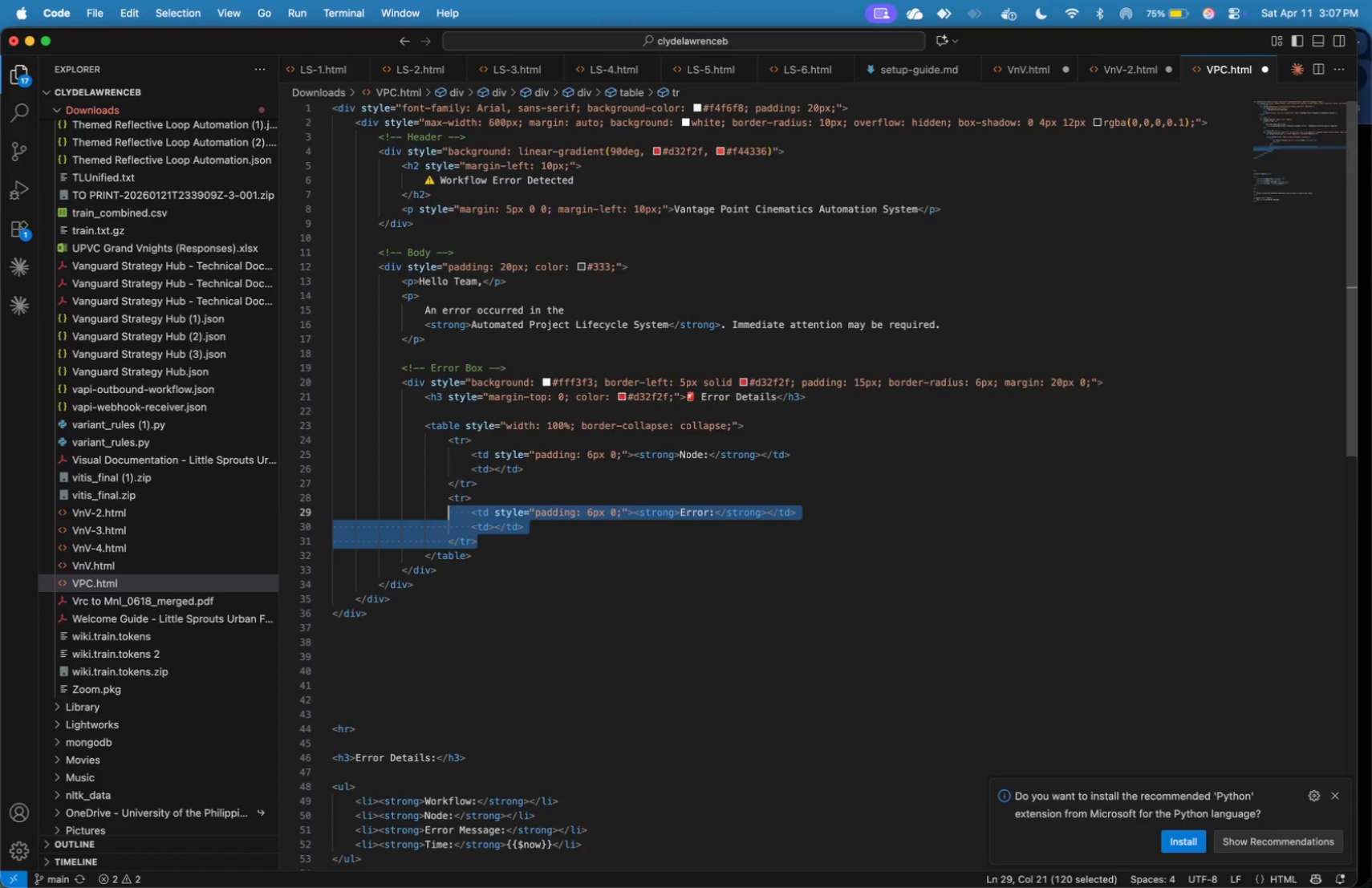 
key(Shift+ArrowLeft)
 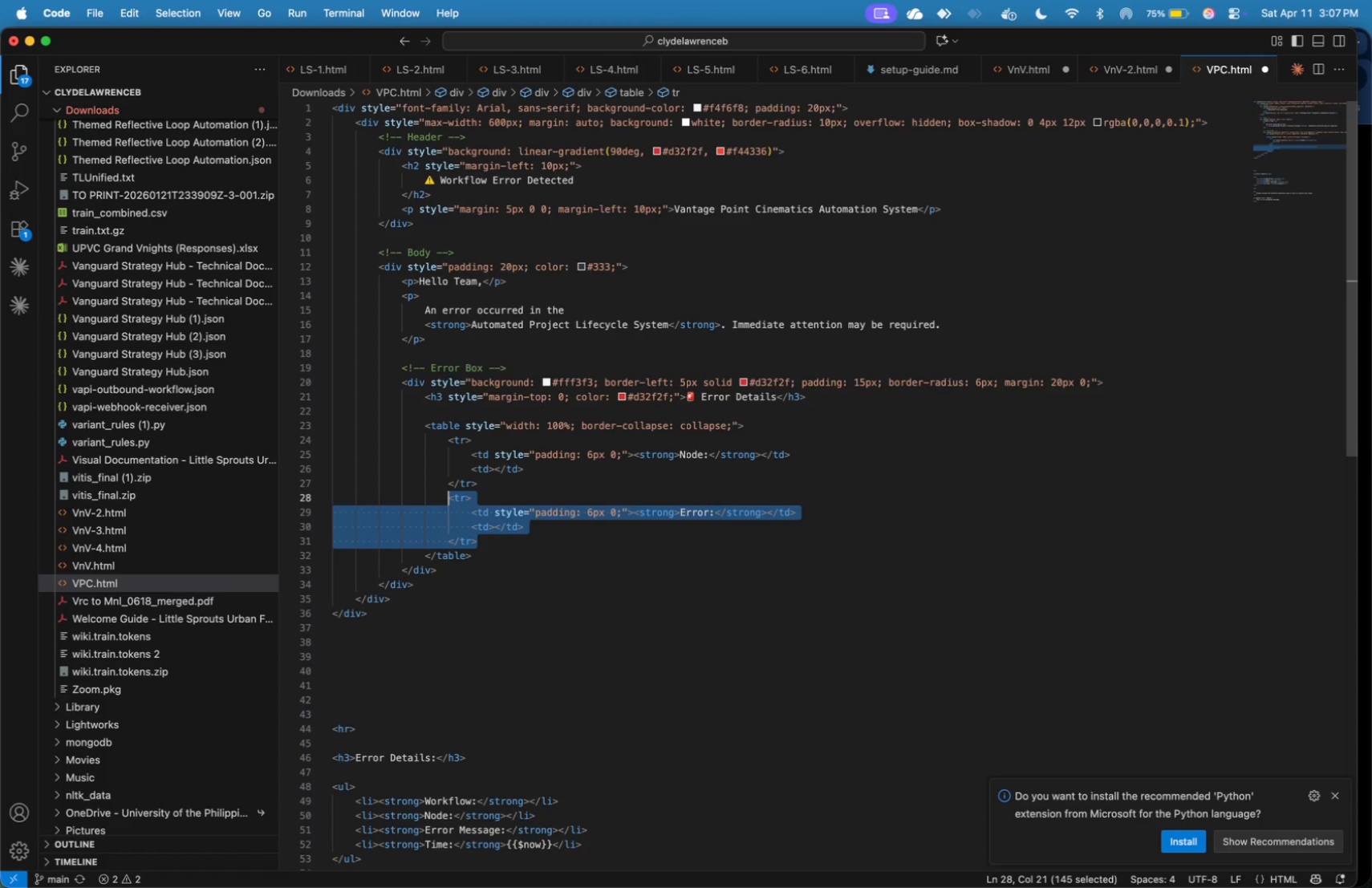 
key(Shift+ArrowUp)
 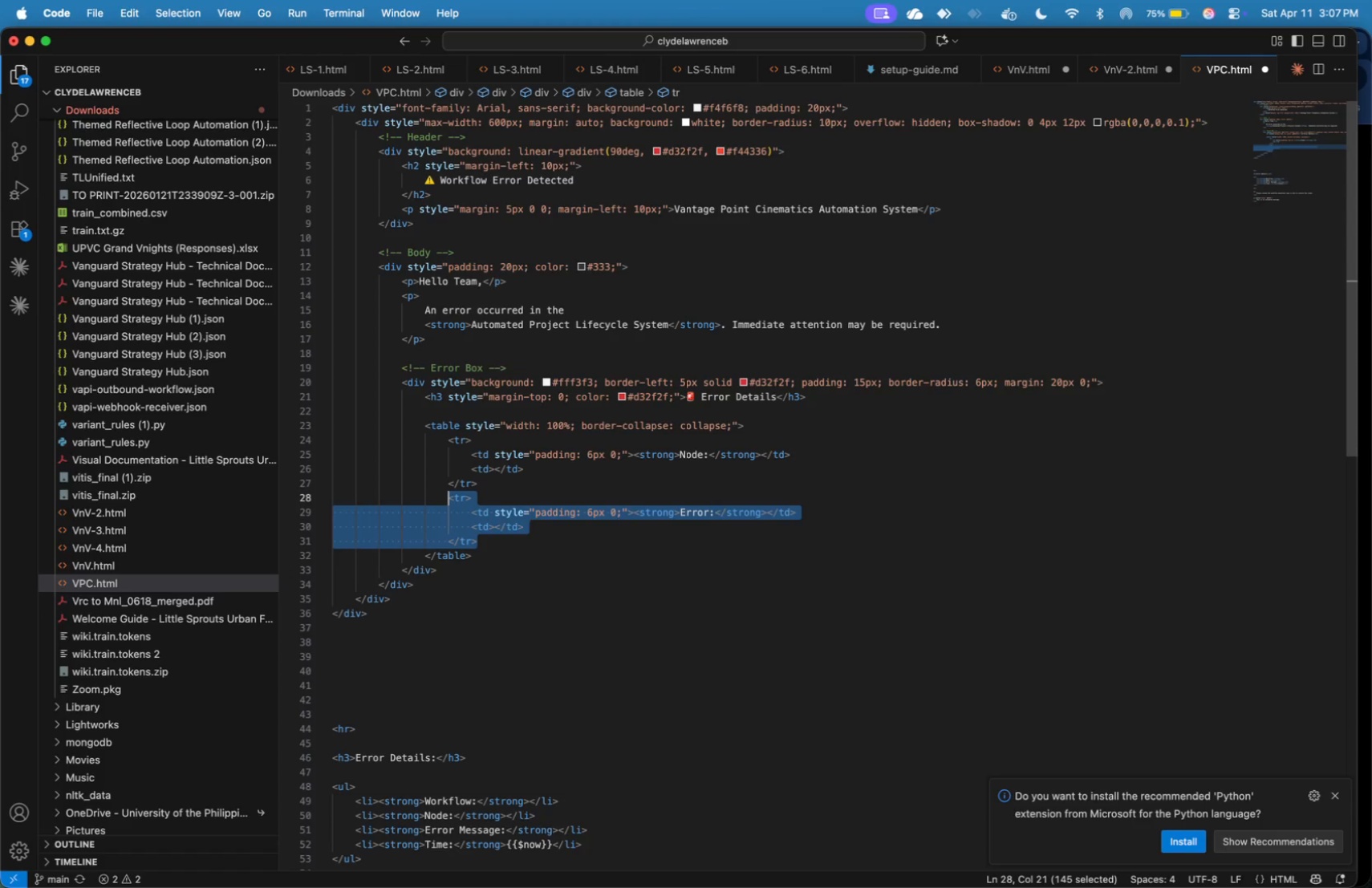 
key(Meta+C)
 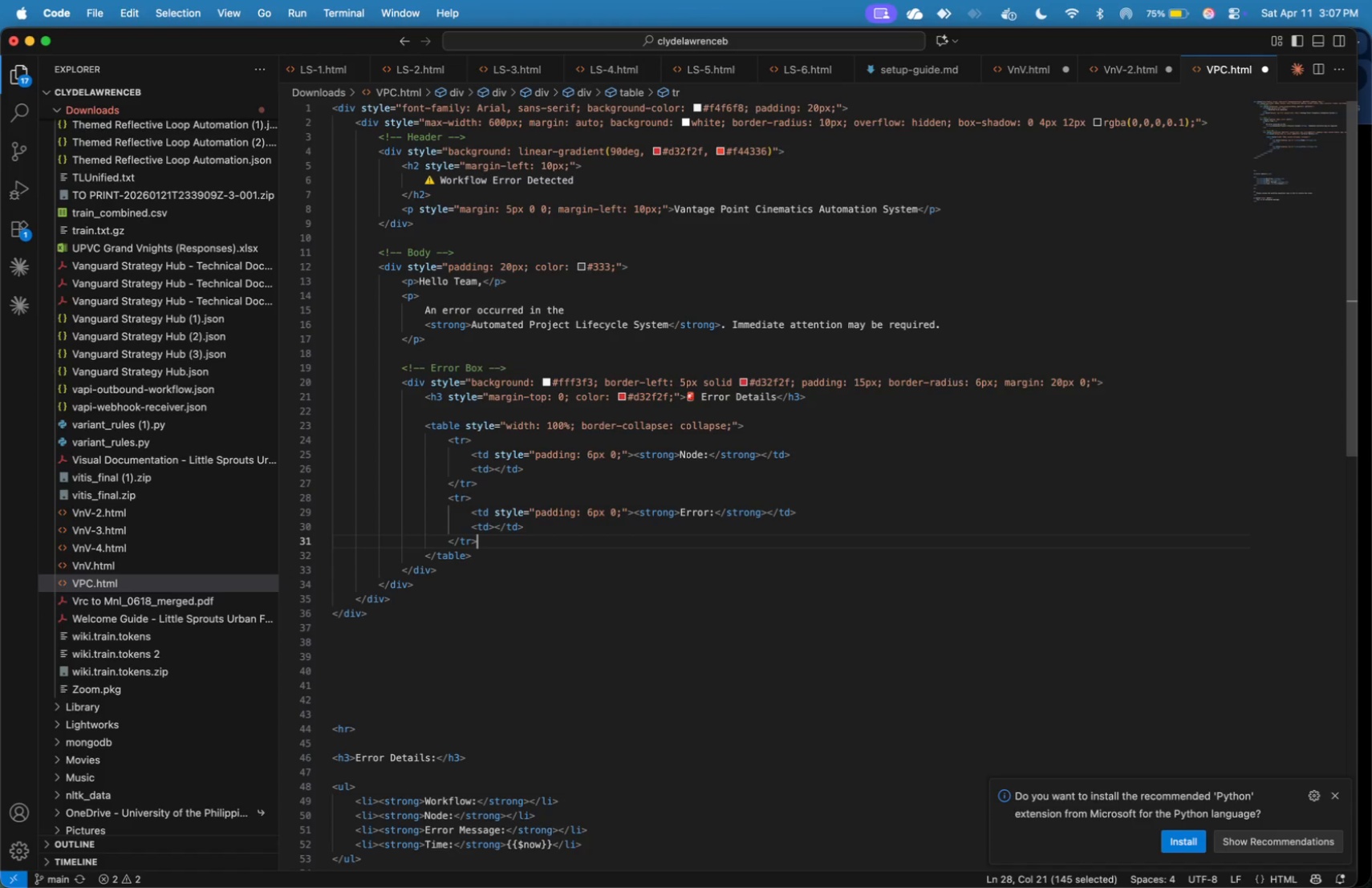 
key(ArrowRight)
 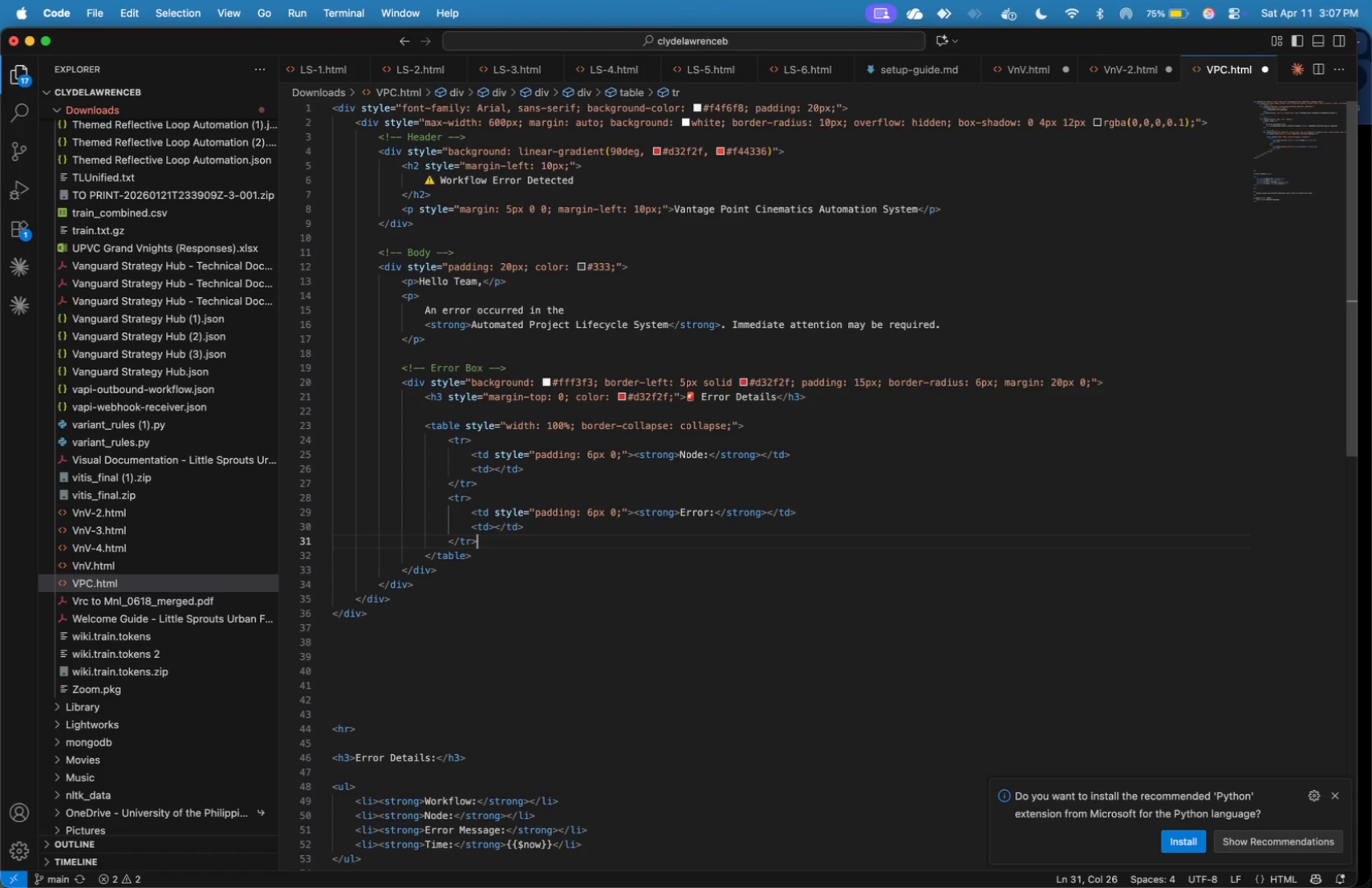 
key(Meta+Tab)
 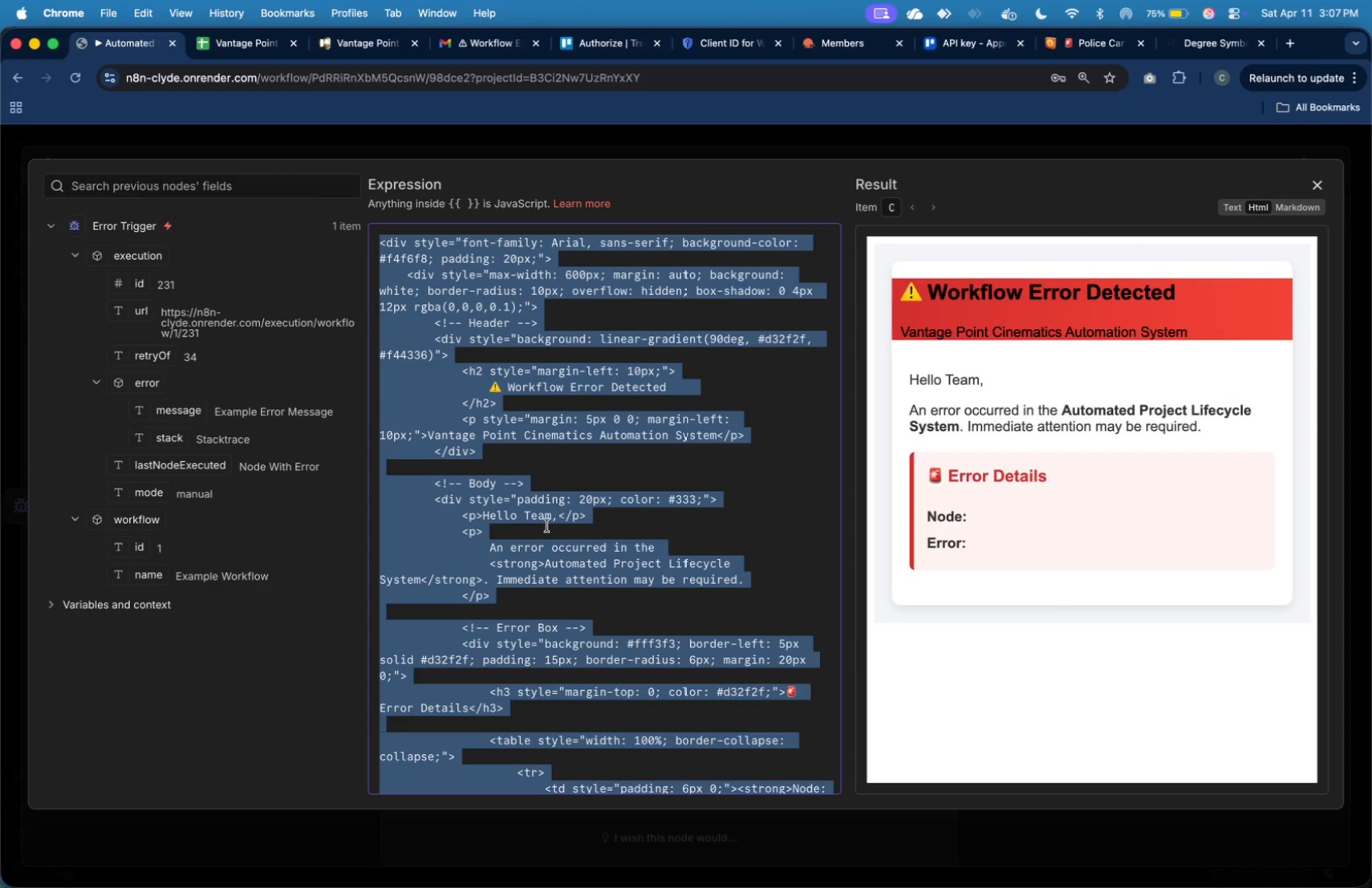 
key(Meta+CommandLeft)
 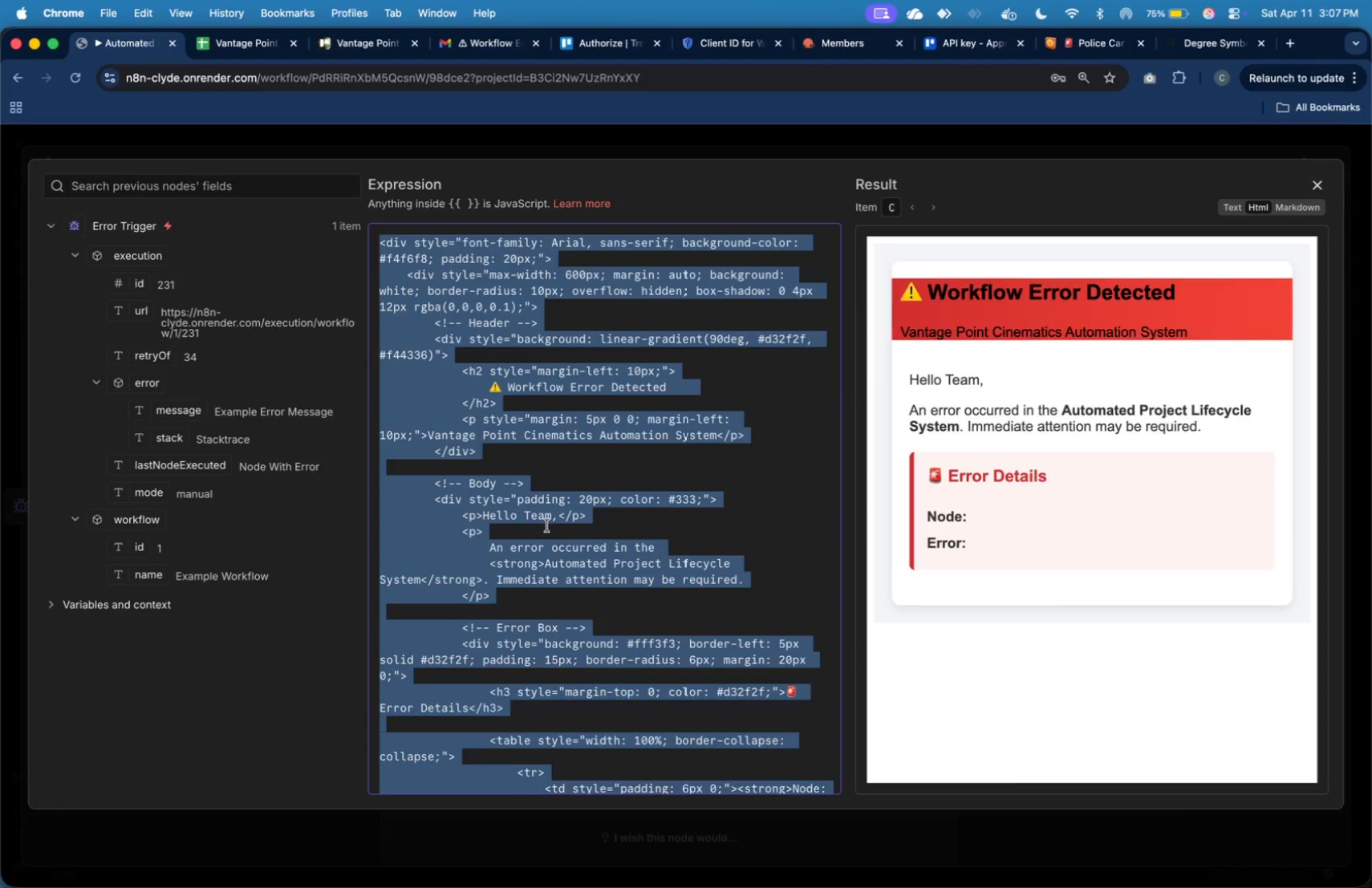 
key(Meta+Tab)
 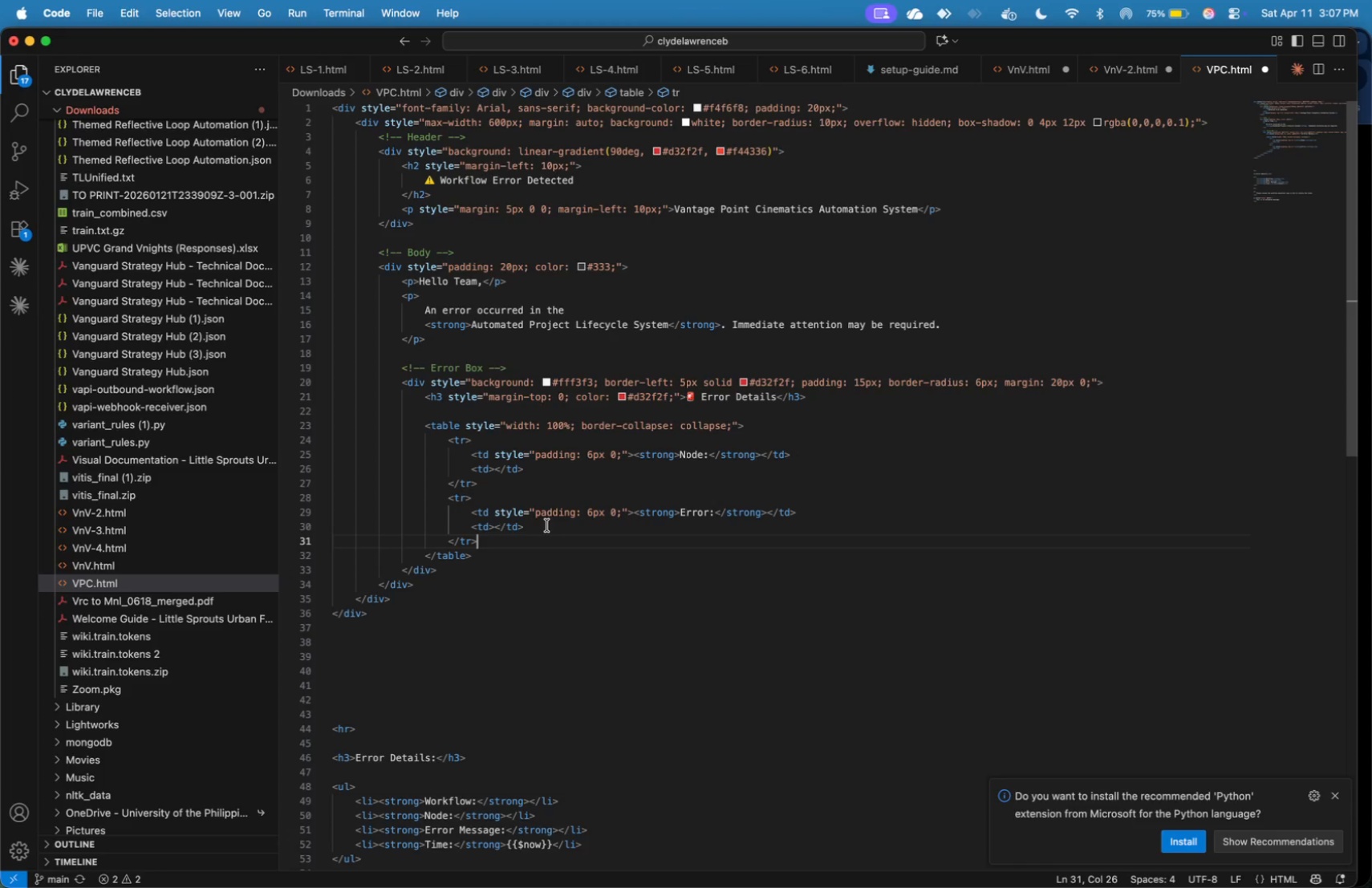 
key(Enter)
 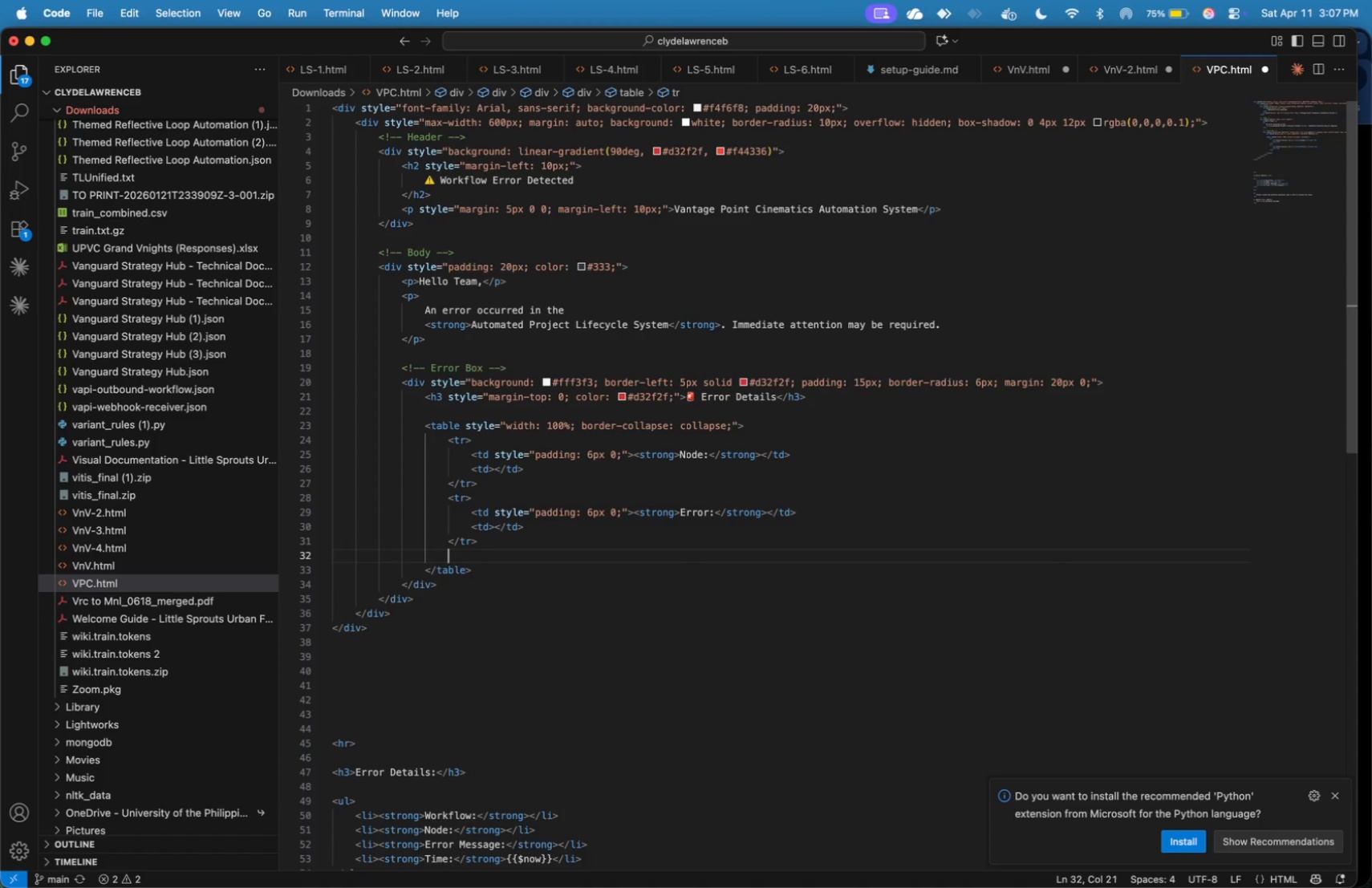 
key(Meta+V)
 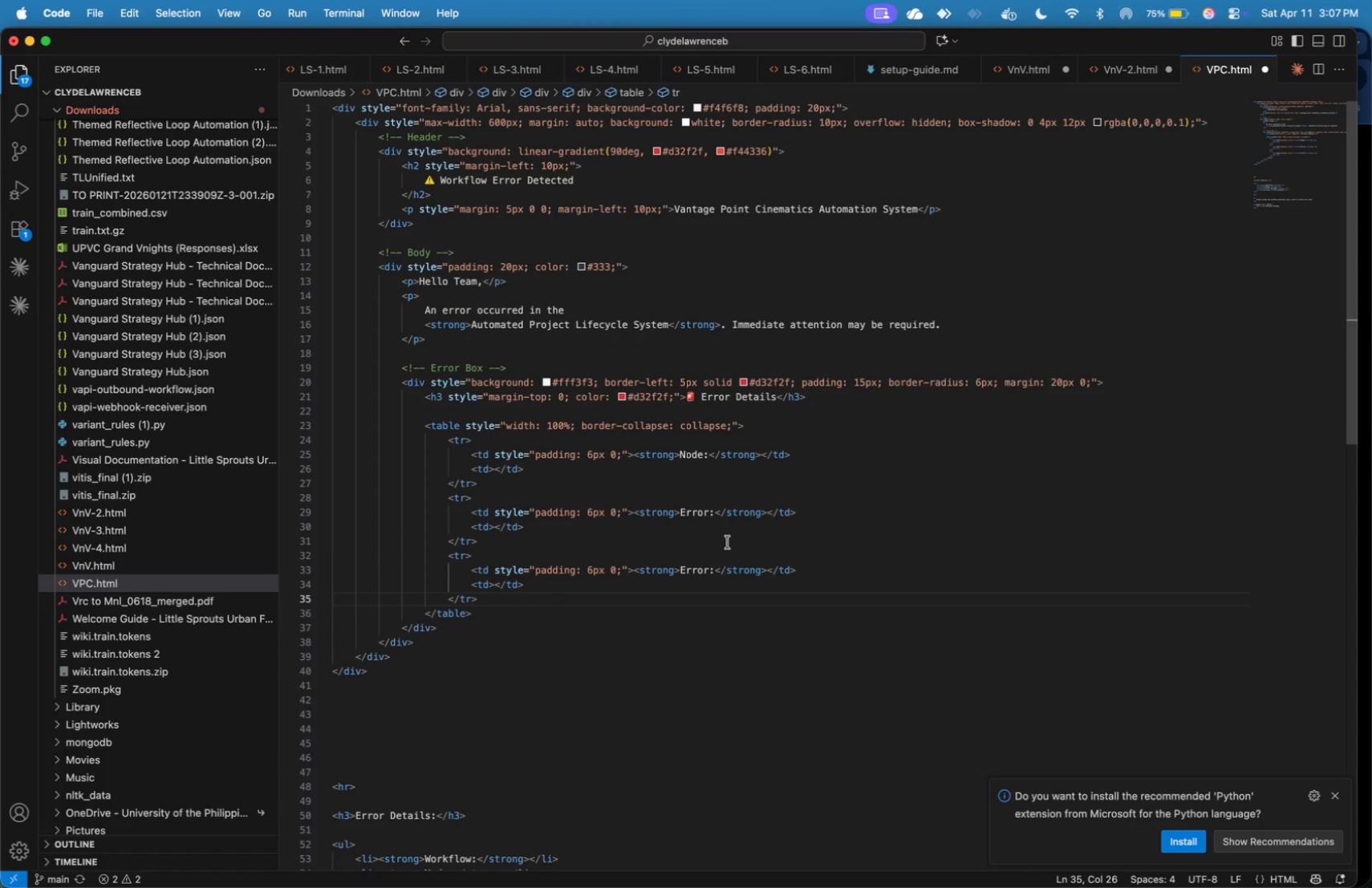 
double_click([692, 568])
 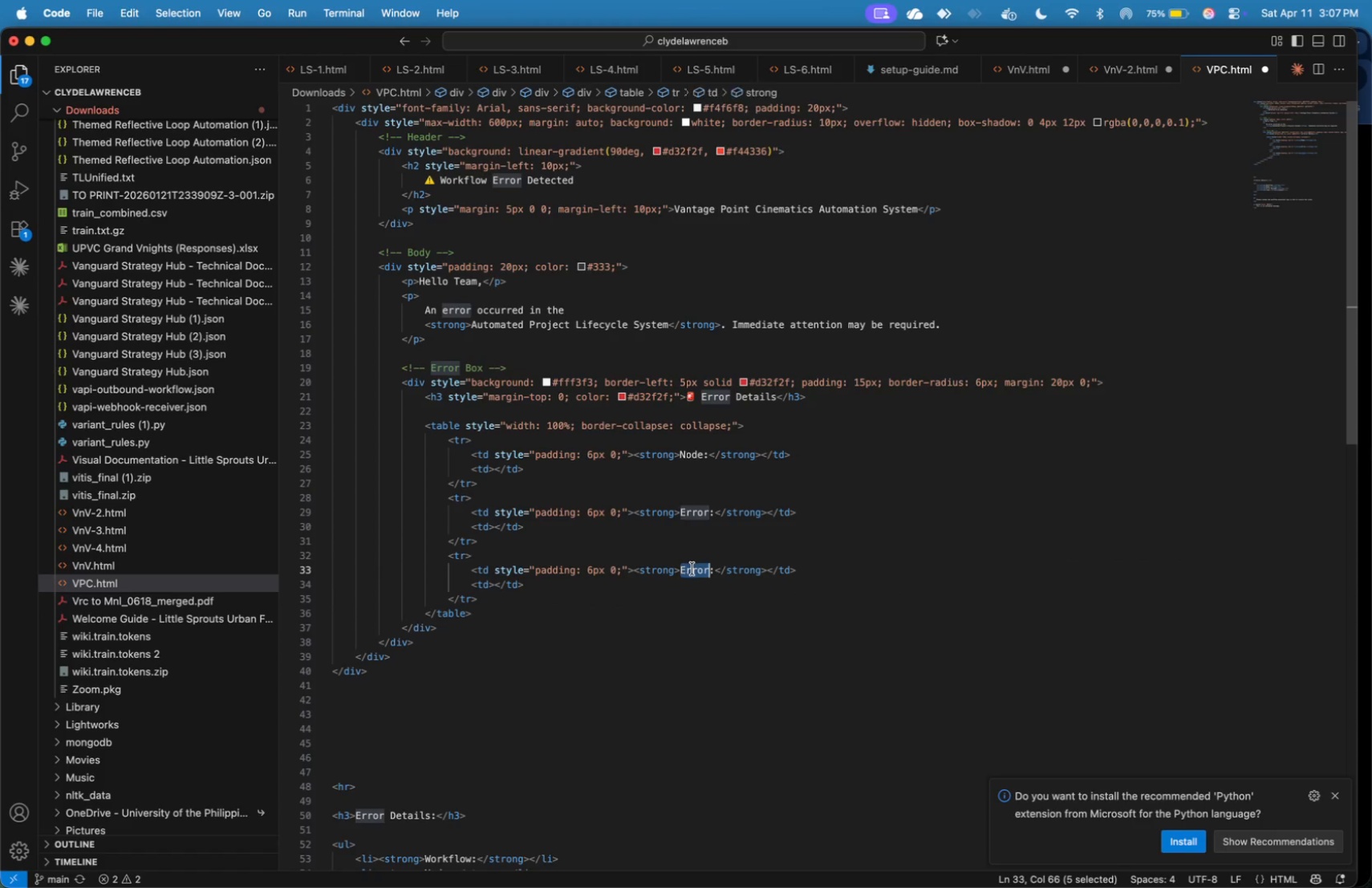 
type(Time)
 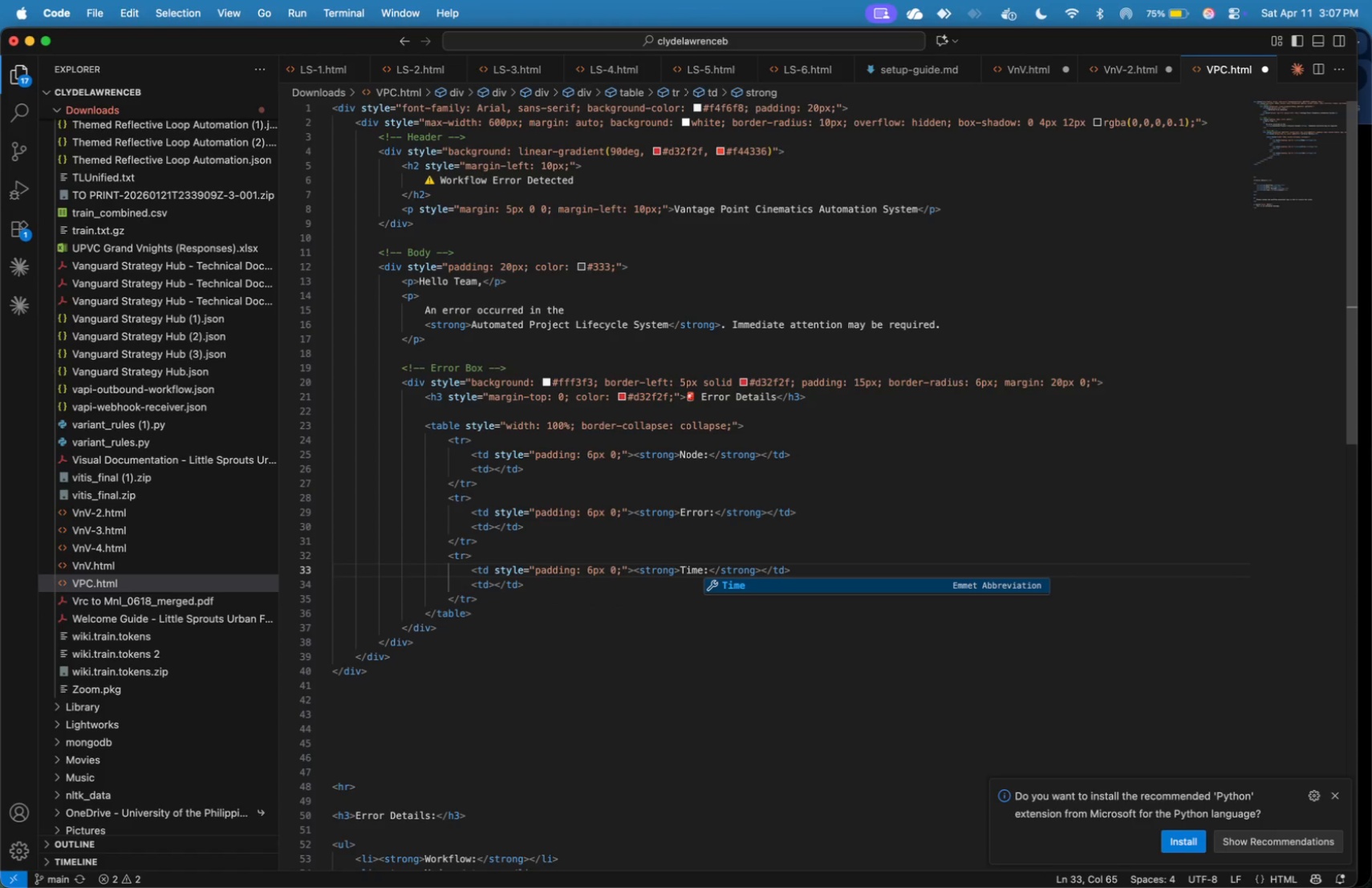 
wait(5.88)
 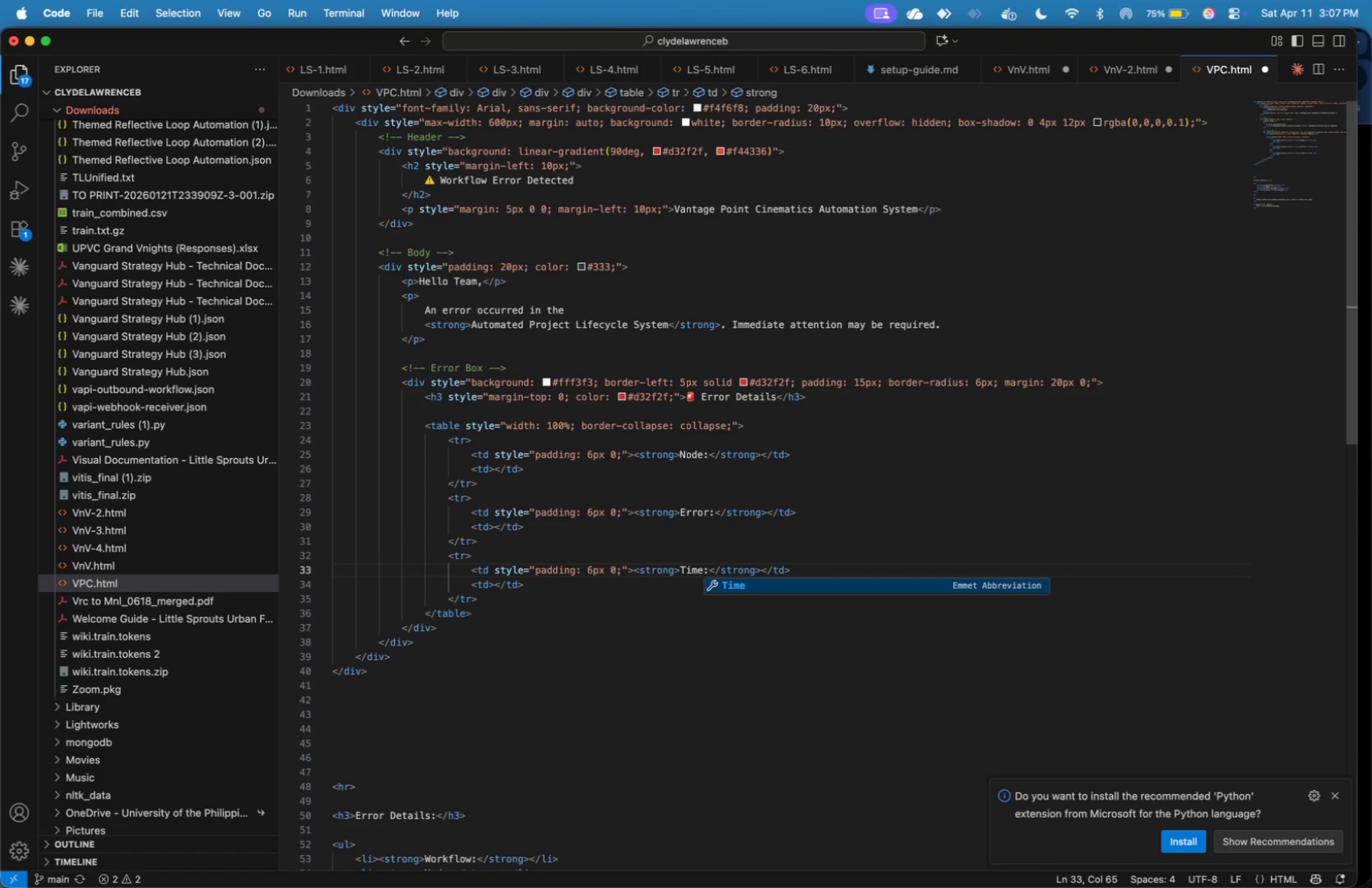 
key(ArrowLeft)
 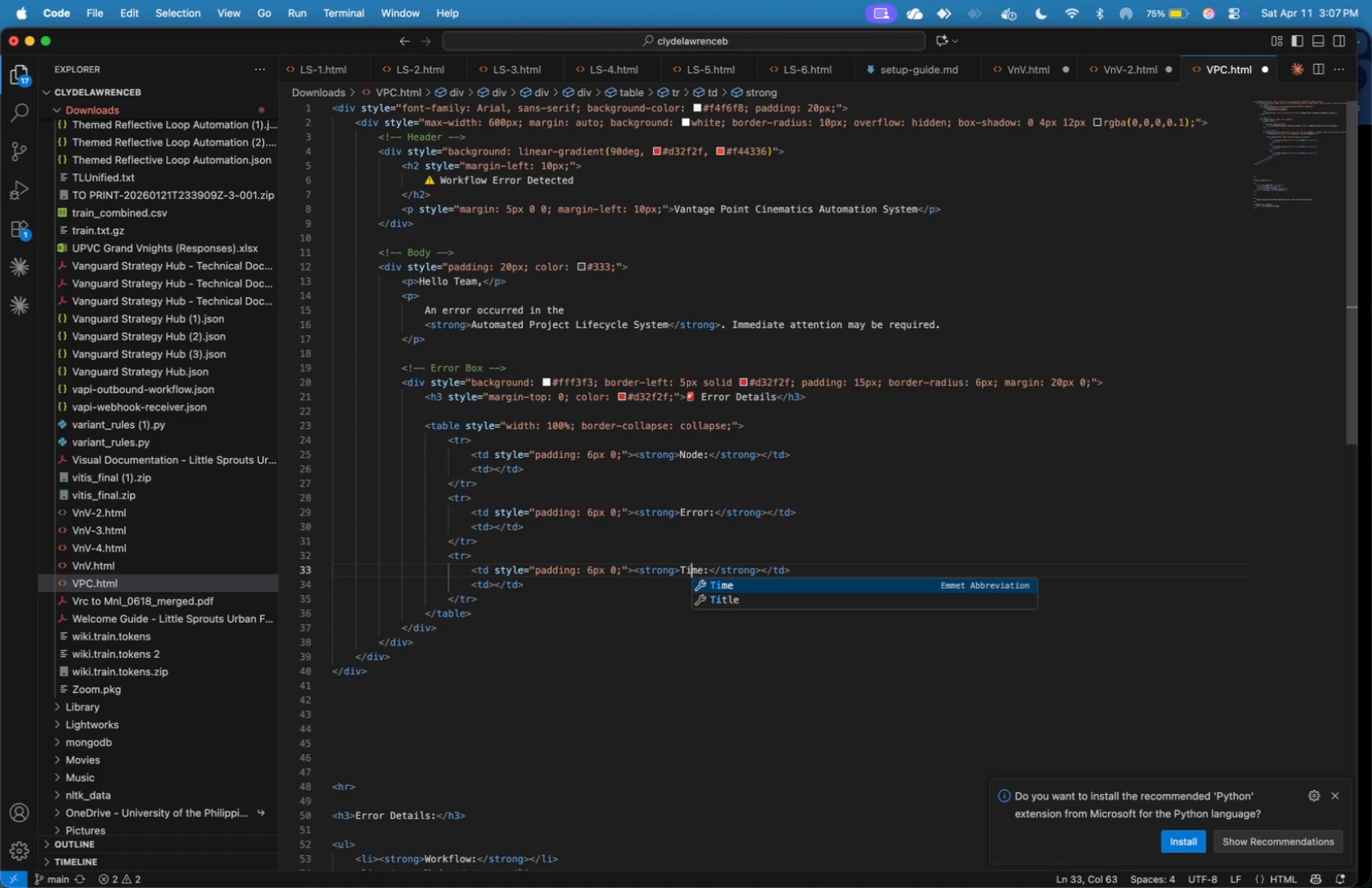 
key(ArrowLeft)
 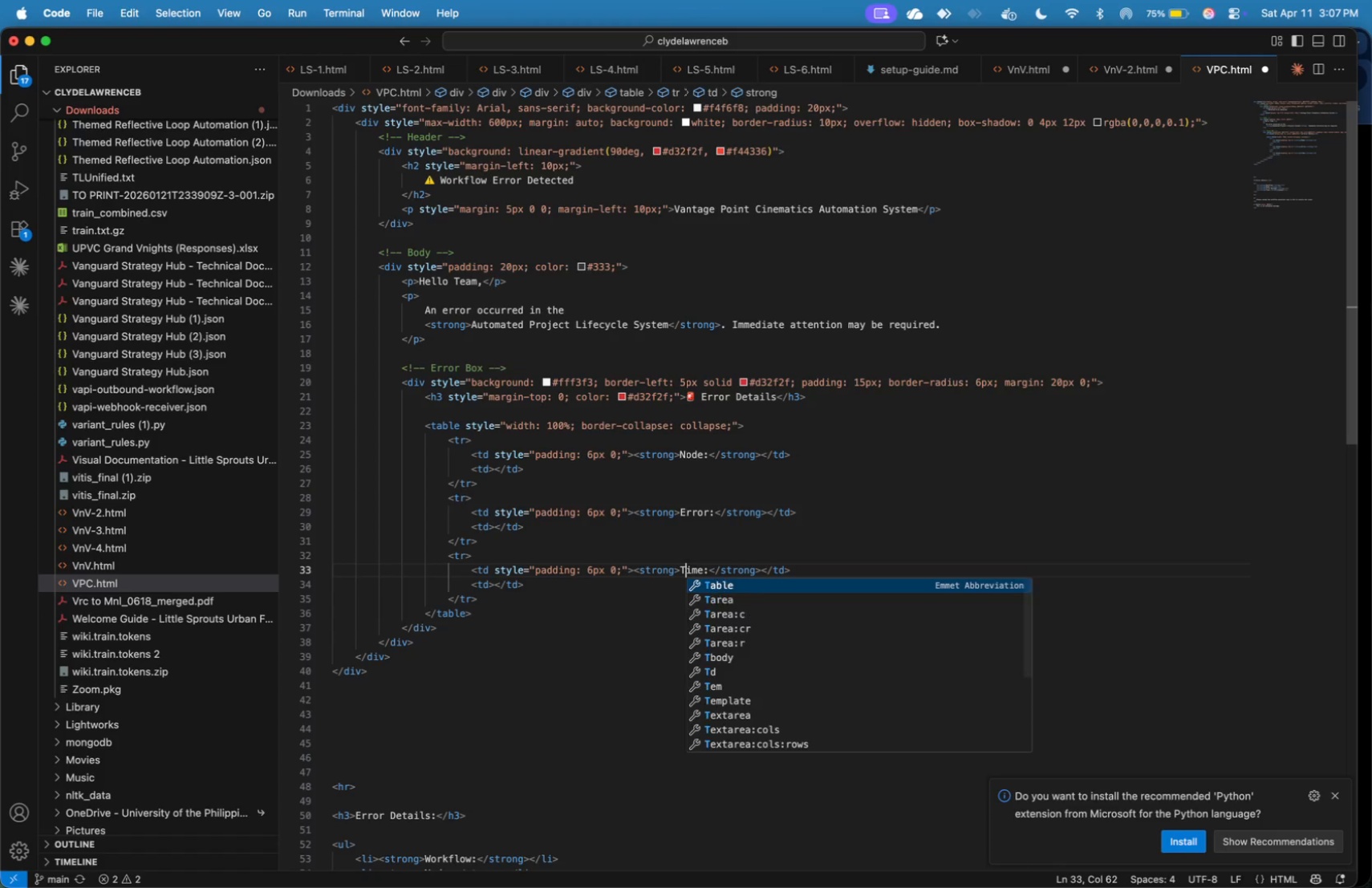 
key(ArrowLeft)
 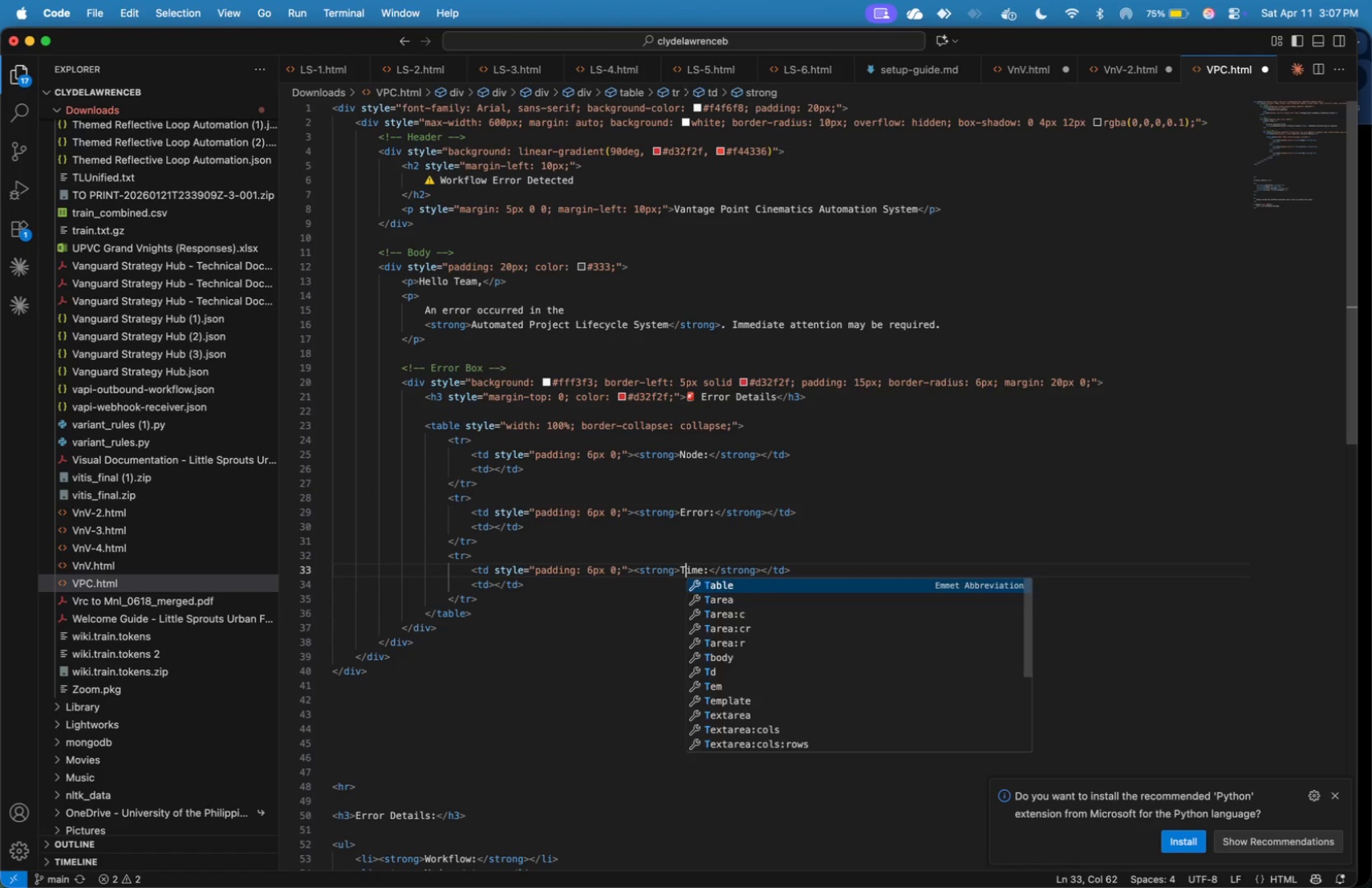 
key(ArrowLeft)
 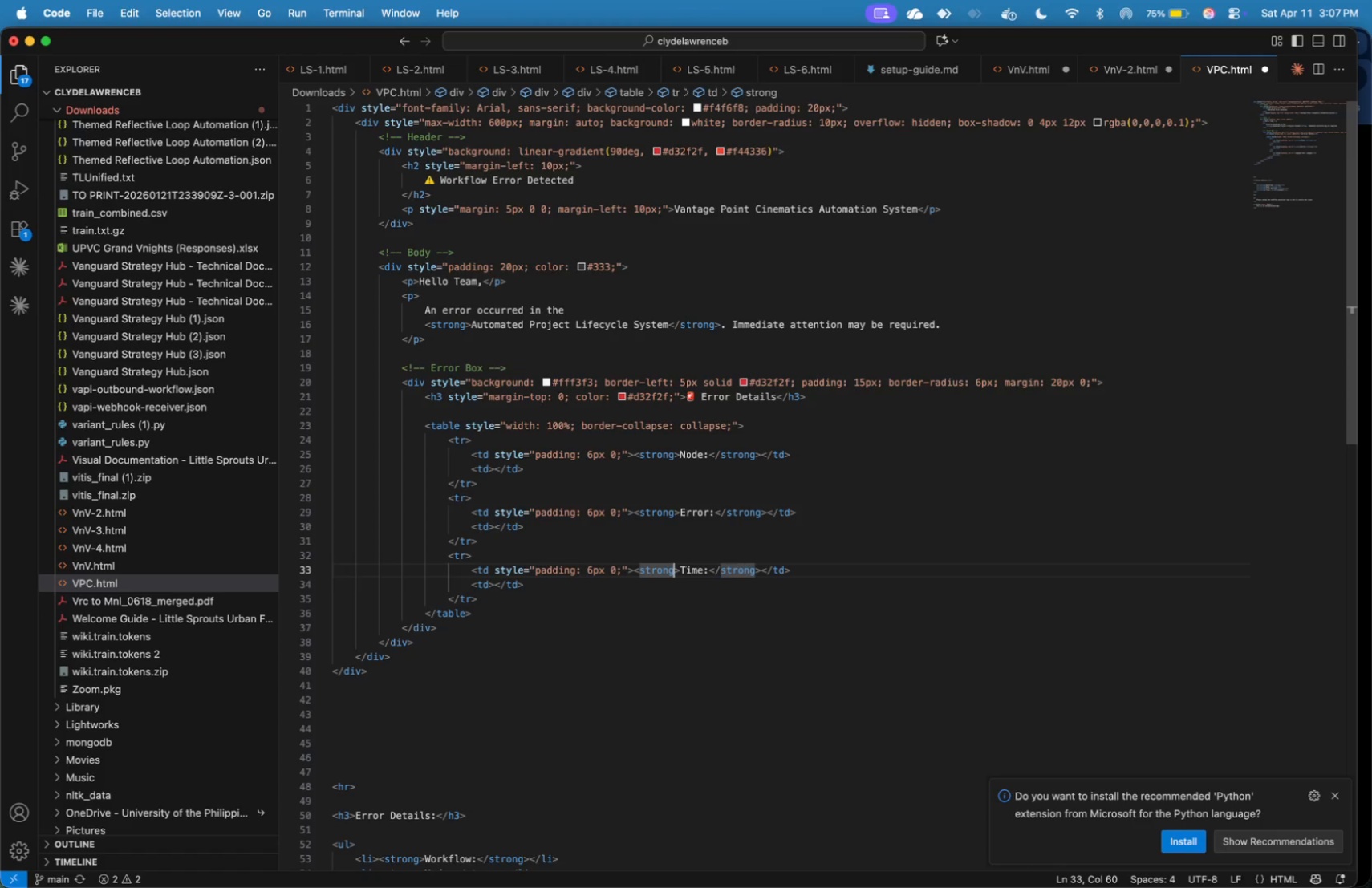 
key(ArrowLeft)
 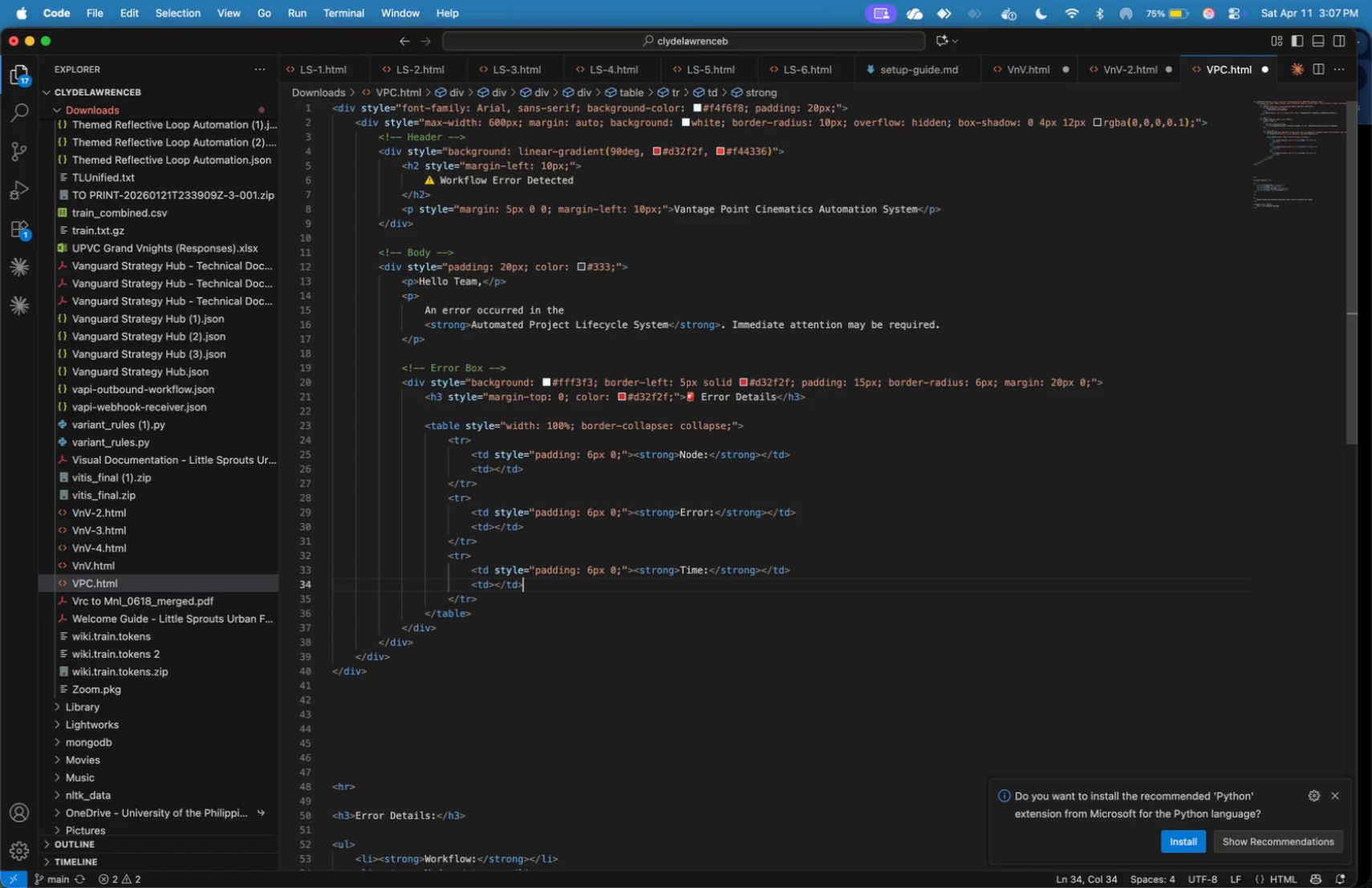 
key(ArrowDown)
 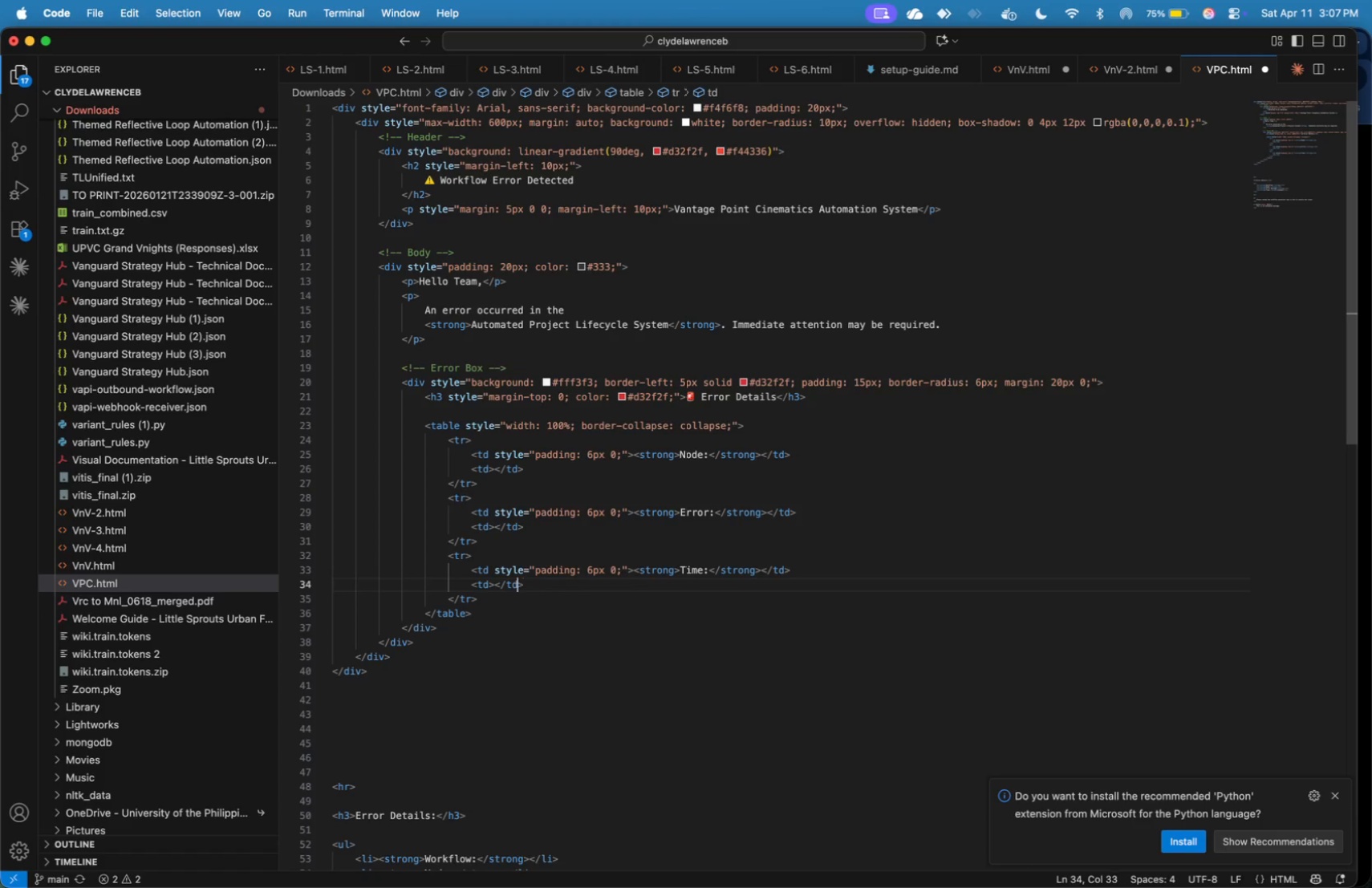 
key(ArrowLeft)
 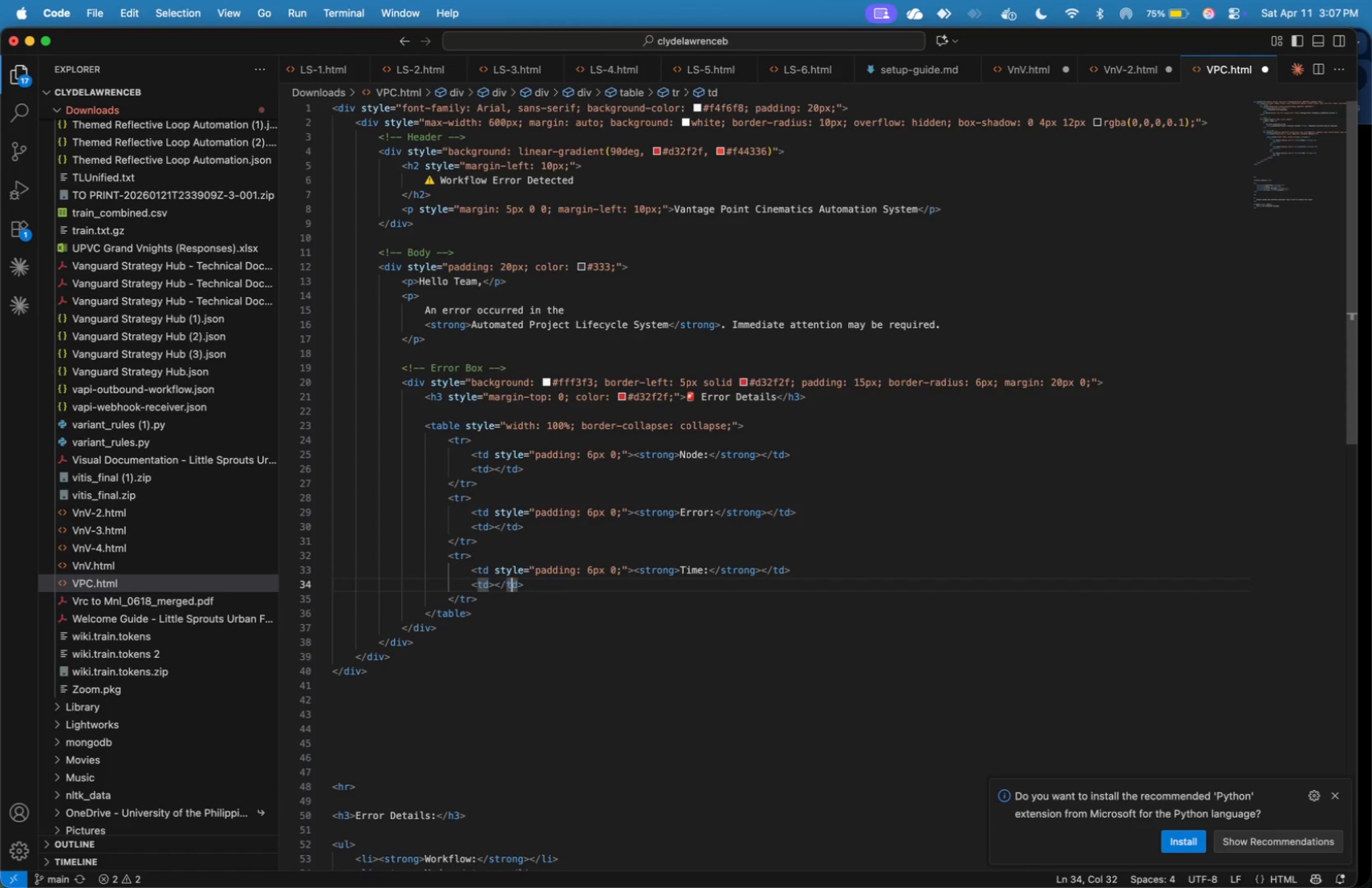 
key(ArrowLeft)
 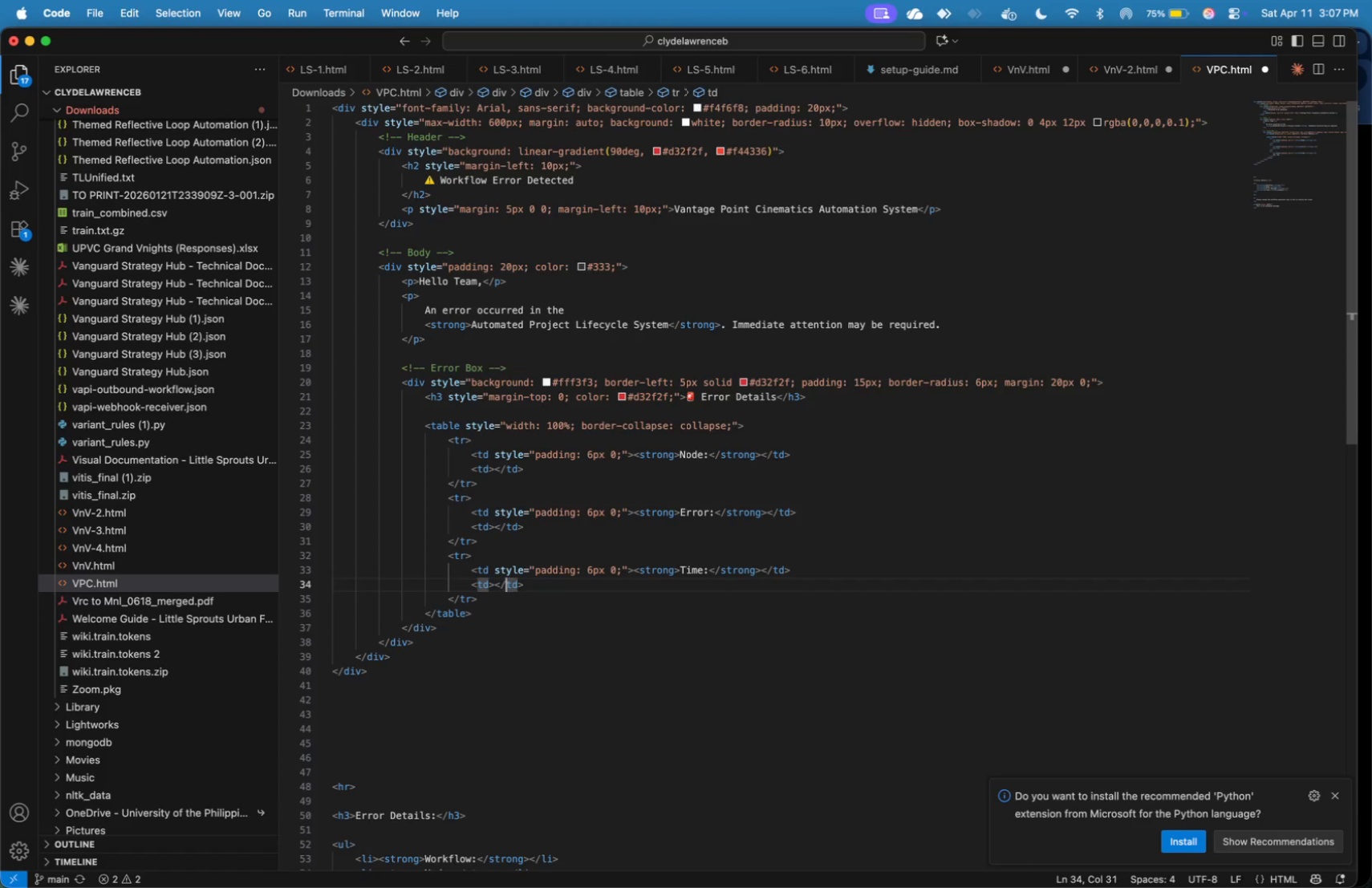 
key(ArrowLeft)
 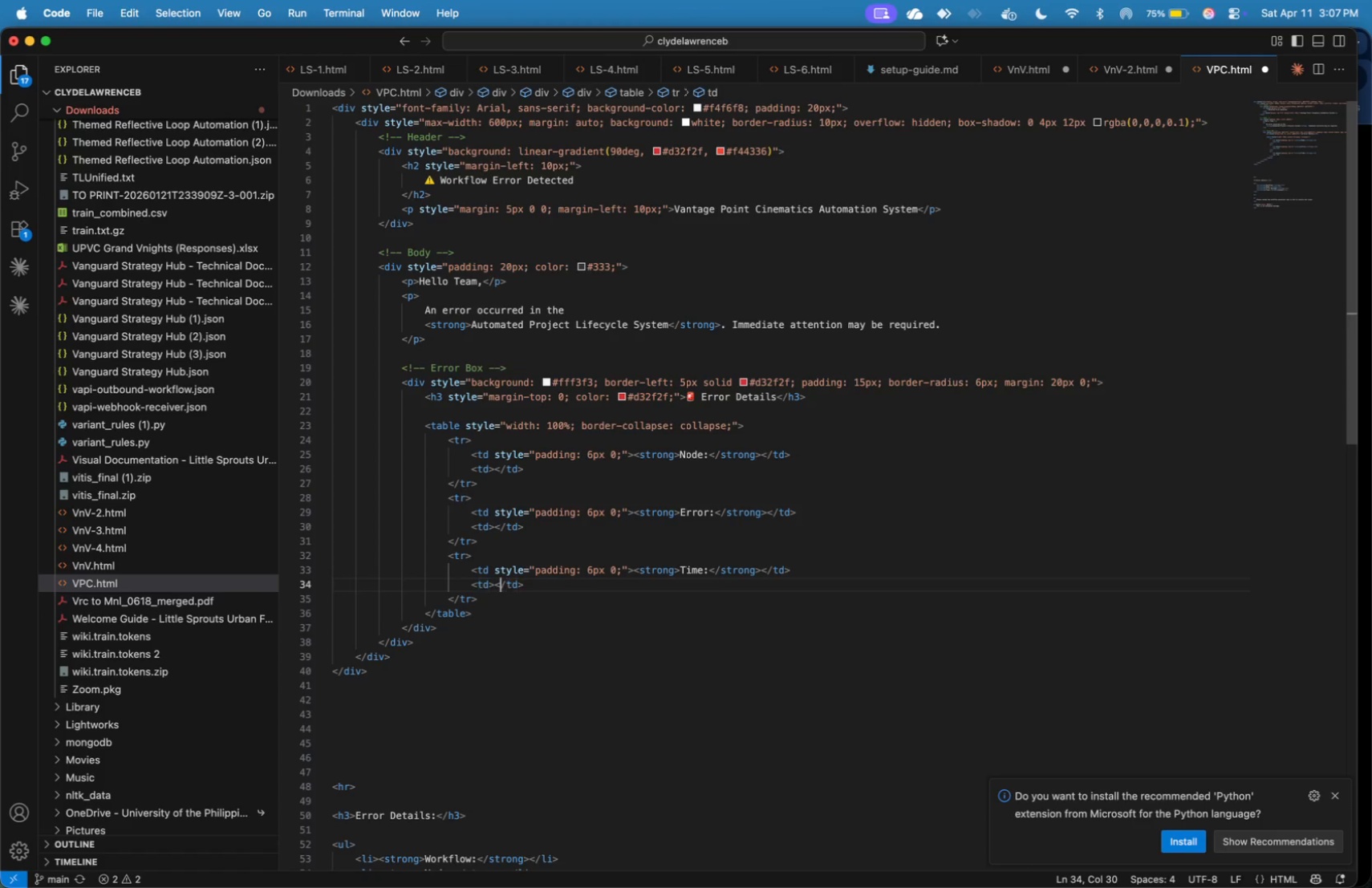 
key(ArrowLeft)
 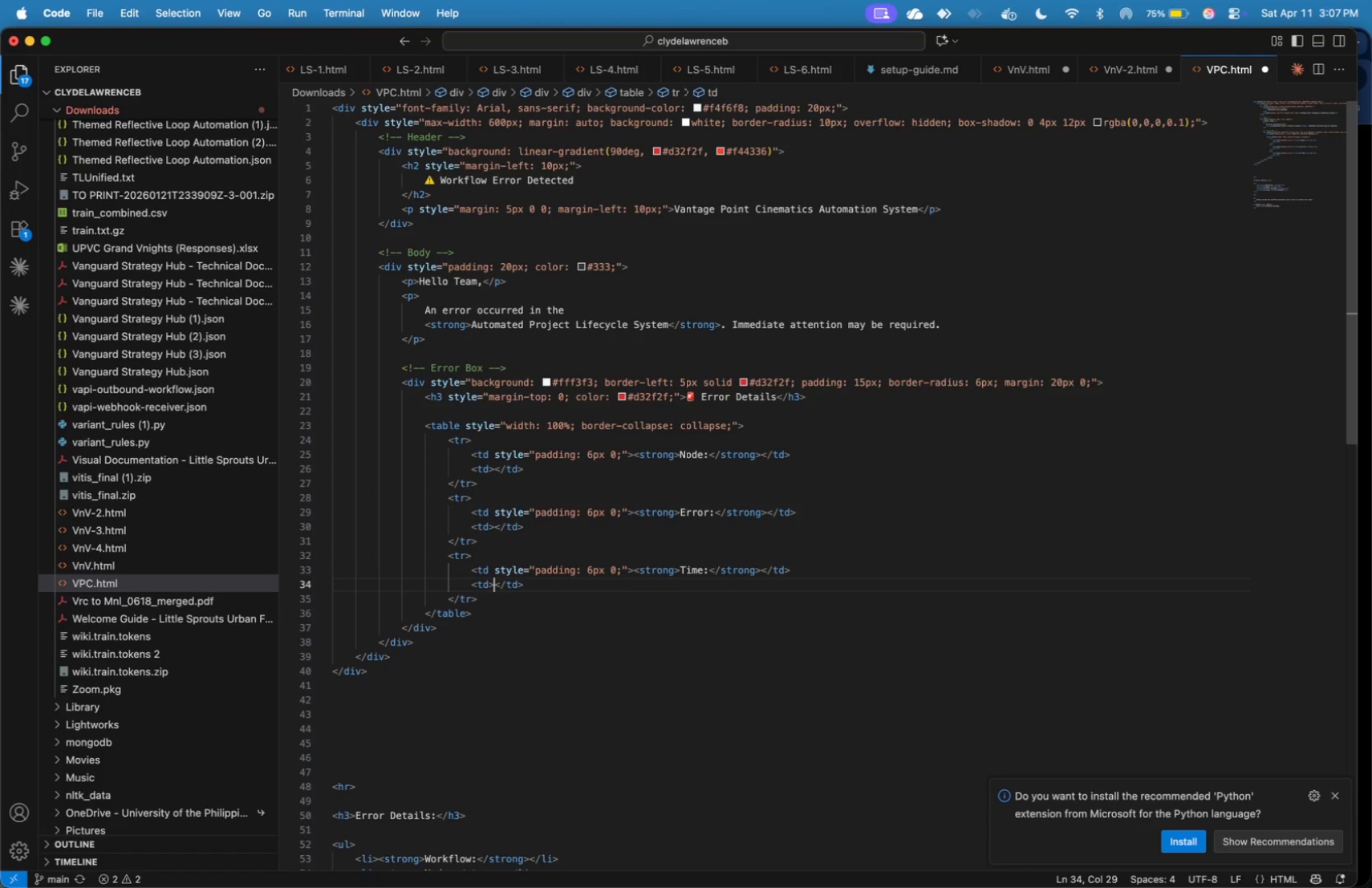 
key(ArrowLeft)
 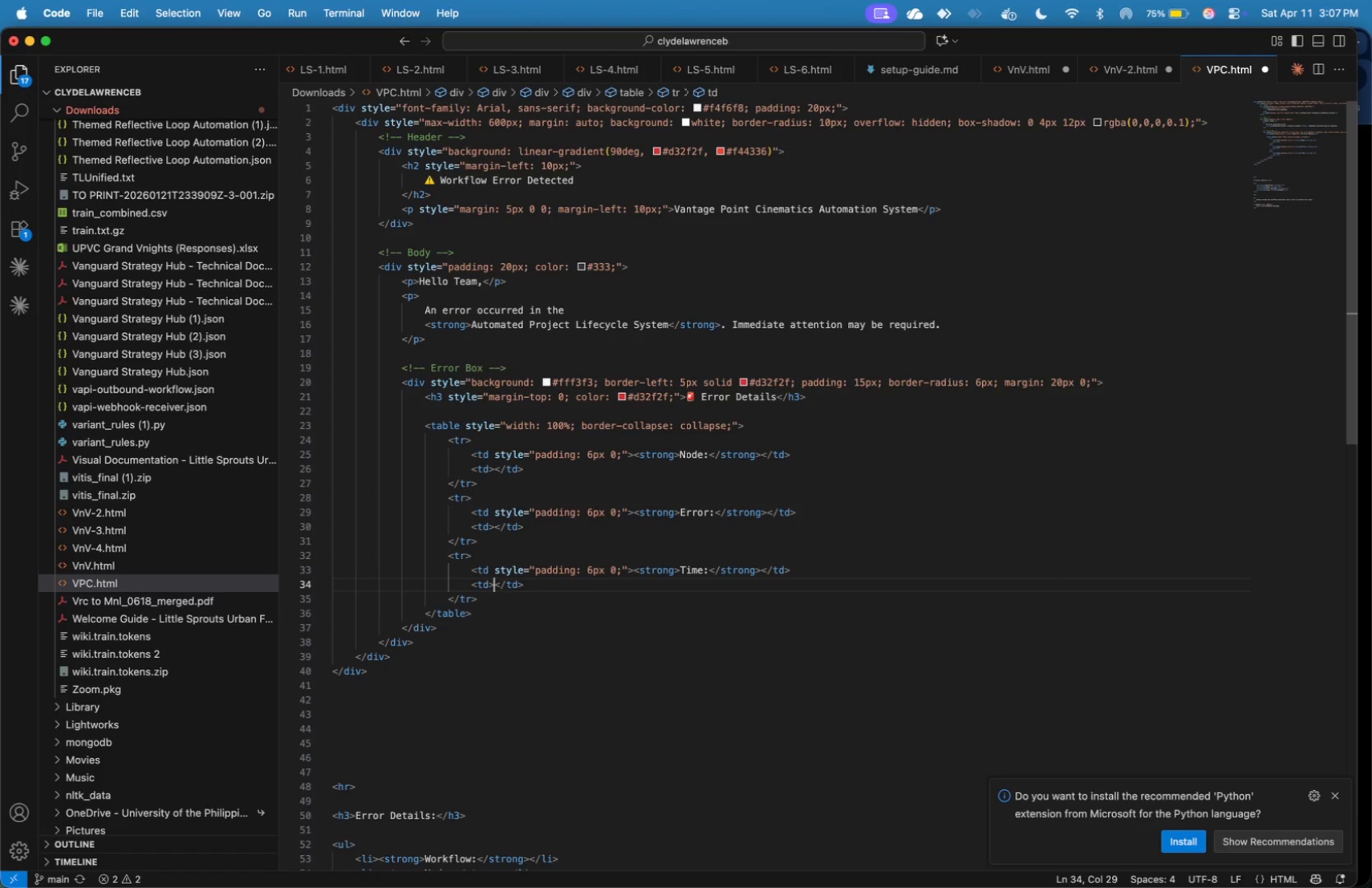 
key(Shift+BracketLeft)
 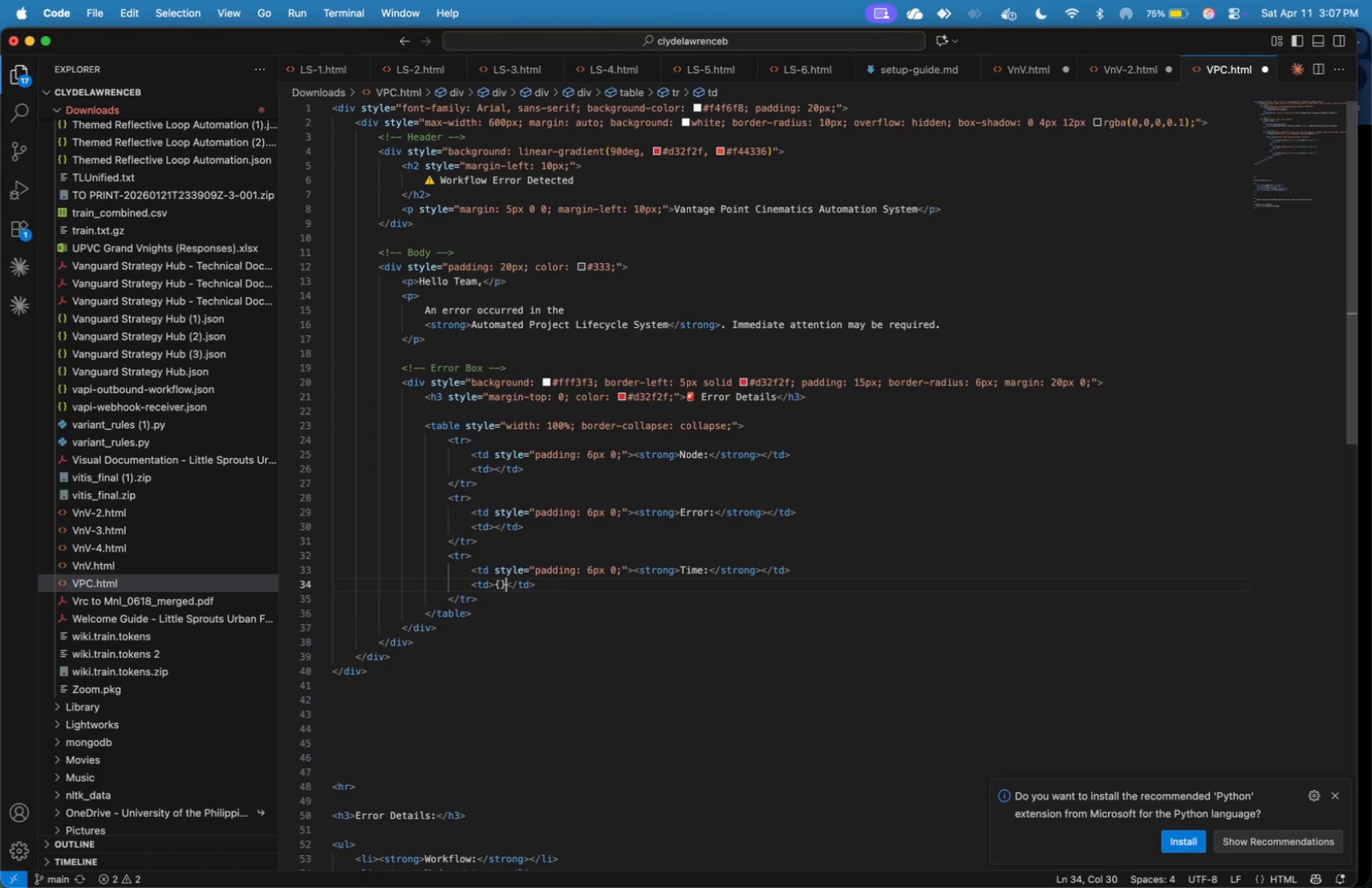 
key(Shift+BracketRight)
 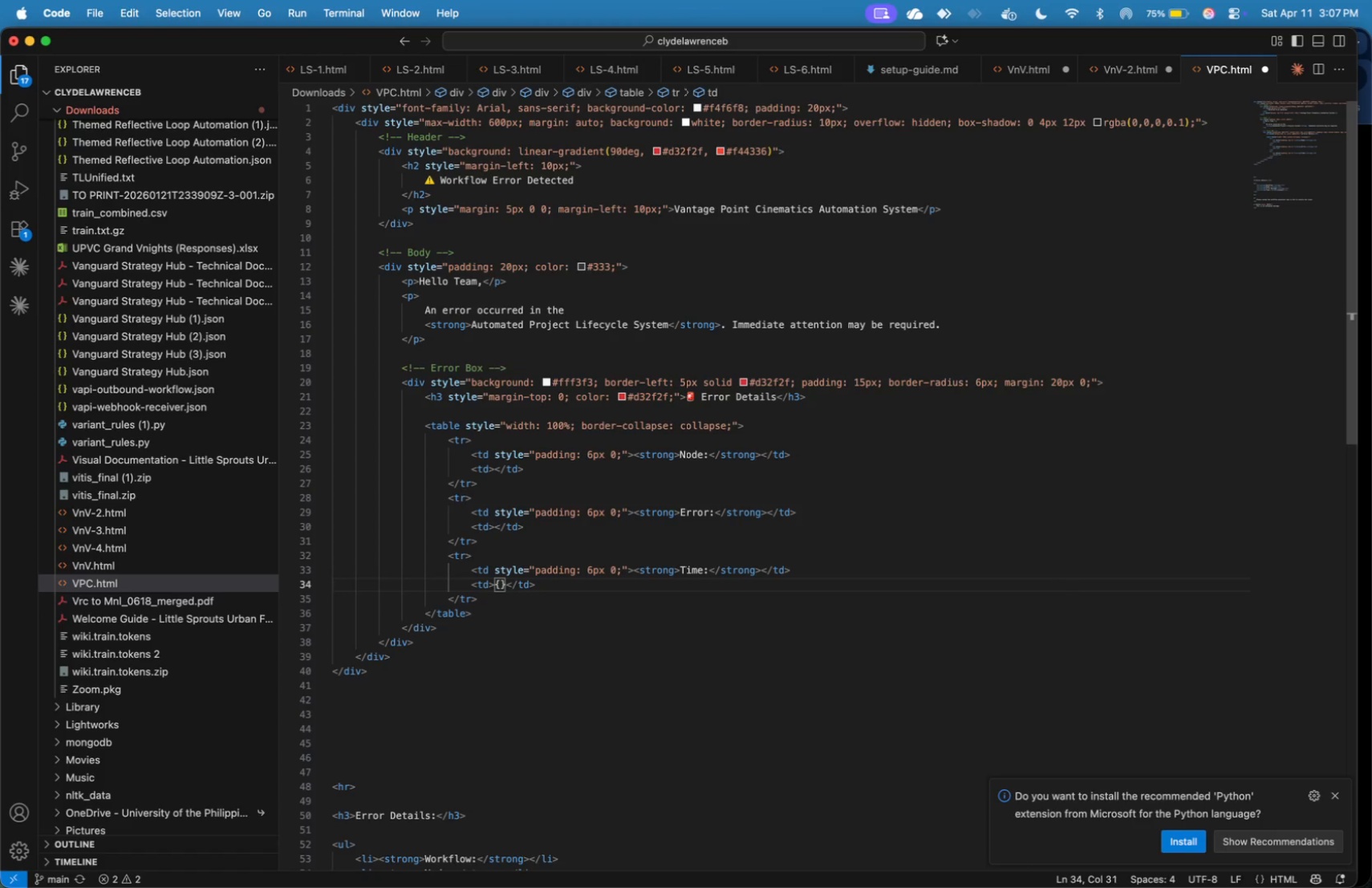 
key(ArrowLeft)
 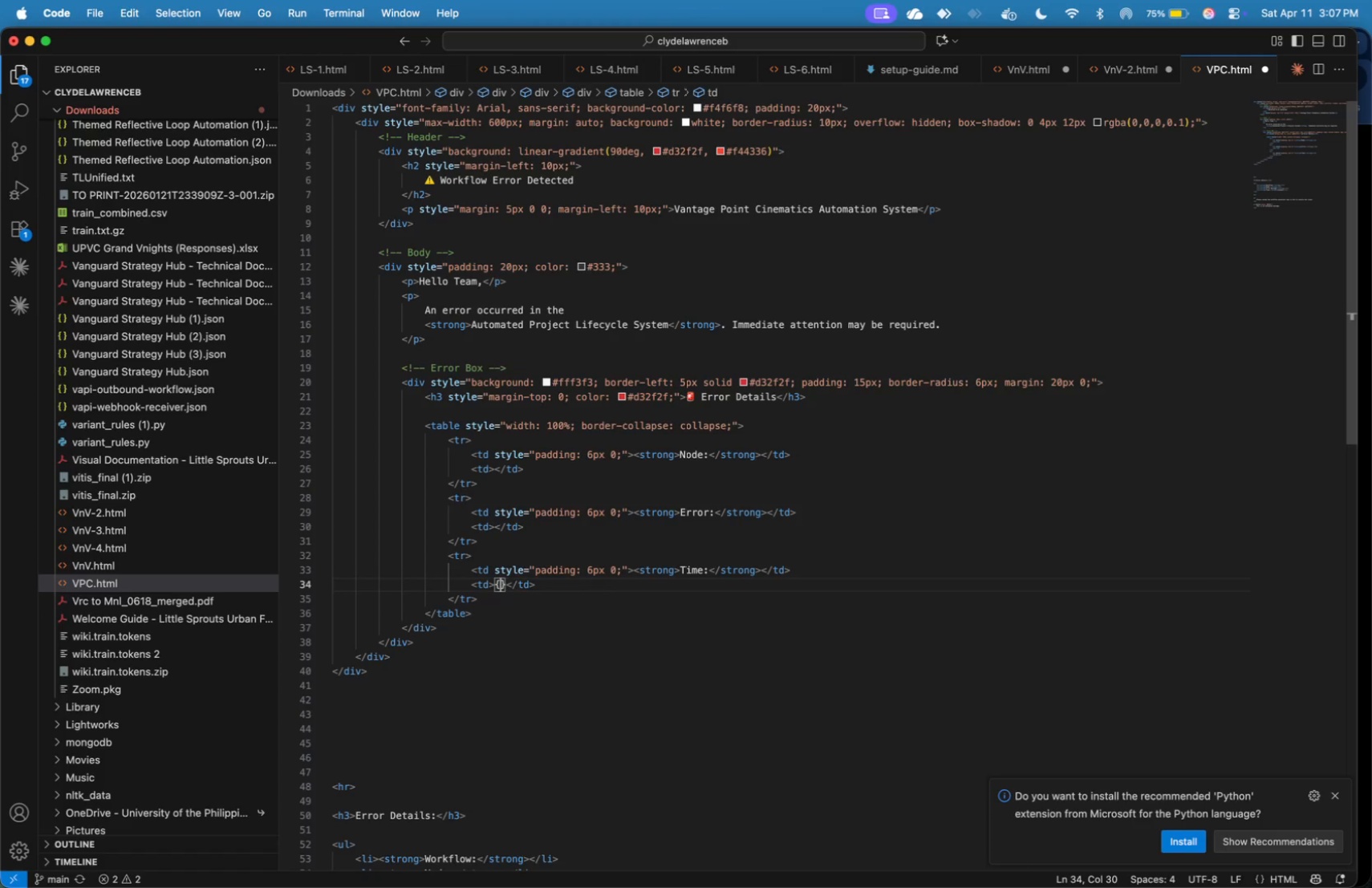 
key(Shift+BracketLeft)
 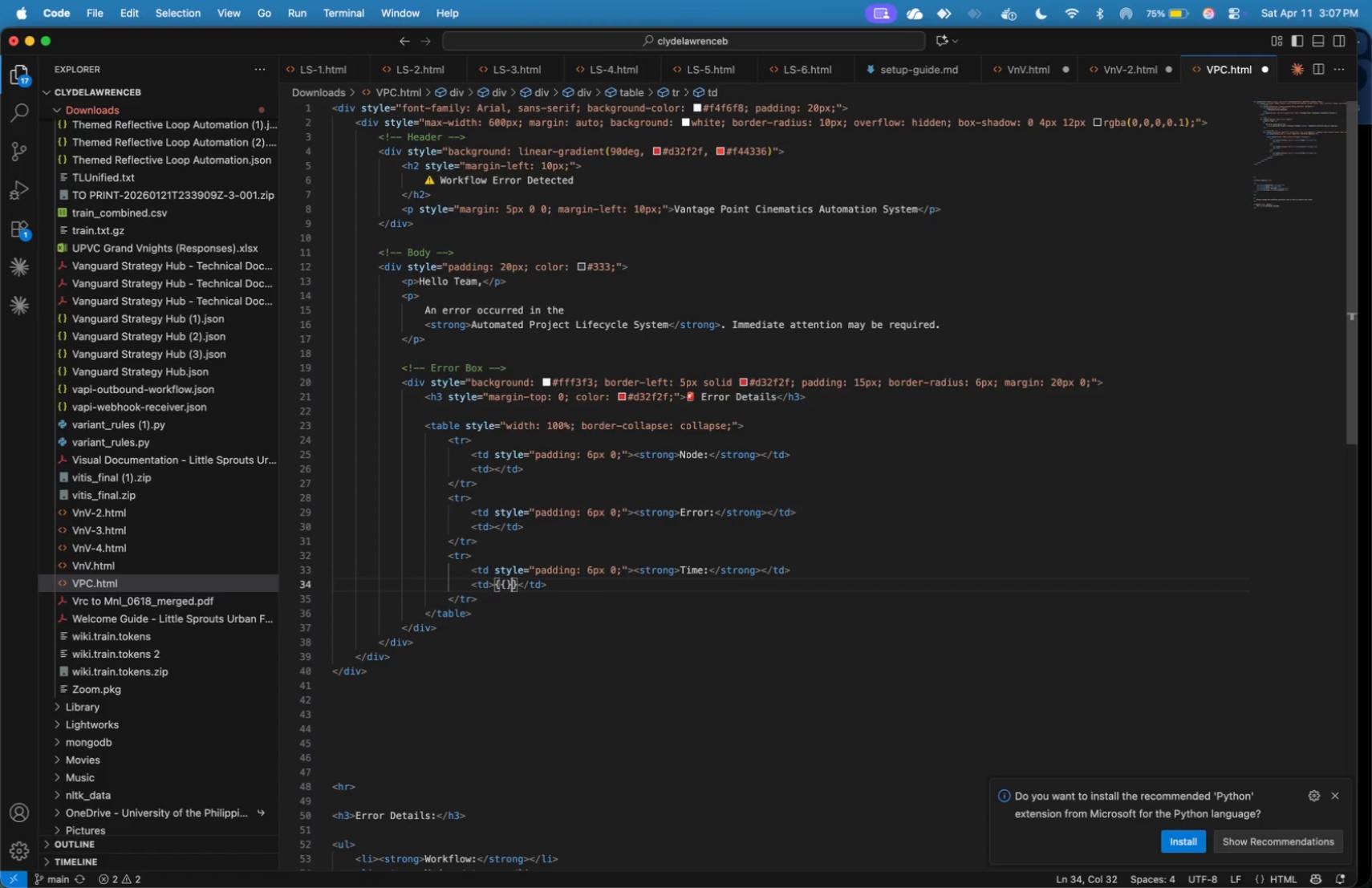 
key(Shift+BracketRight)
 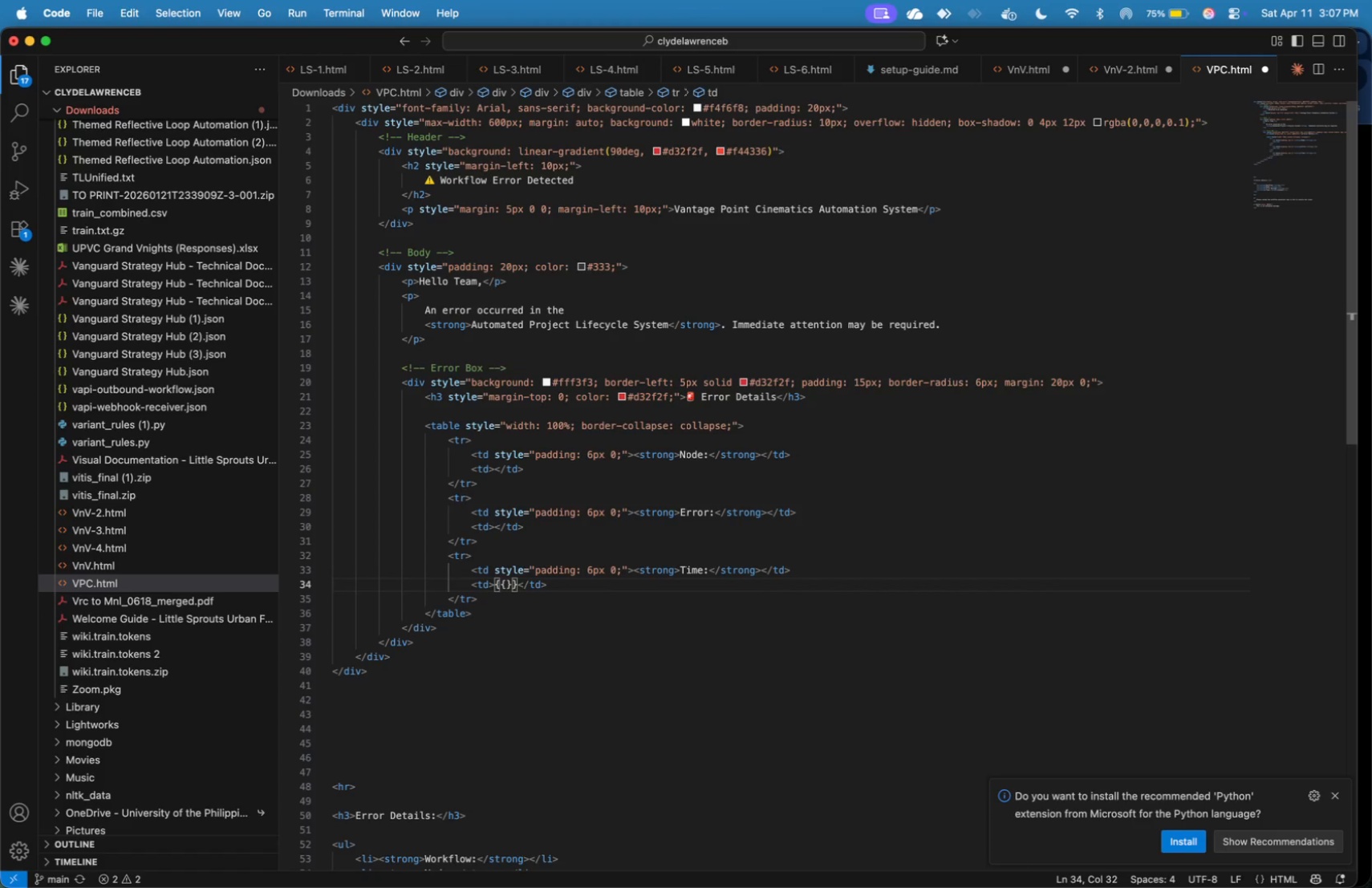 
key(ArrowLeft)
 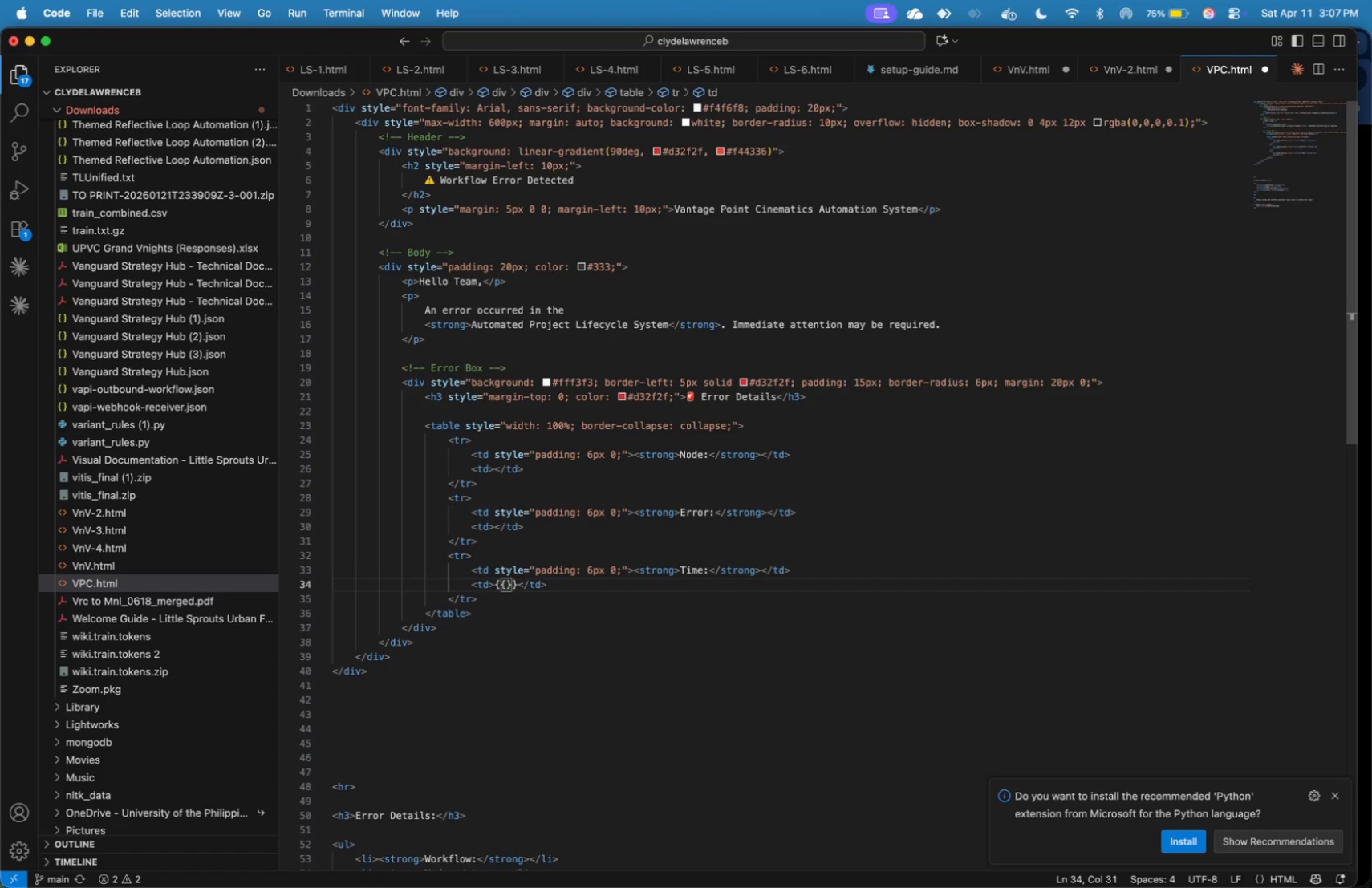 
type( $now )
 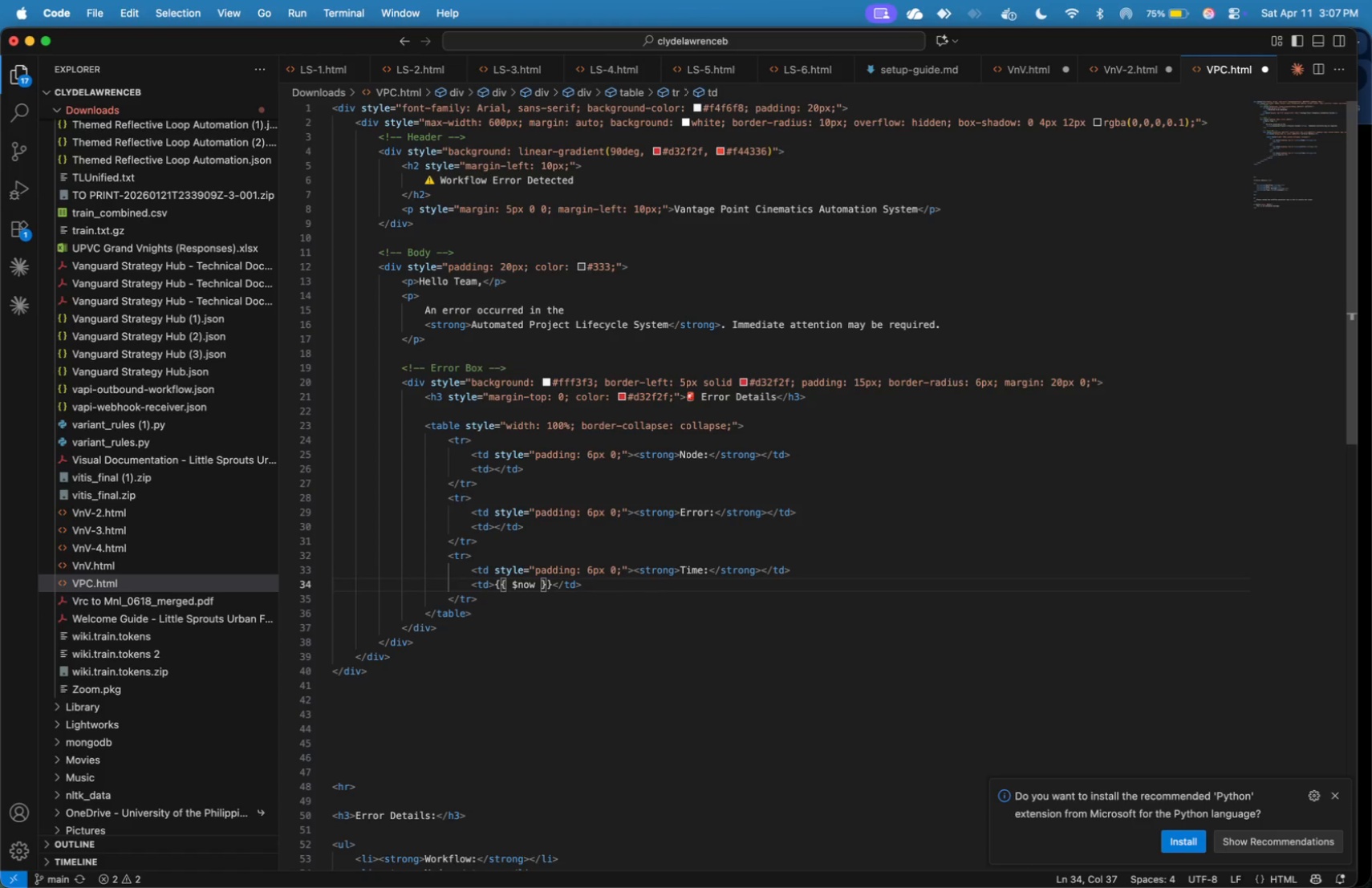 
wait(7.92)
 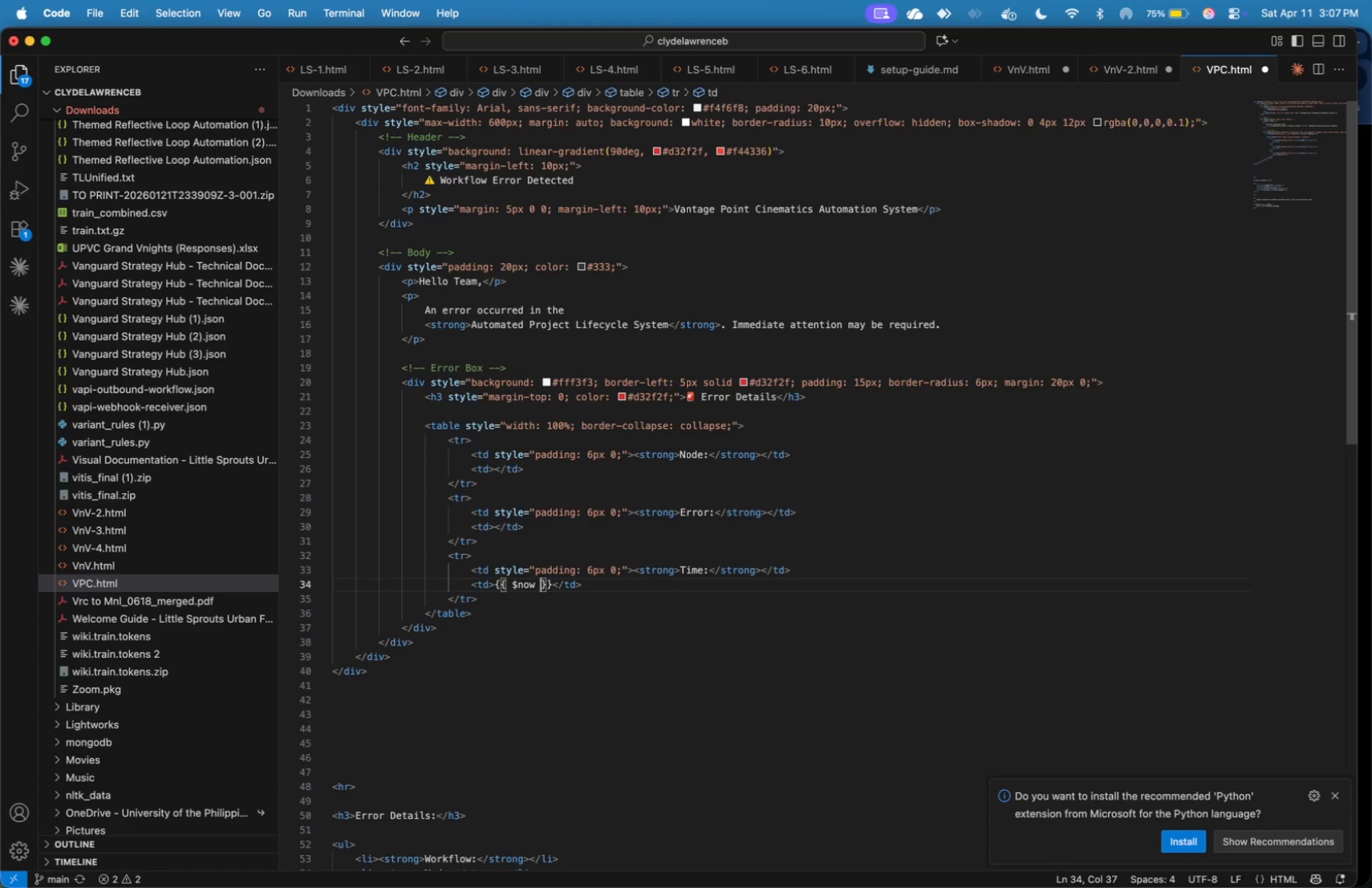 
key(ArrowDown)
 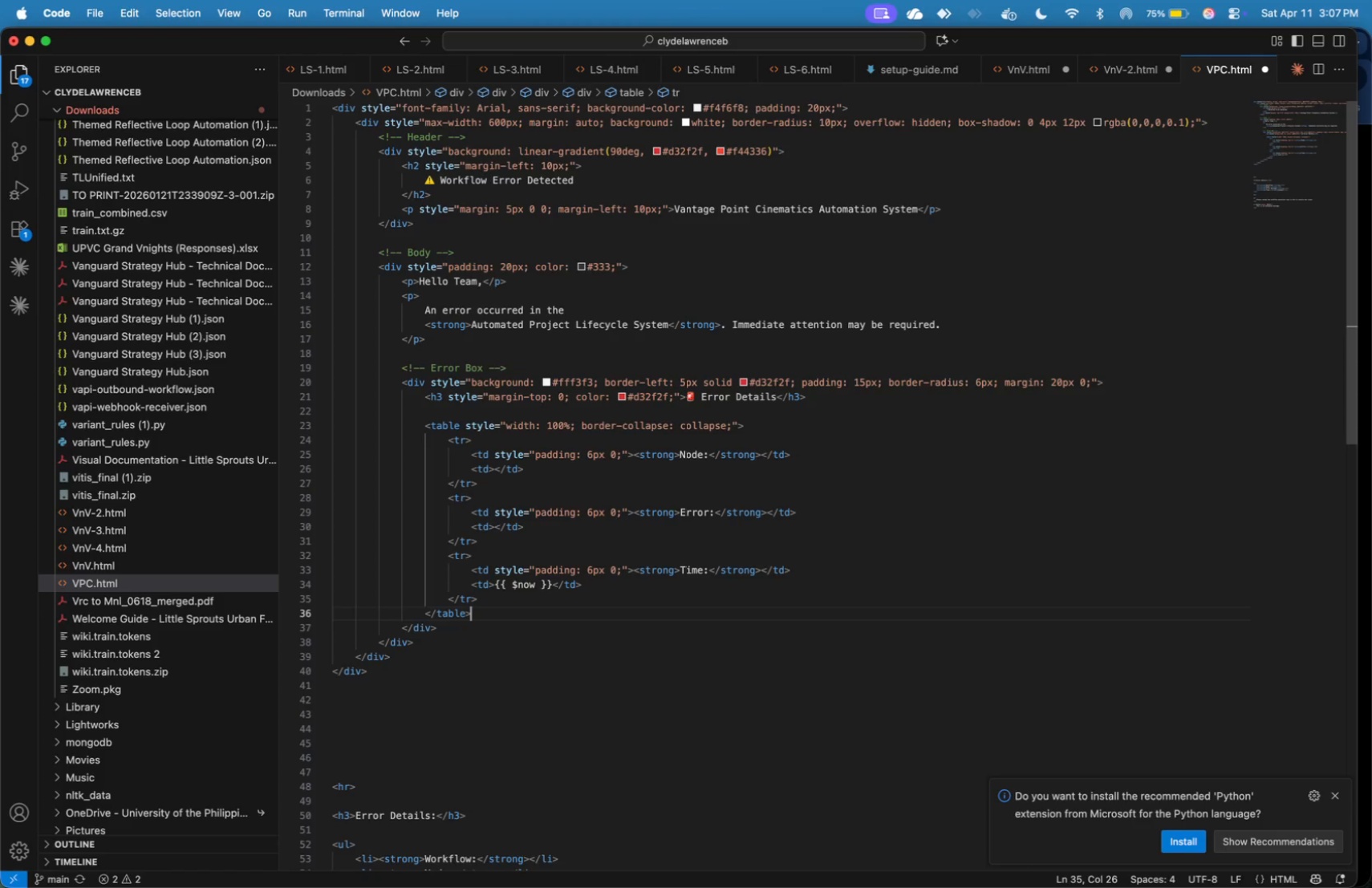 
key(ArrowDown)
 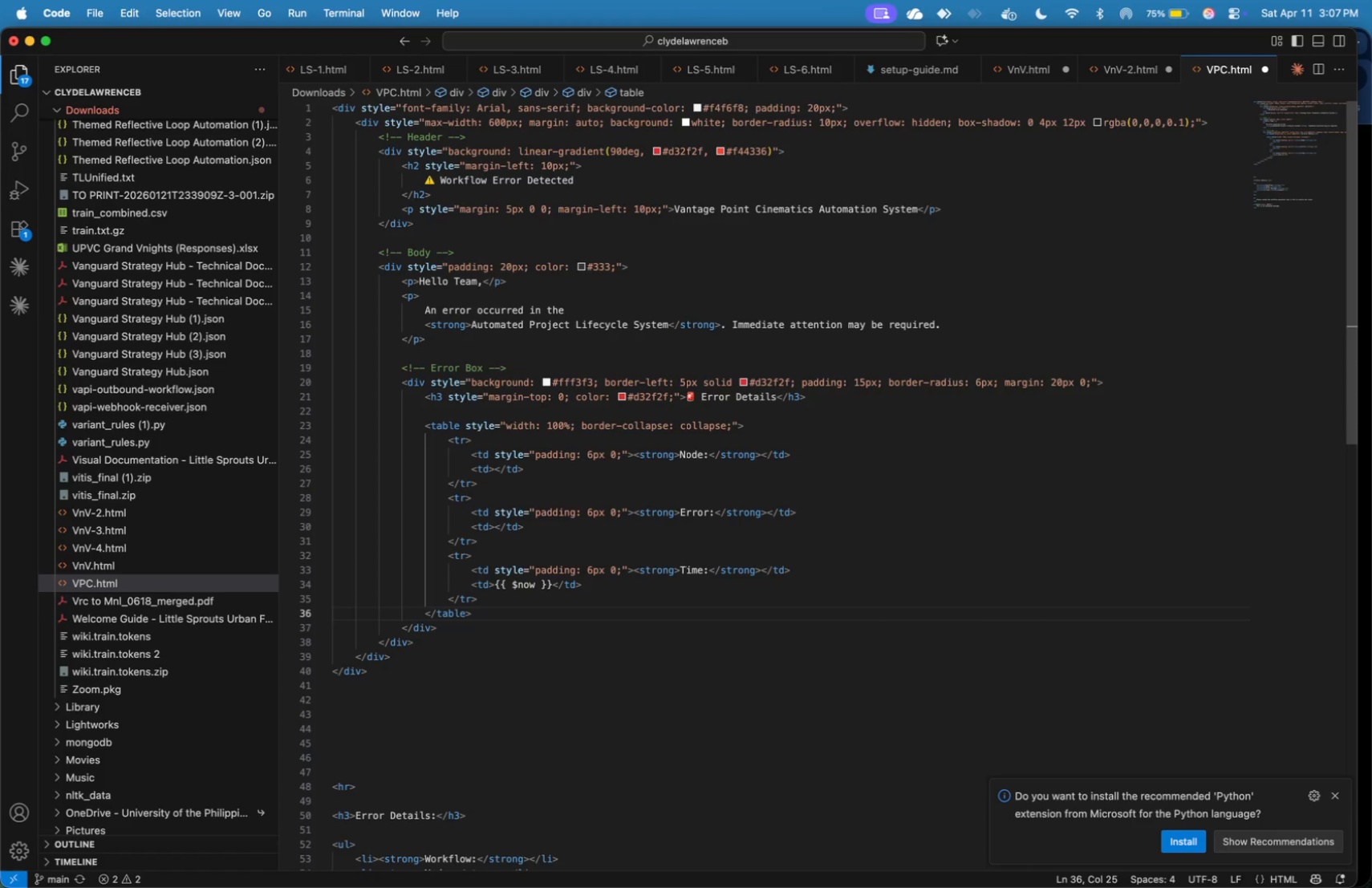 
key(ArrowDown)
 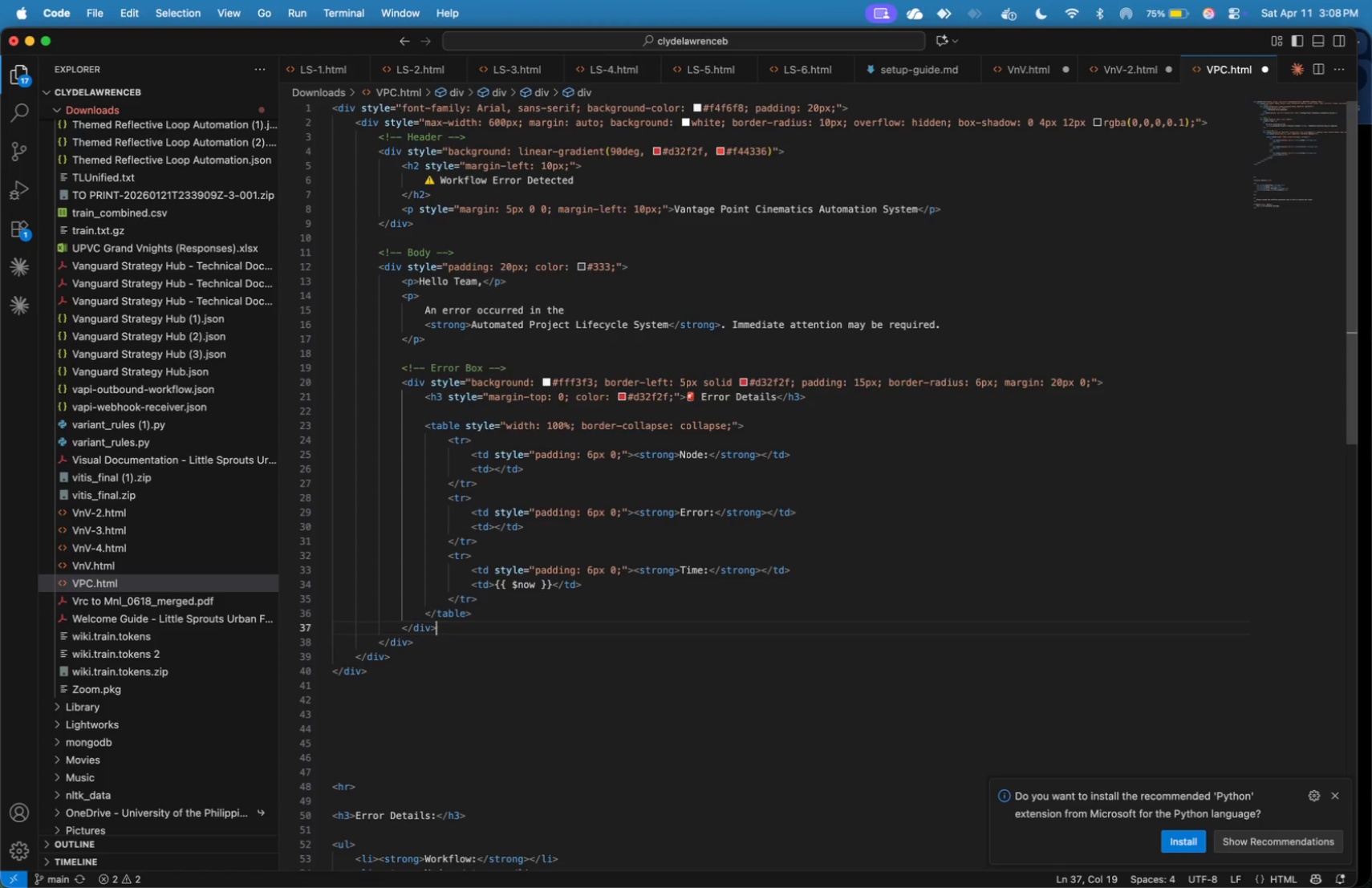 
key(Enter)
 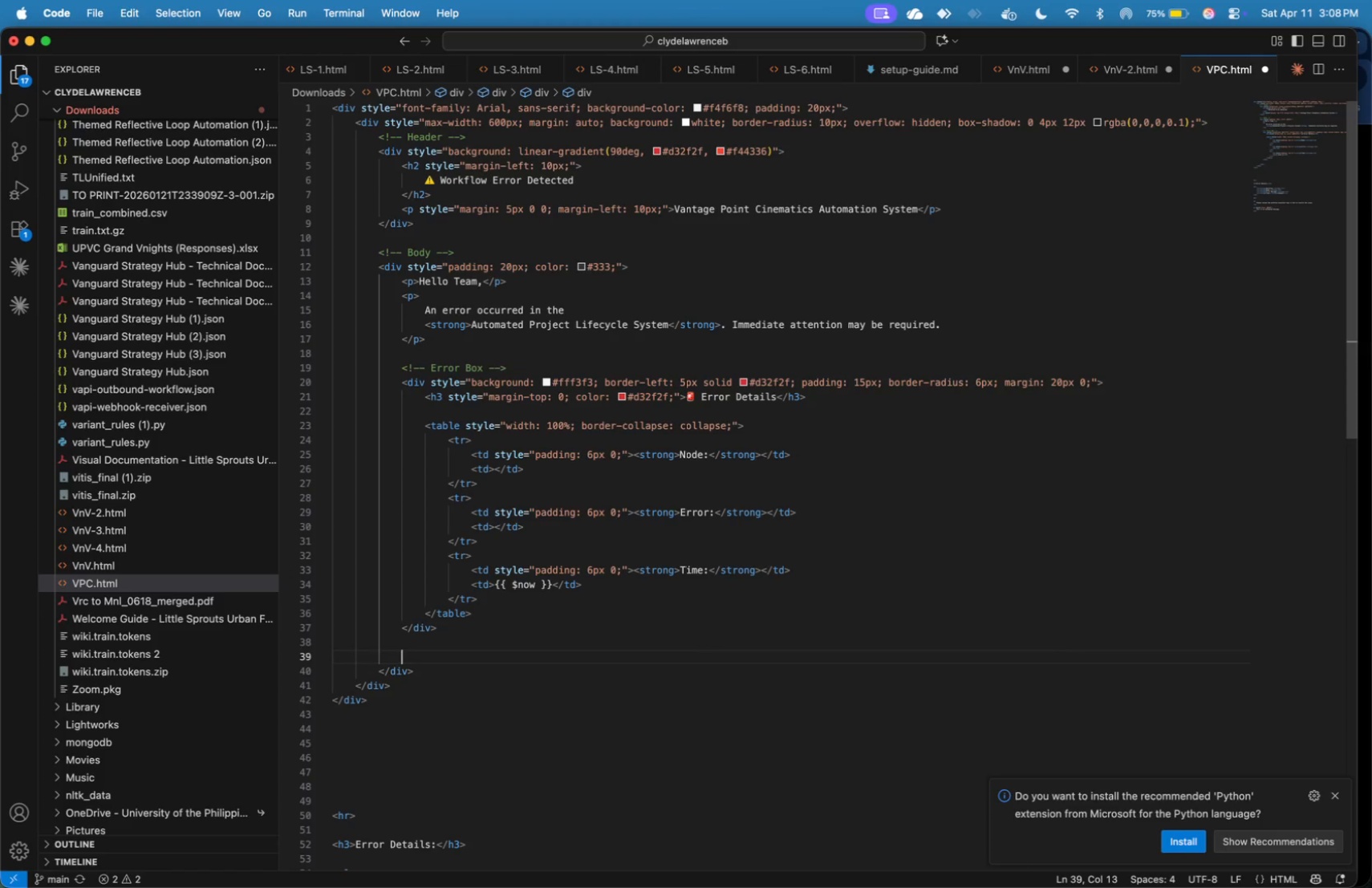 
key(Enter)
 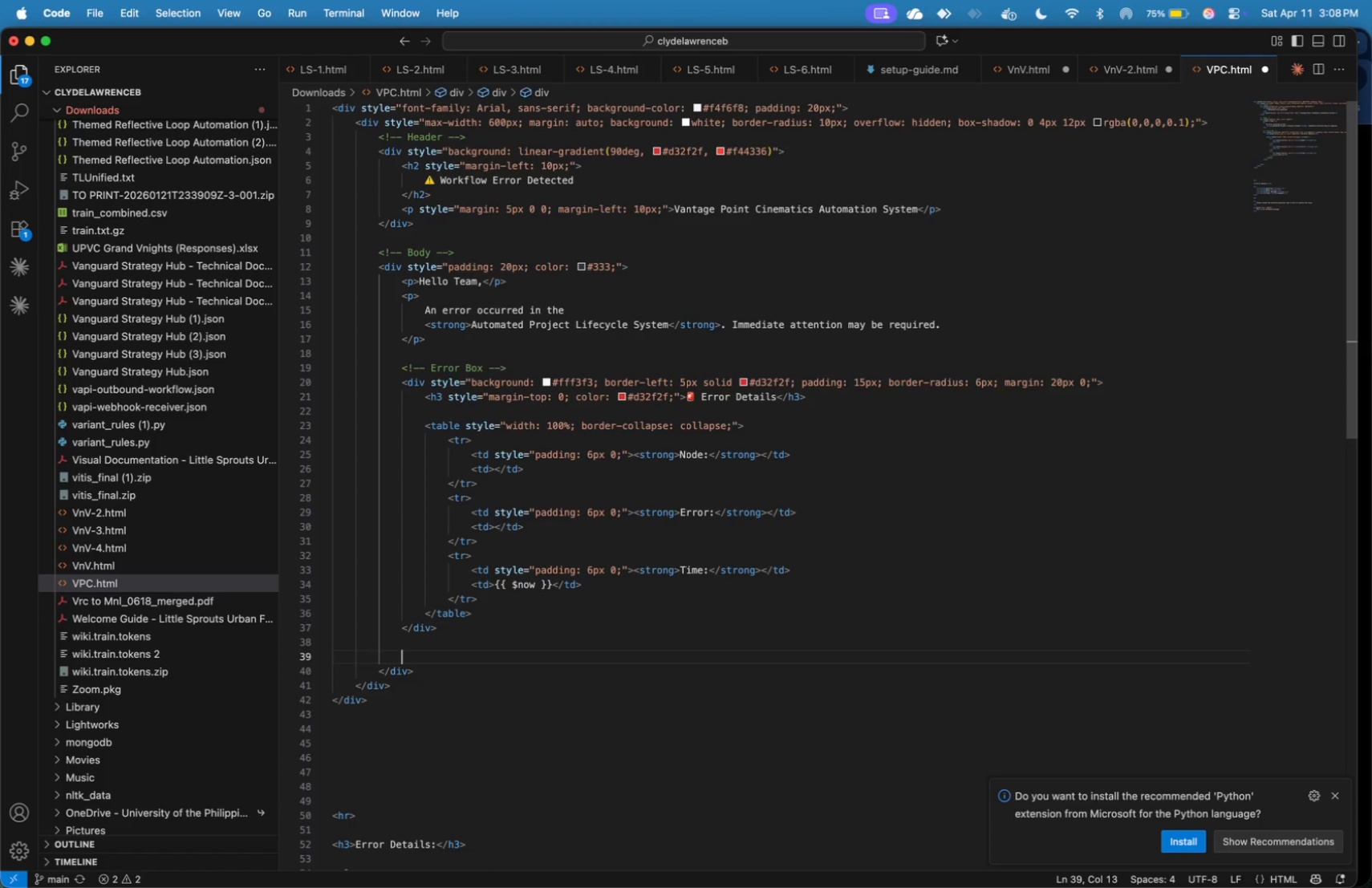 
key(Shift+Comma)
 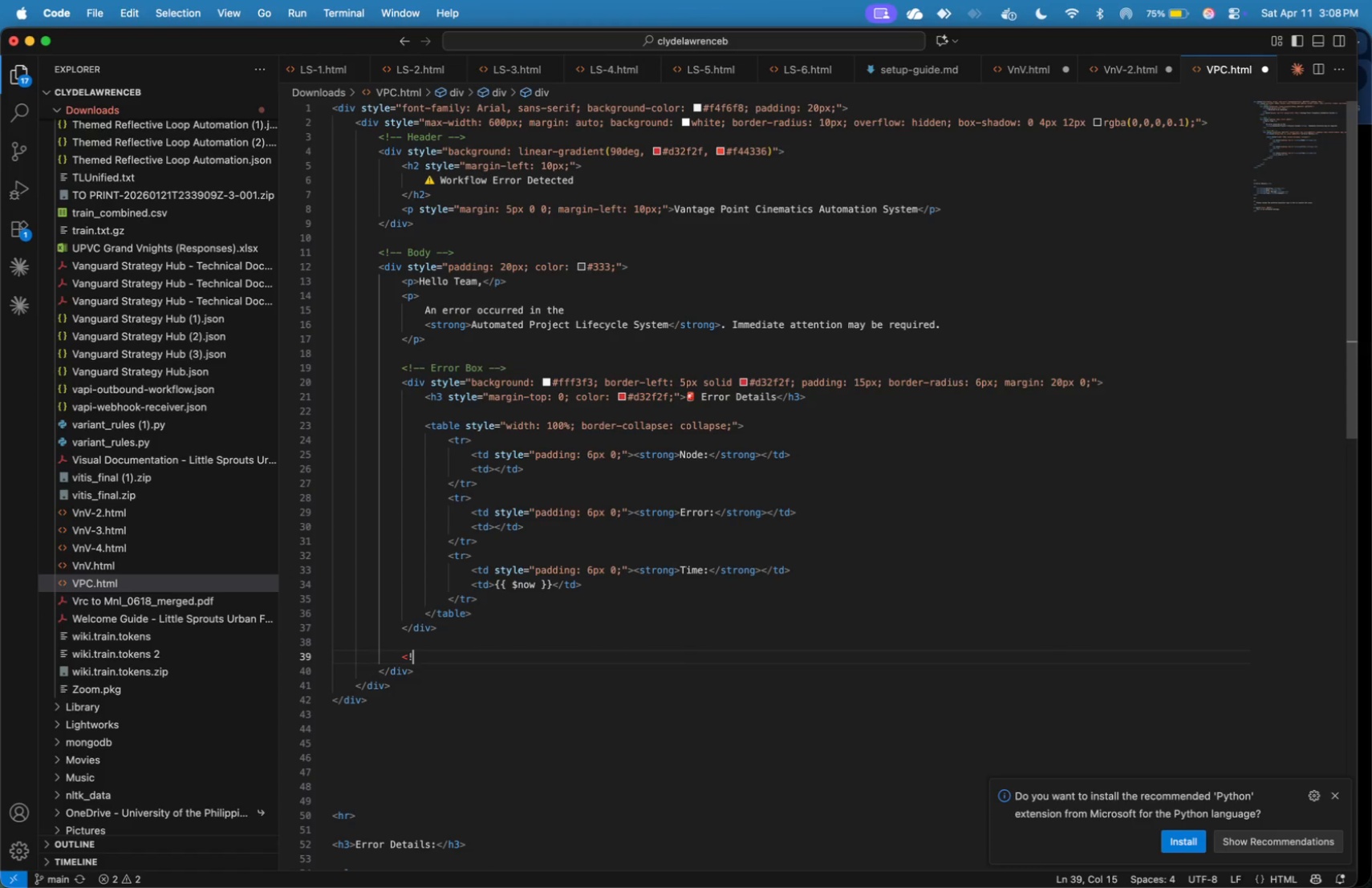 
key(Shift+1)
 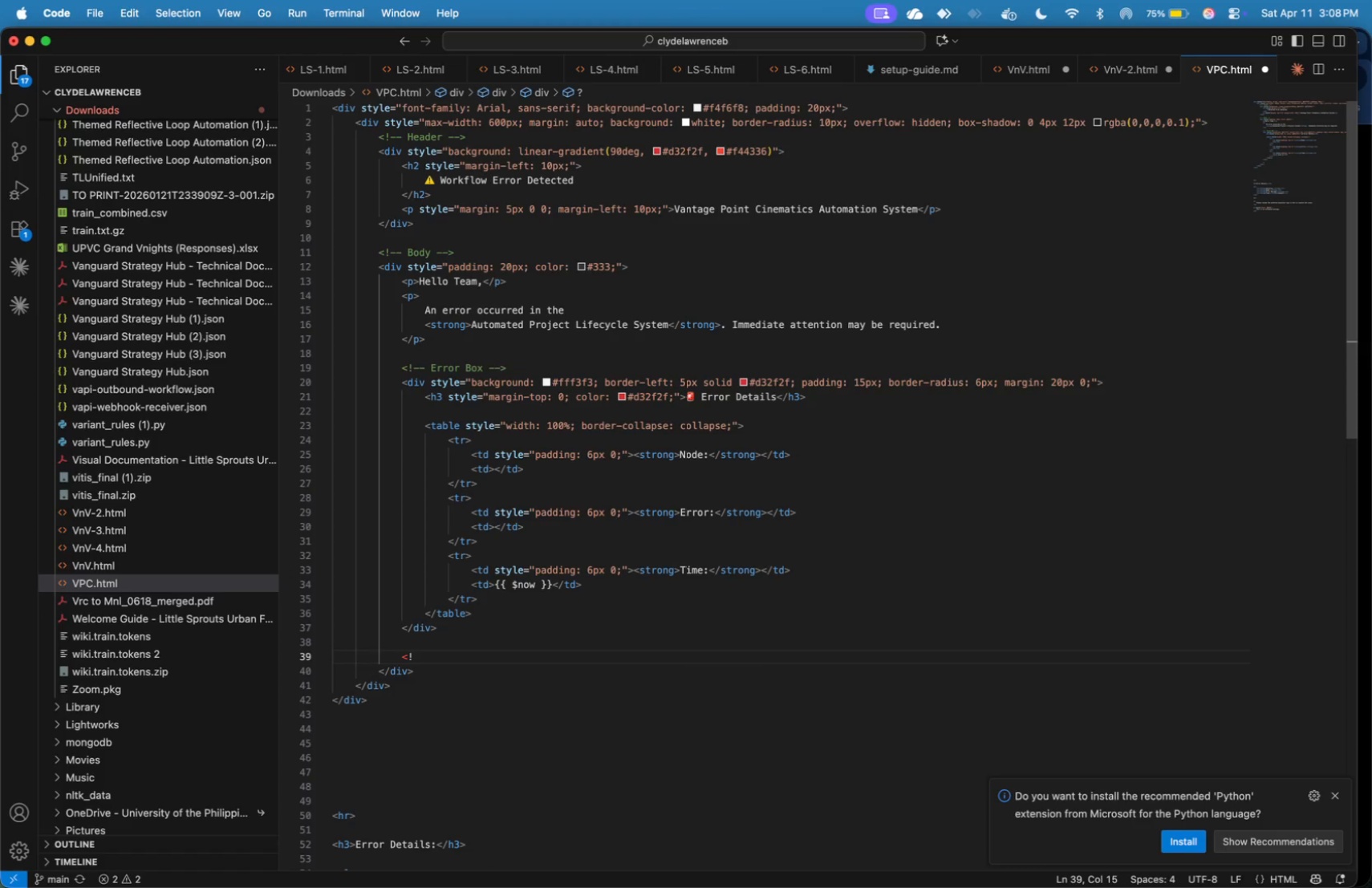 
key(Minus)
 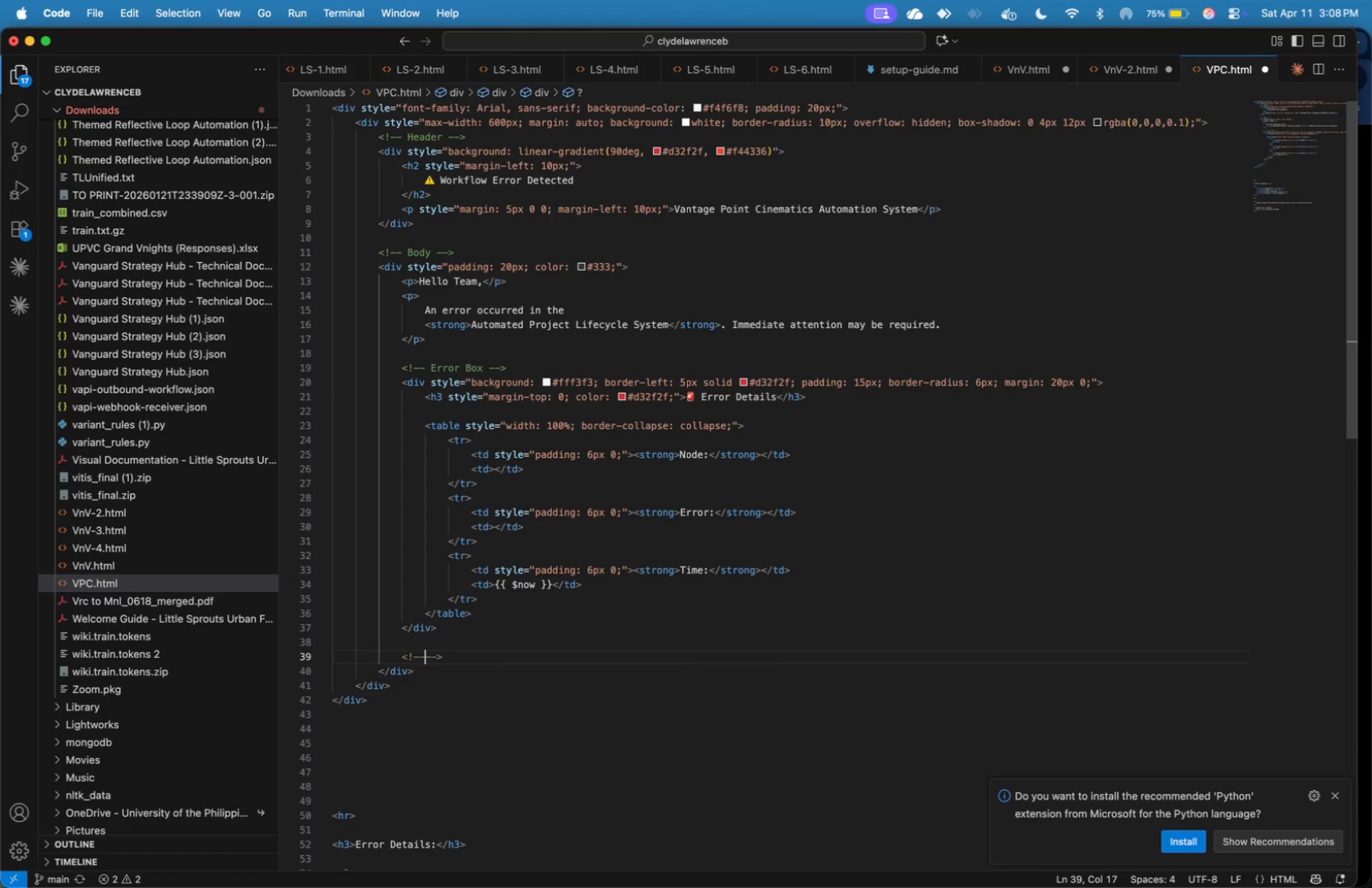 
key(Minus)
 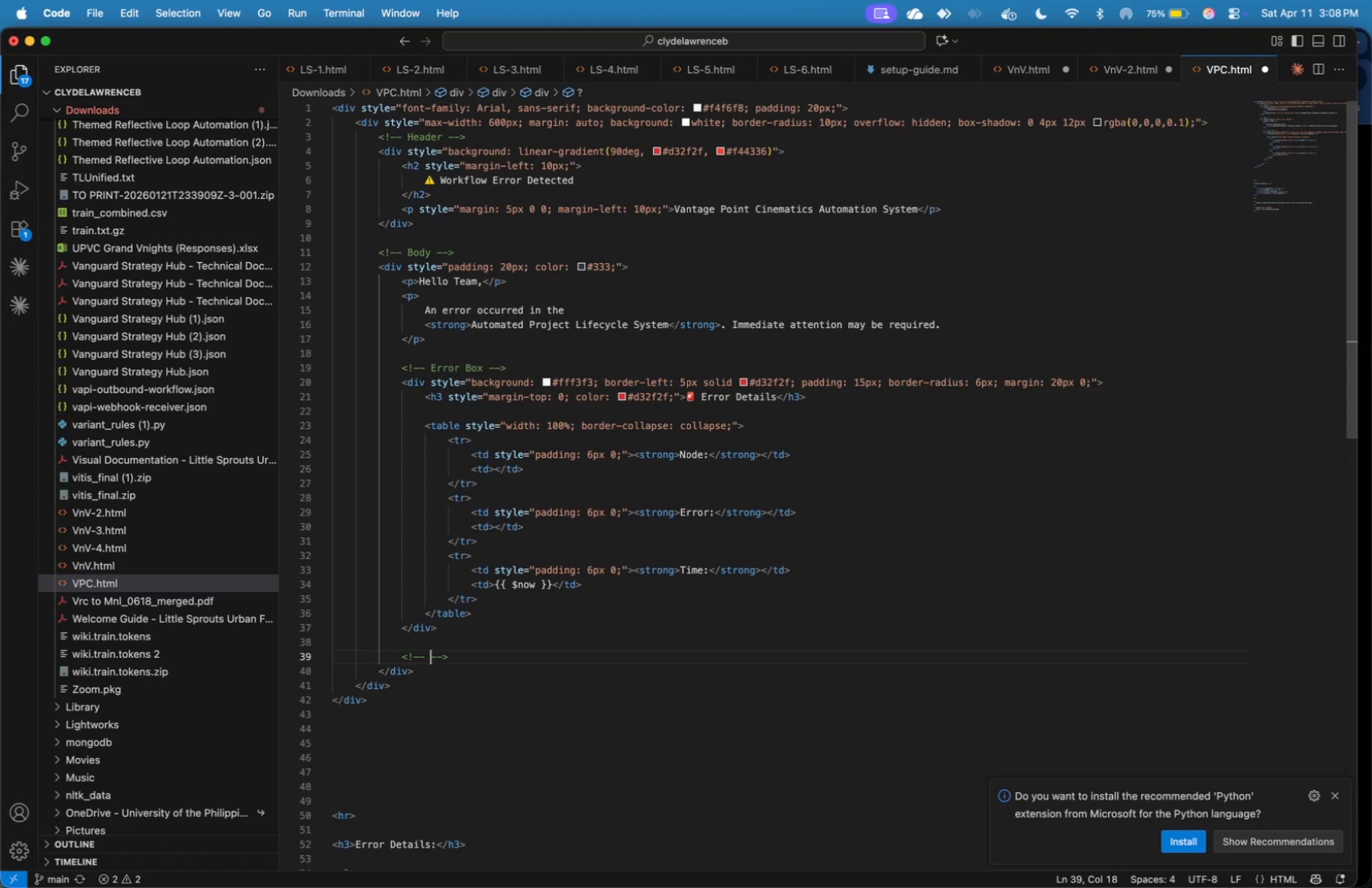 
key(Space)
 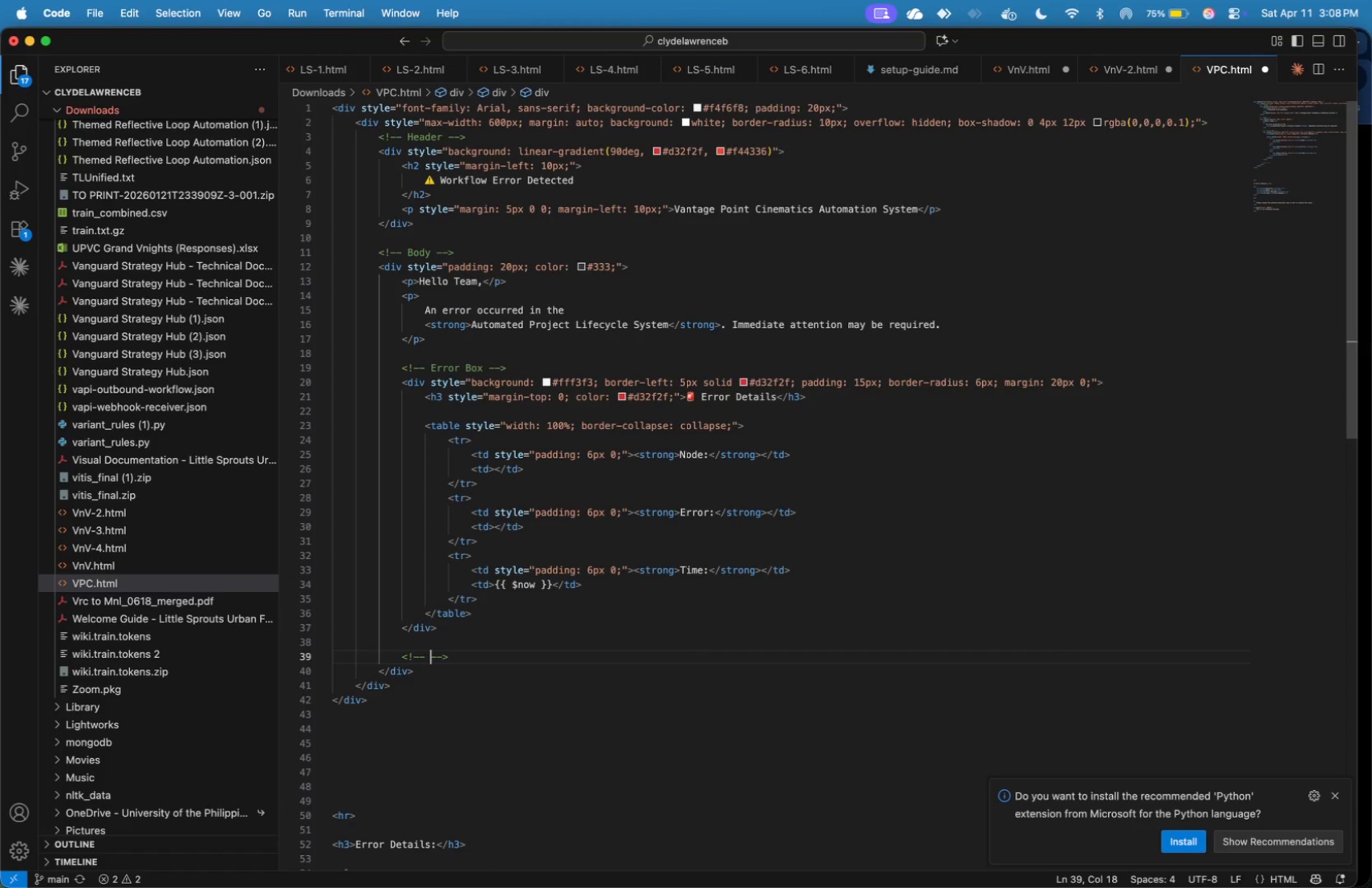 
wait(9.49)
 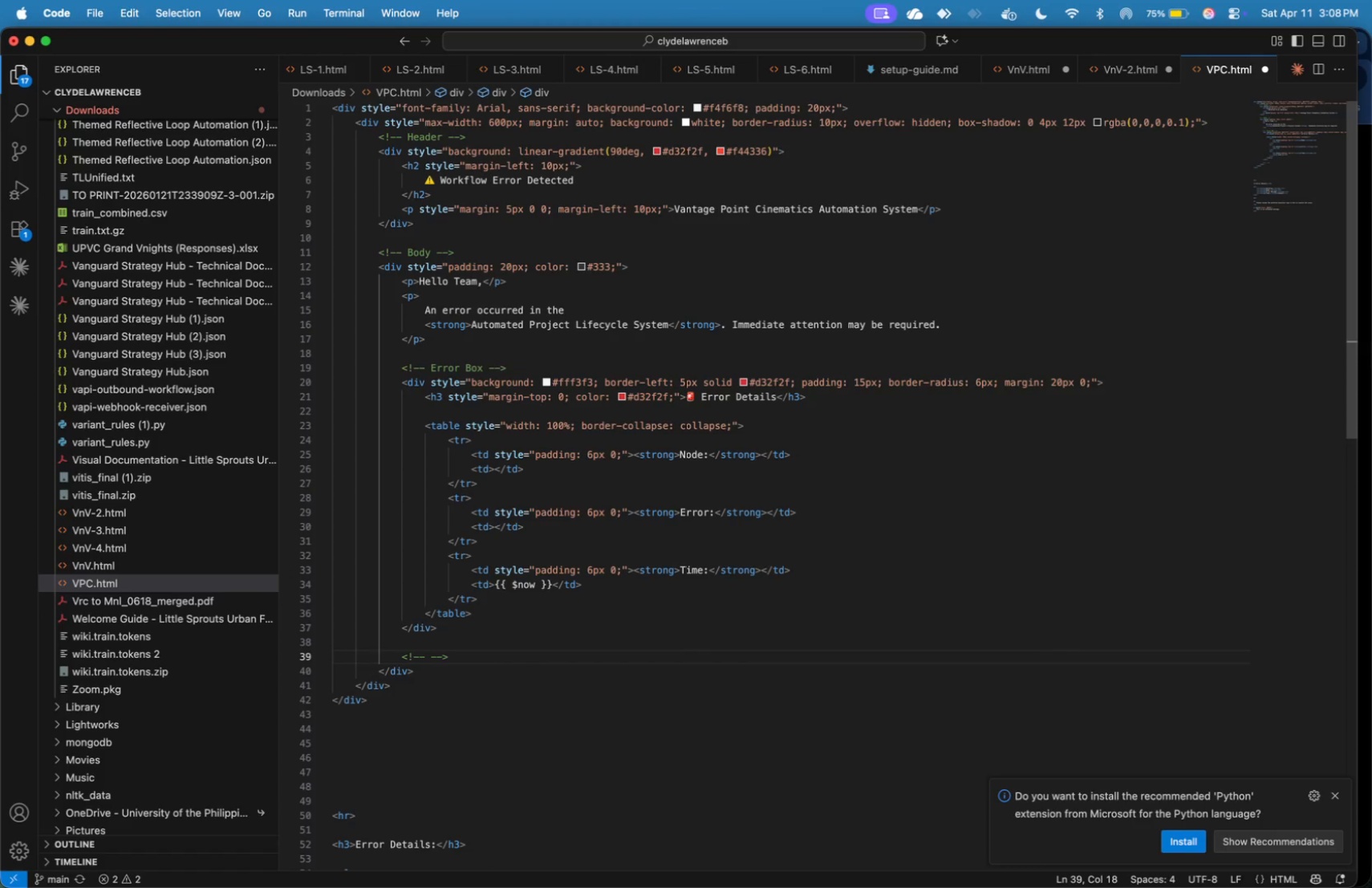 
type(Action Dt)
key(Backspace)
type(etails )
 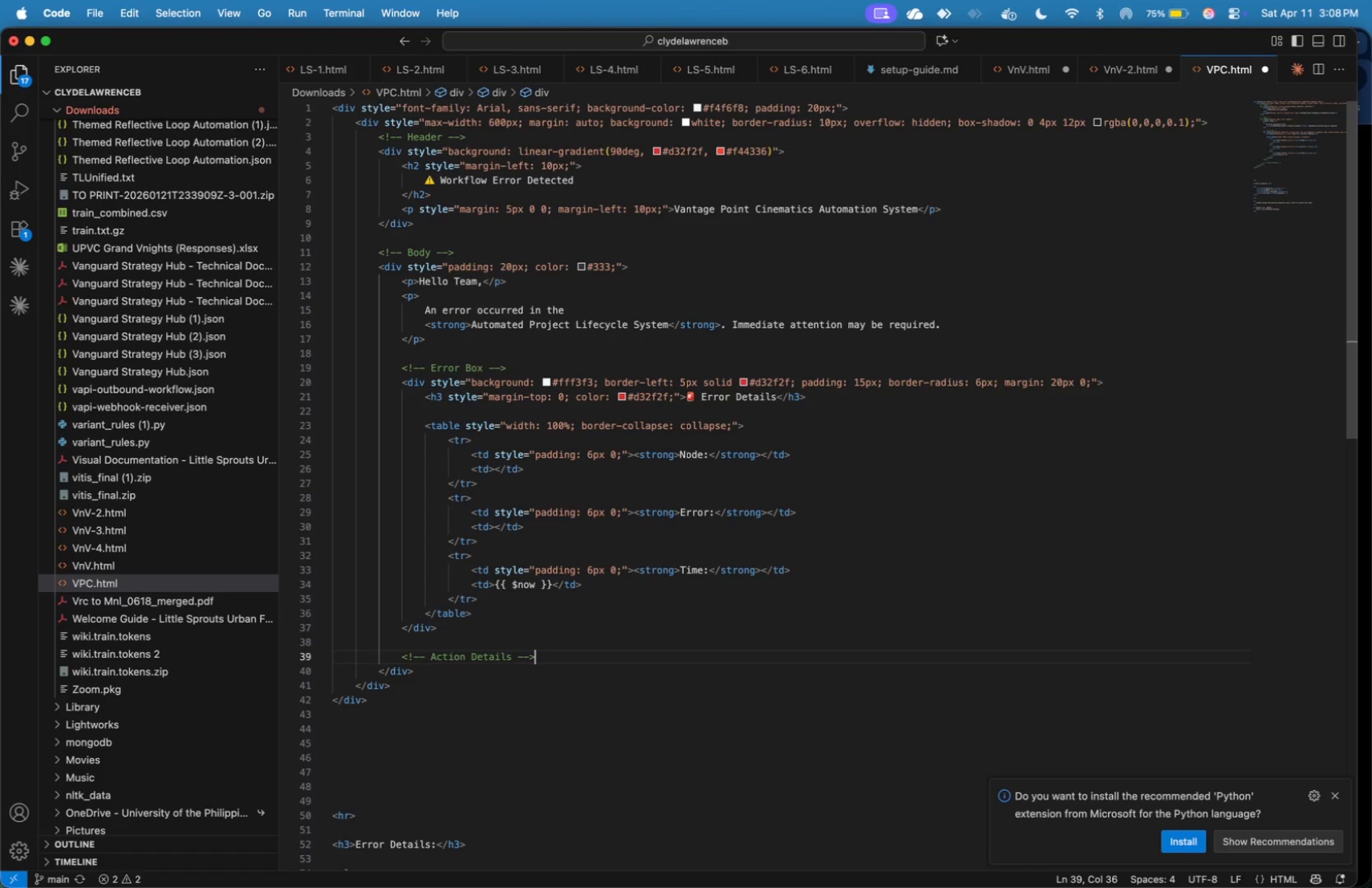 
 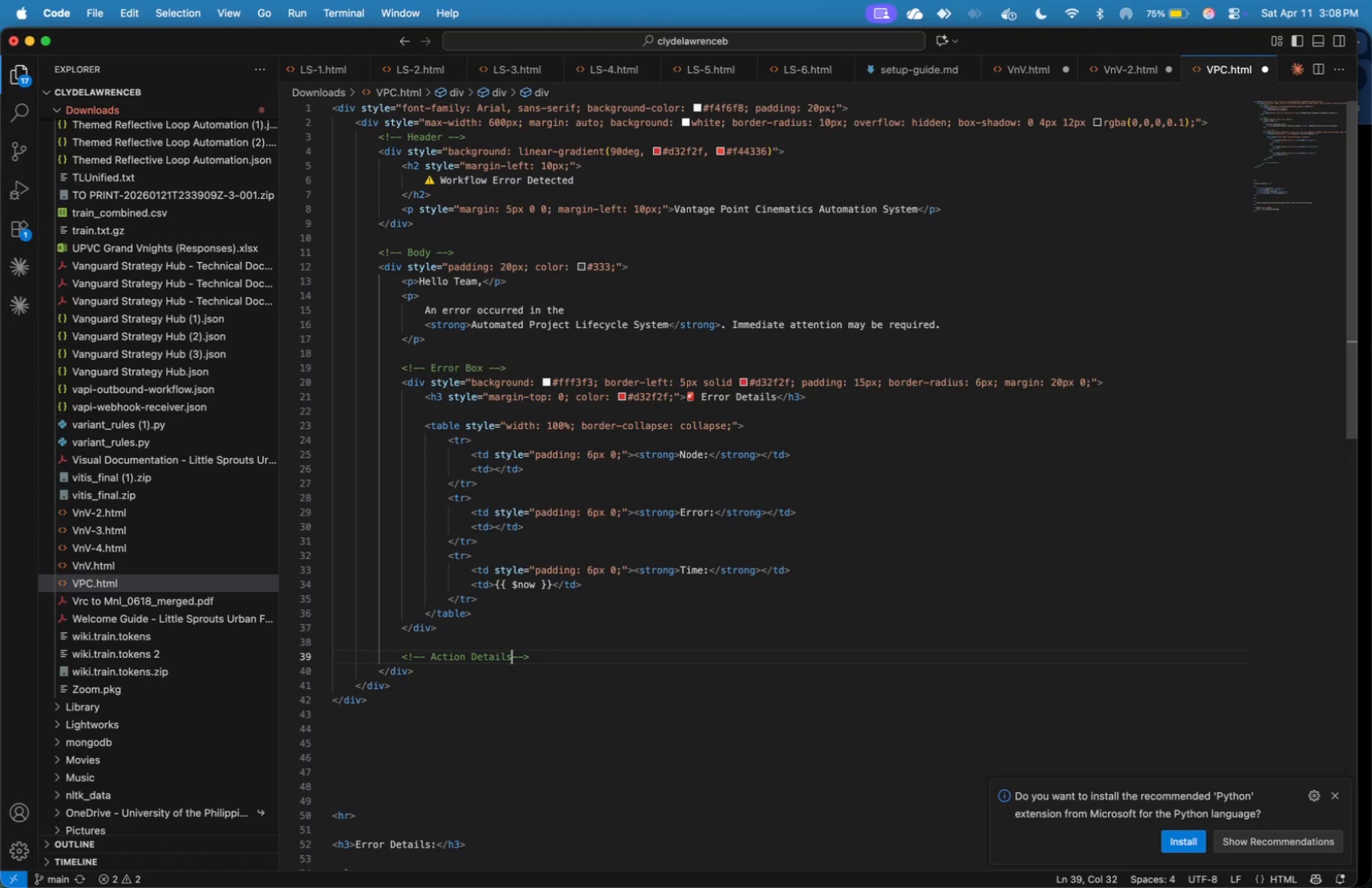 
key(ArrowRight)
 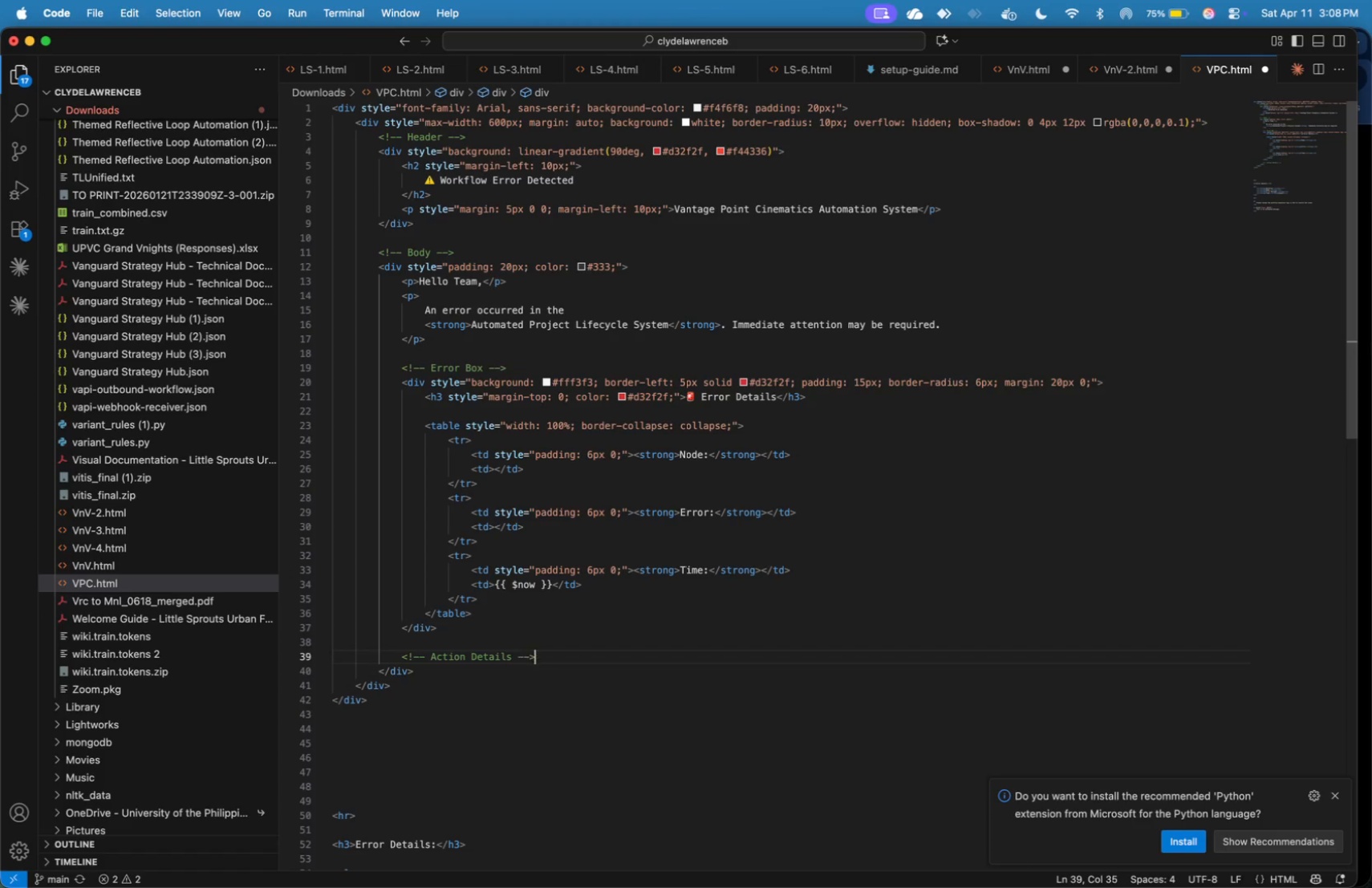 
key(ArrowRight)
 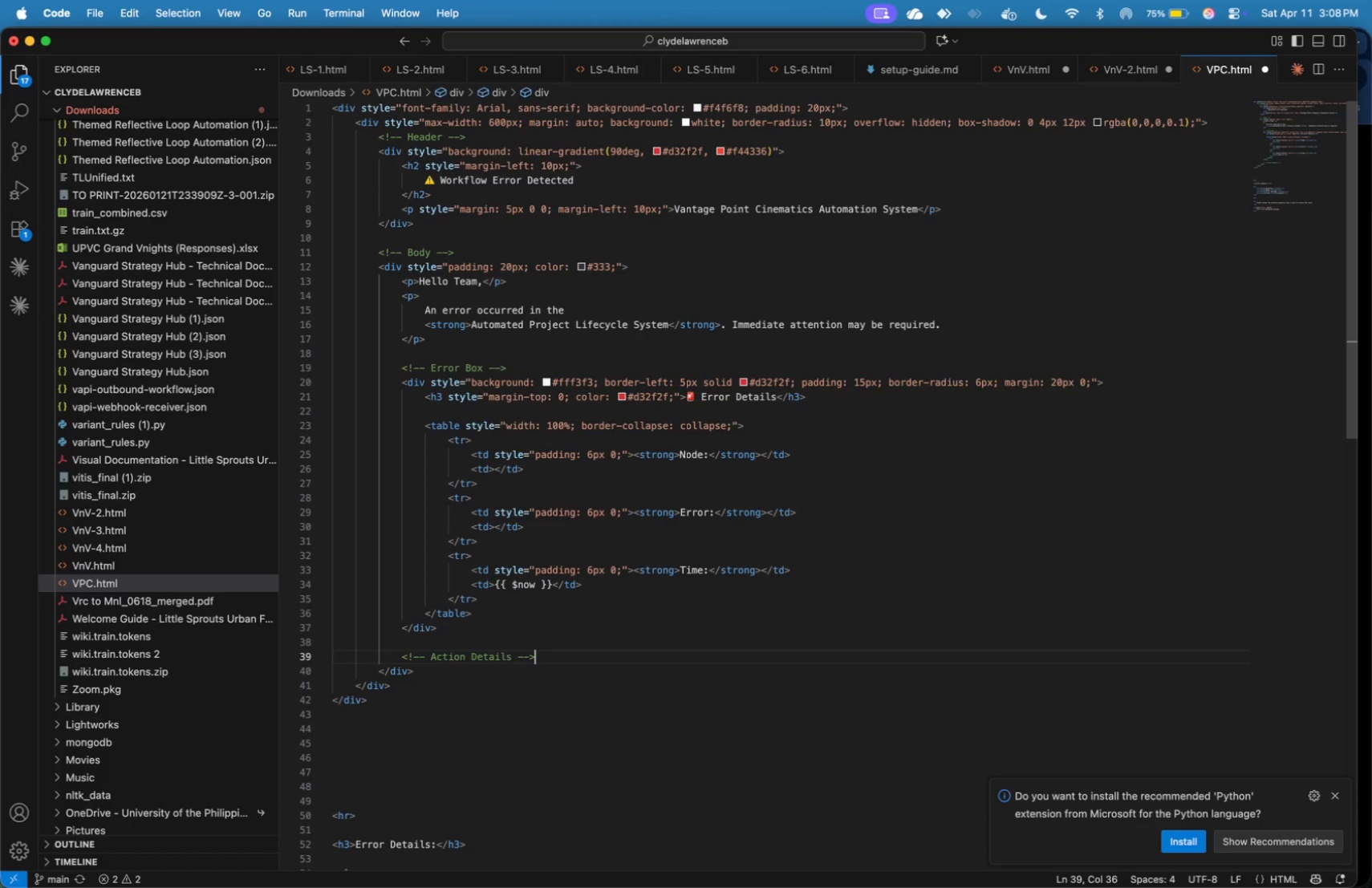 
key(ArrowRight)
 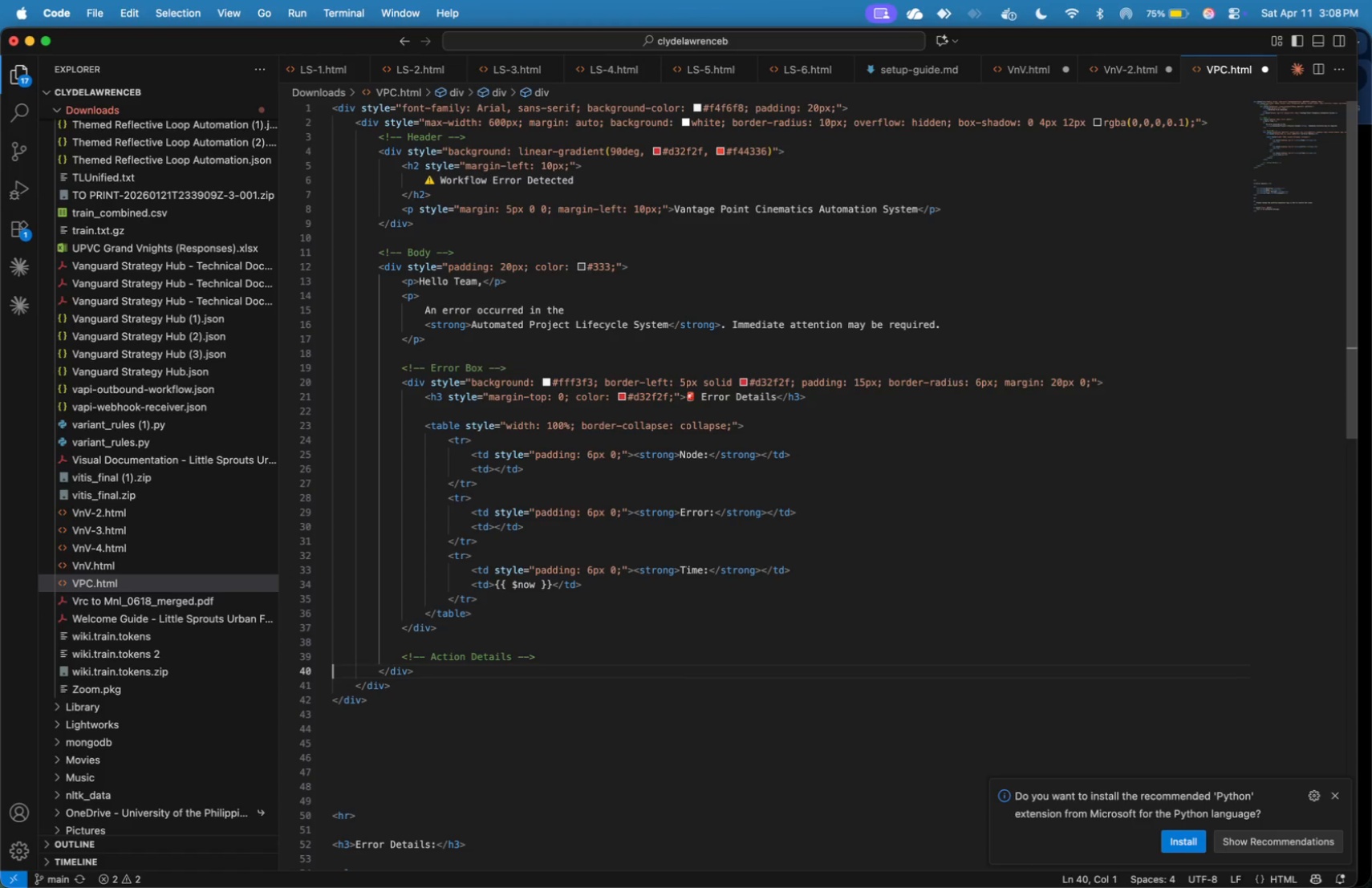 
key(ArrowRight)
 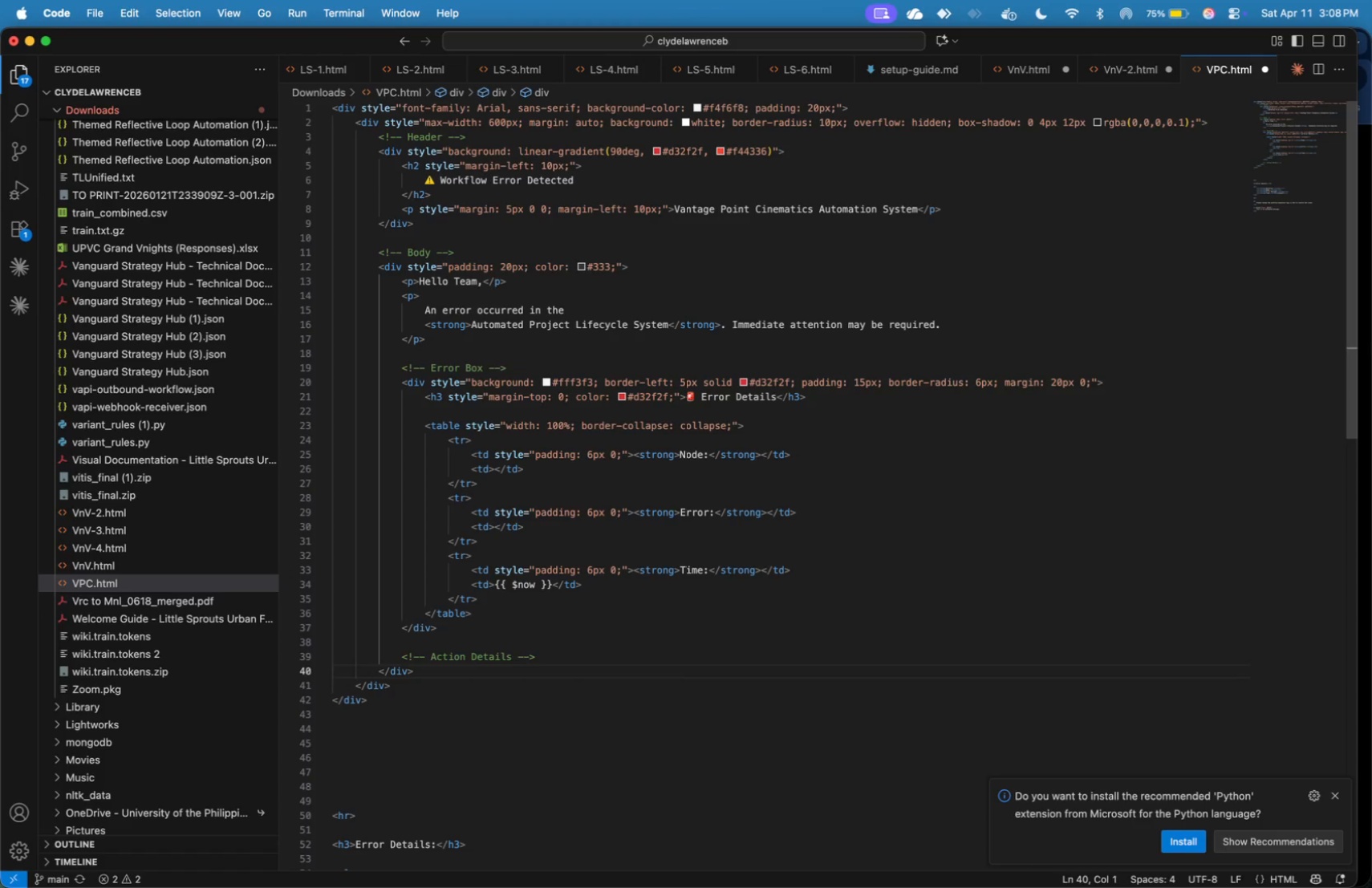 
key(ArrowLeft)
 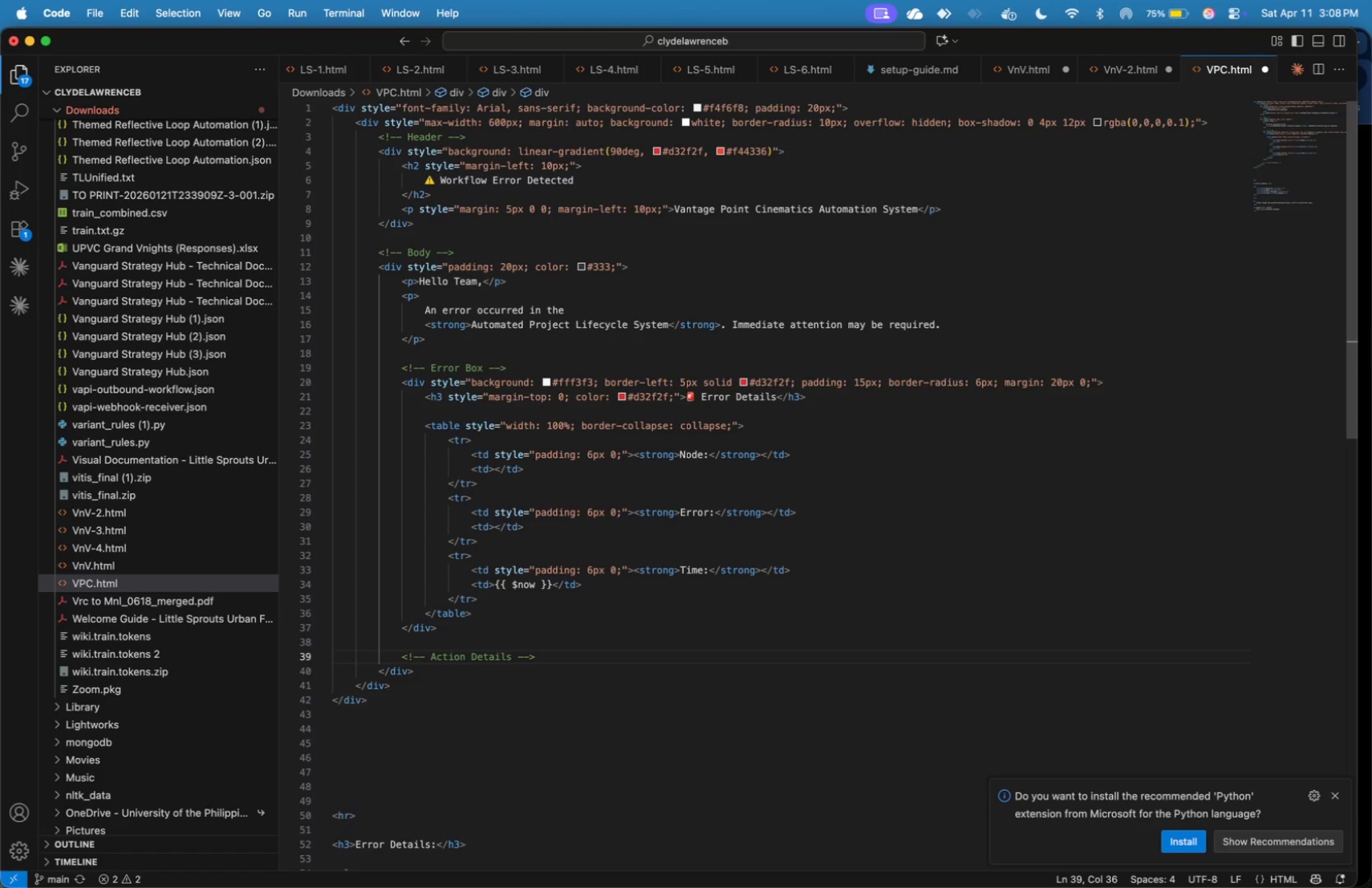 
key(Enter)
 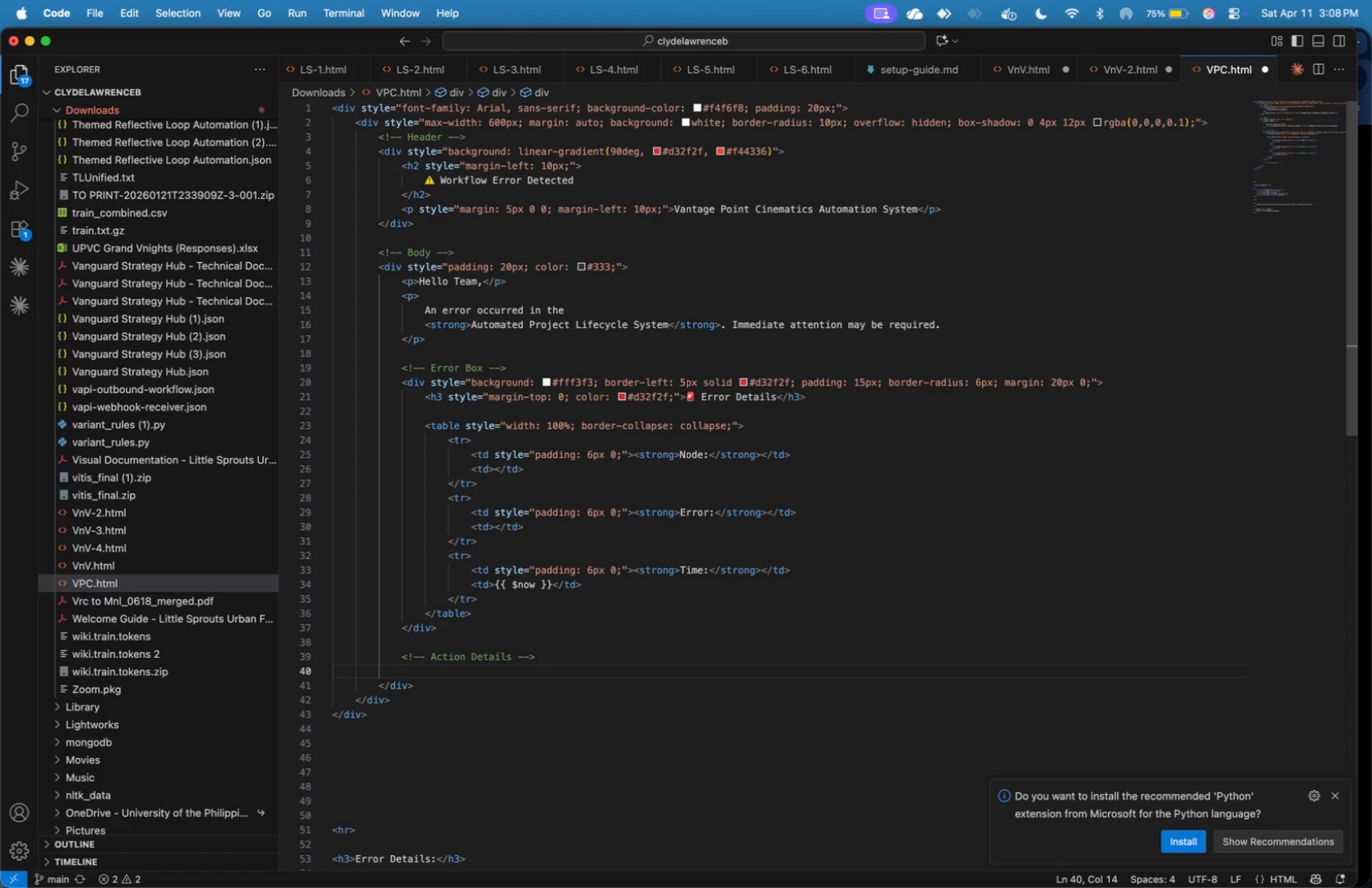 
wait(7.32)
 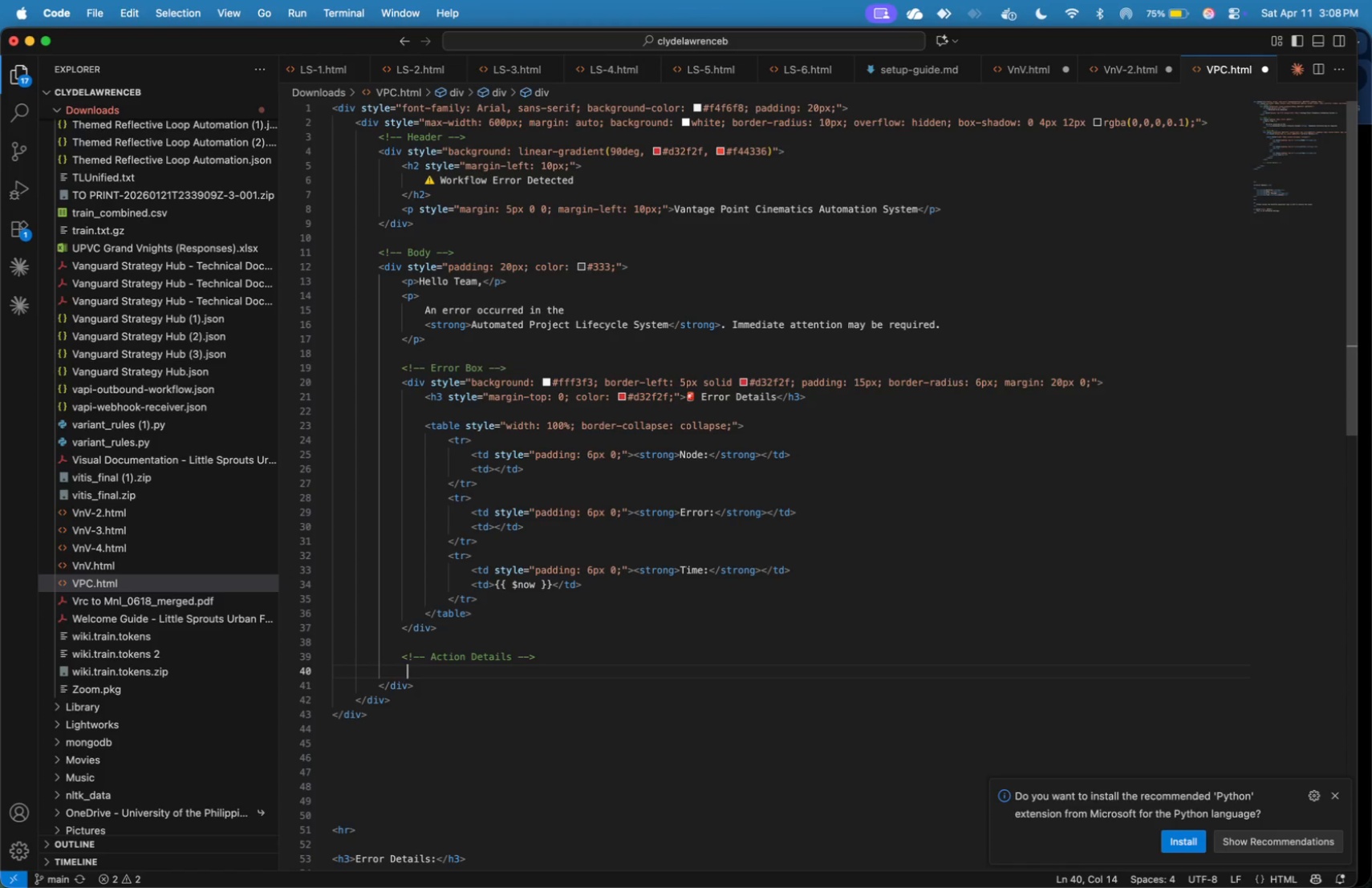 
key(ArrowUp)
 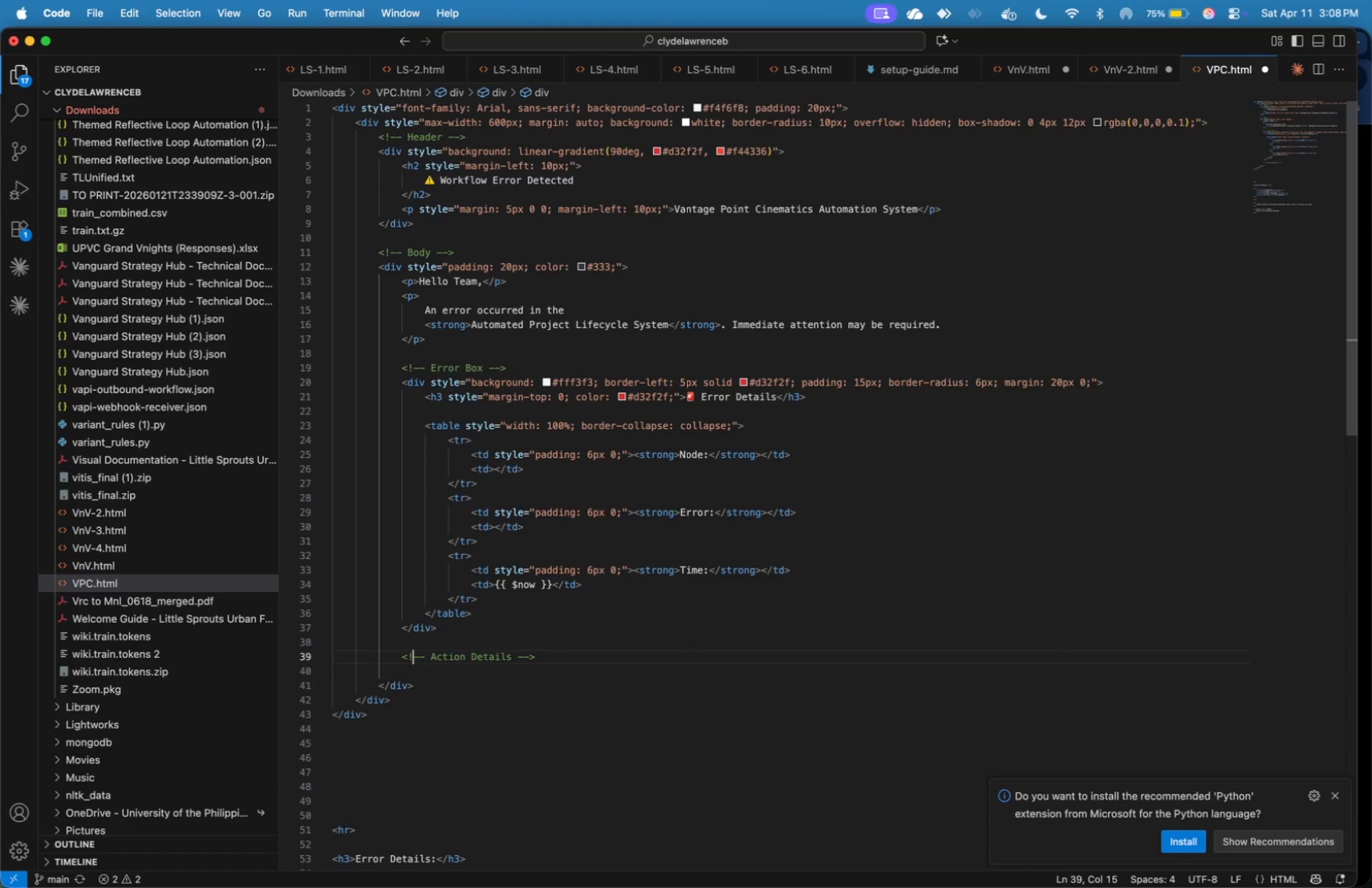 
hold_key(key=ArrowRight, duration=1.2)
 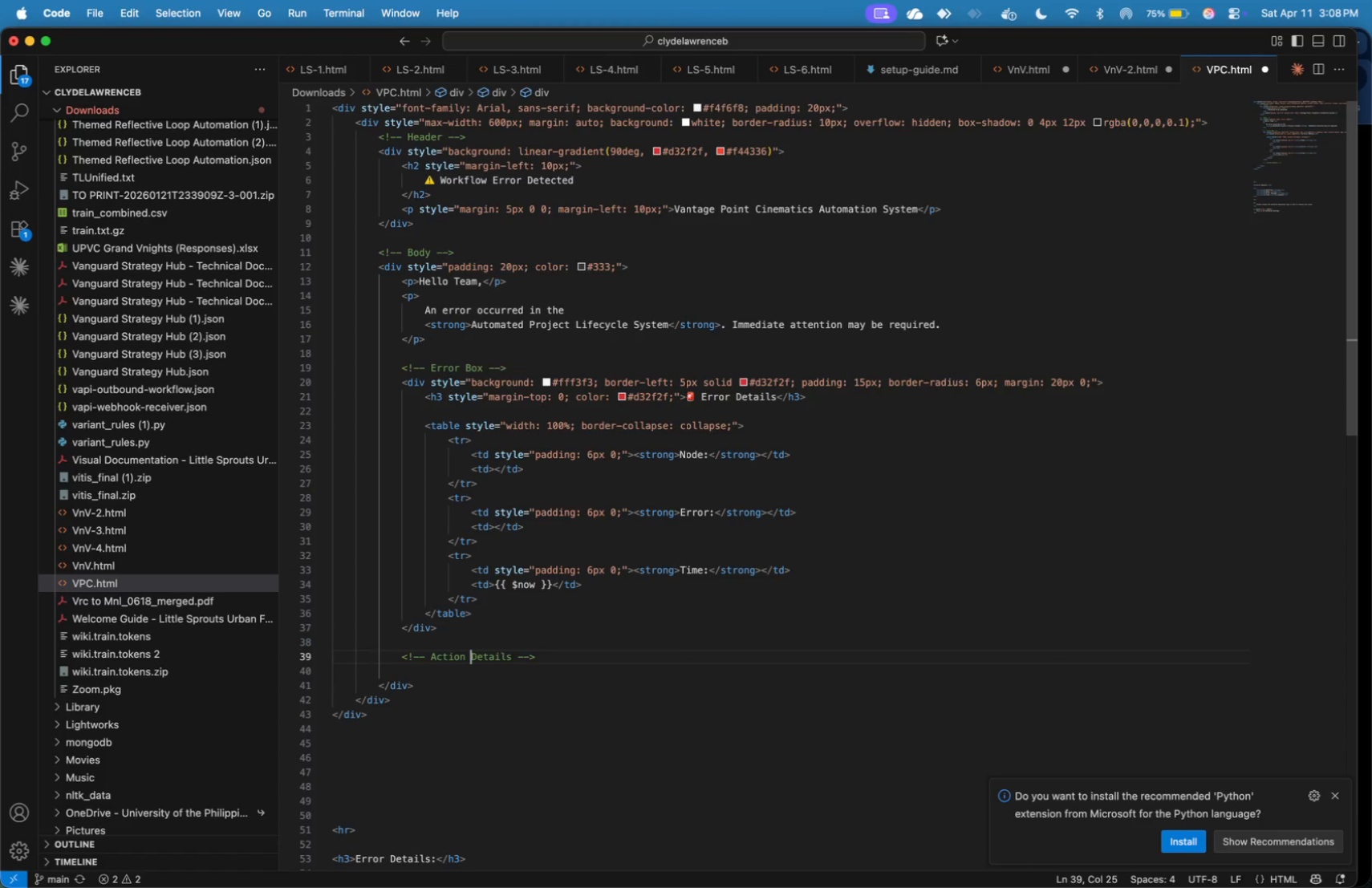 
key(ArrowRight)
 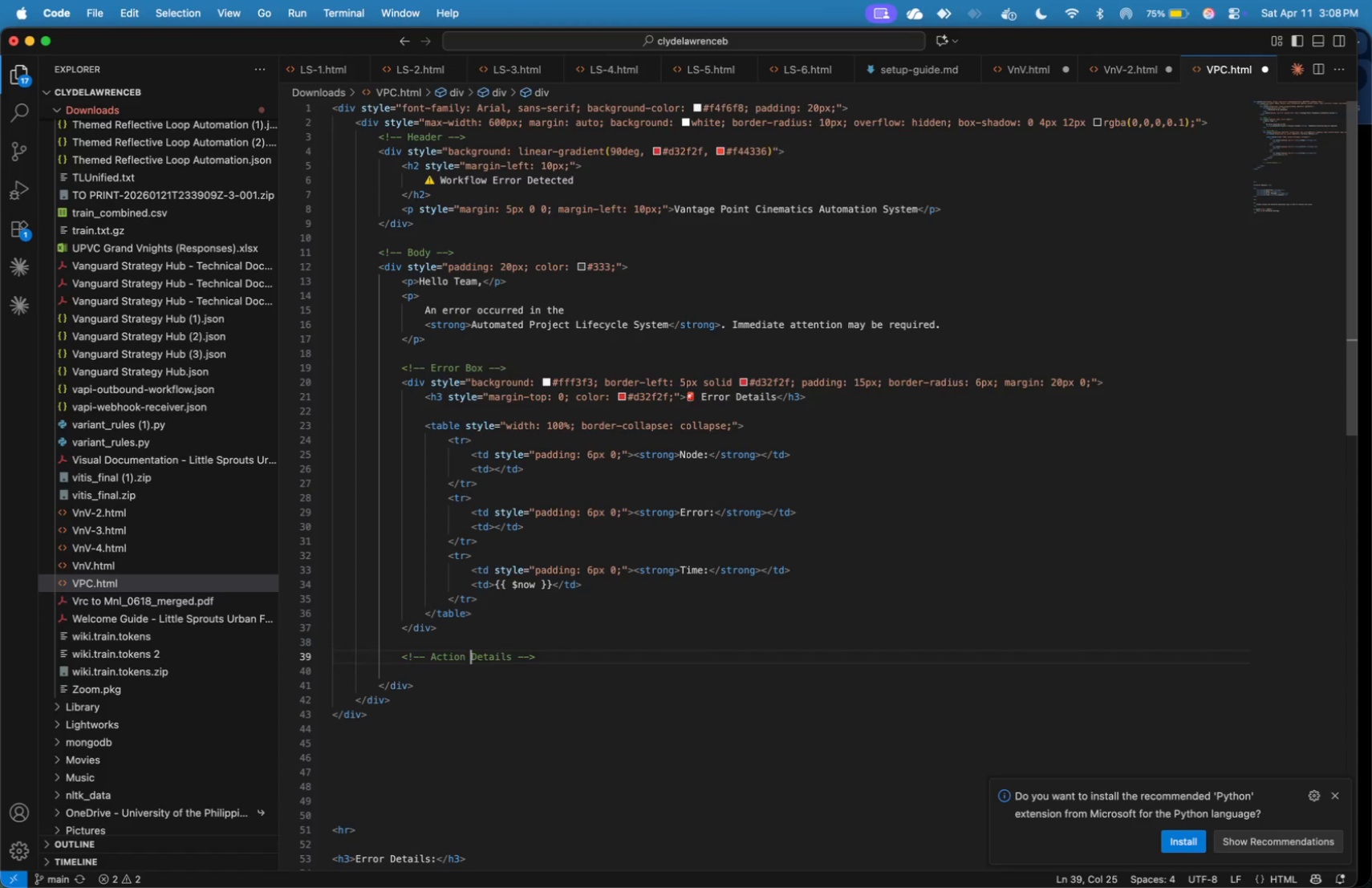 
key(Shift+ArrowRight)
 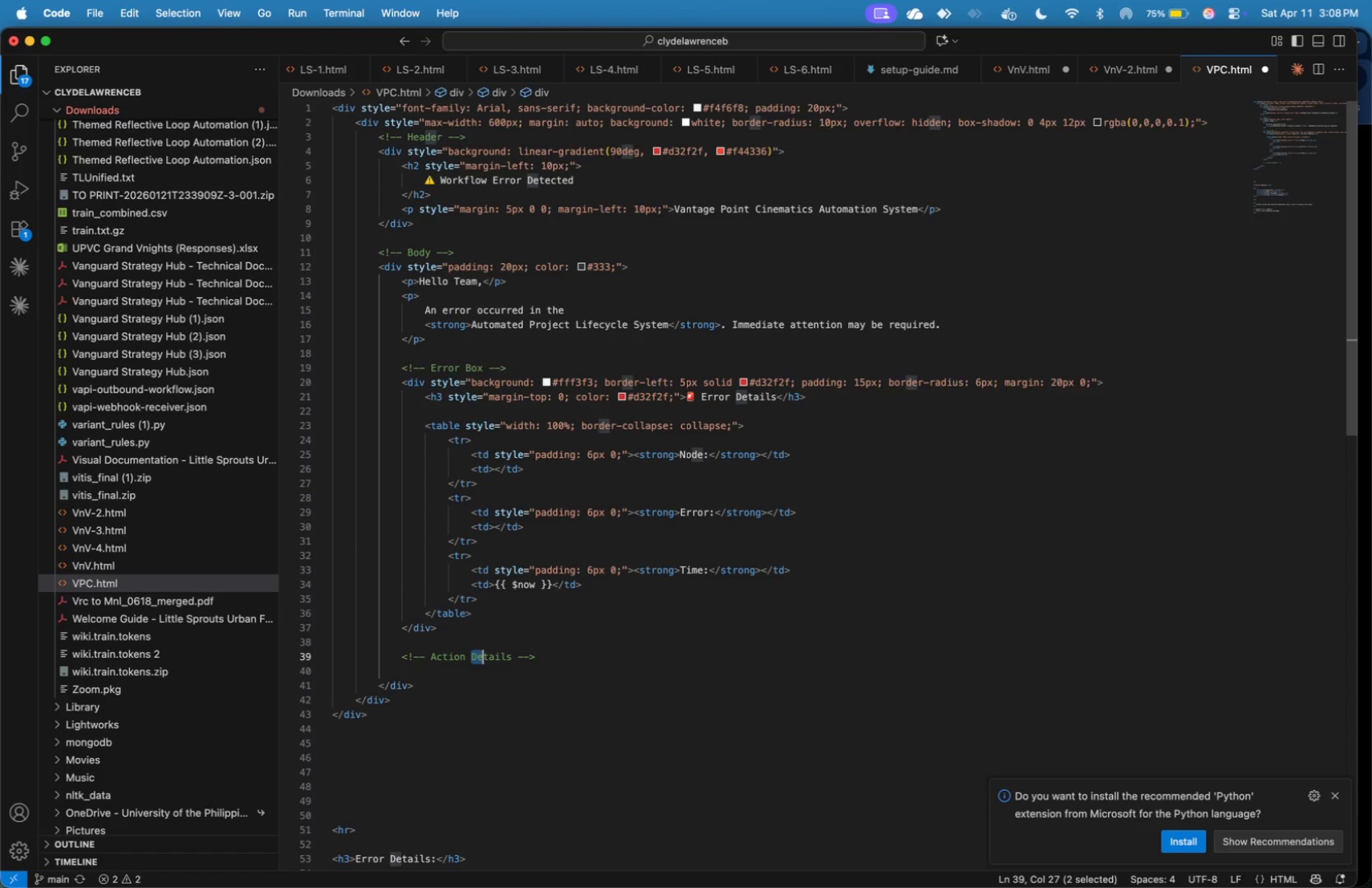 
key(Shift+ArrowRight)
 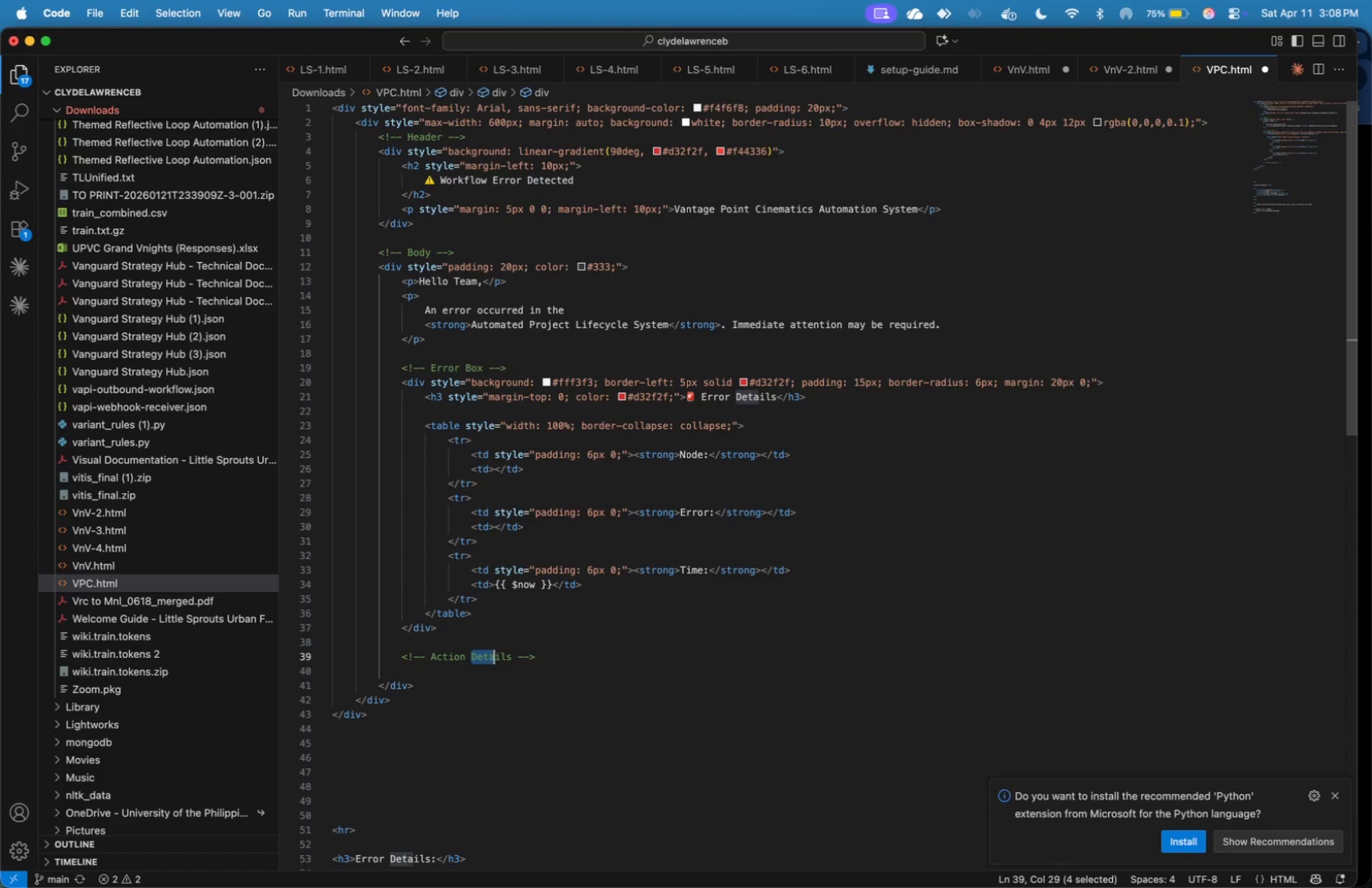 
key(Shift+ArrowRight)
 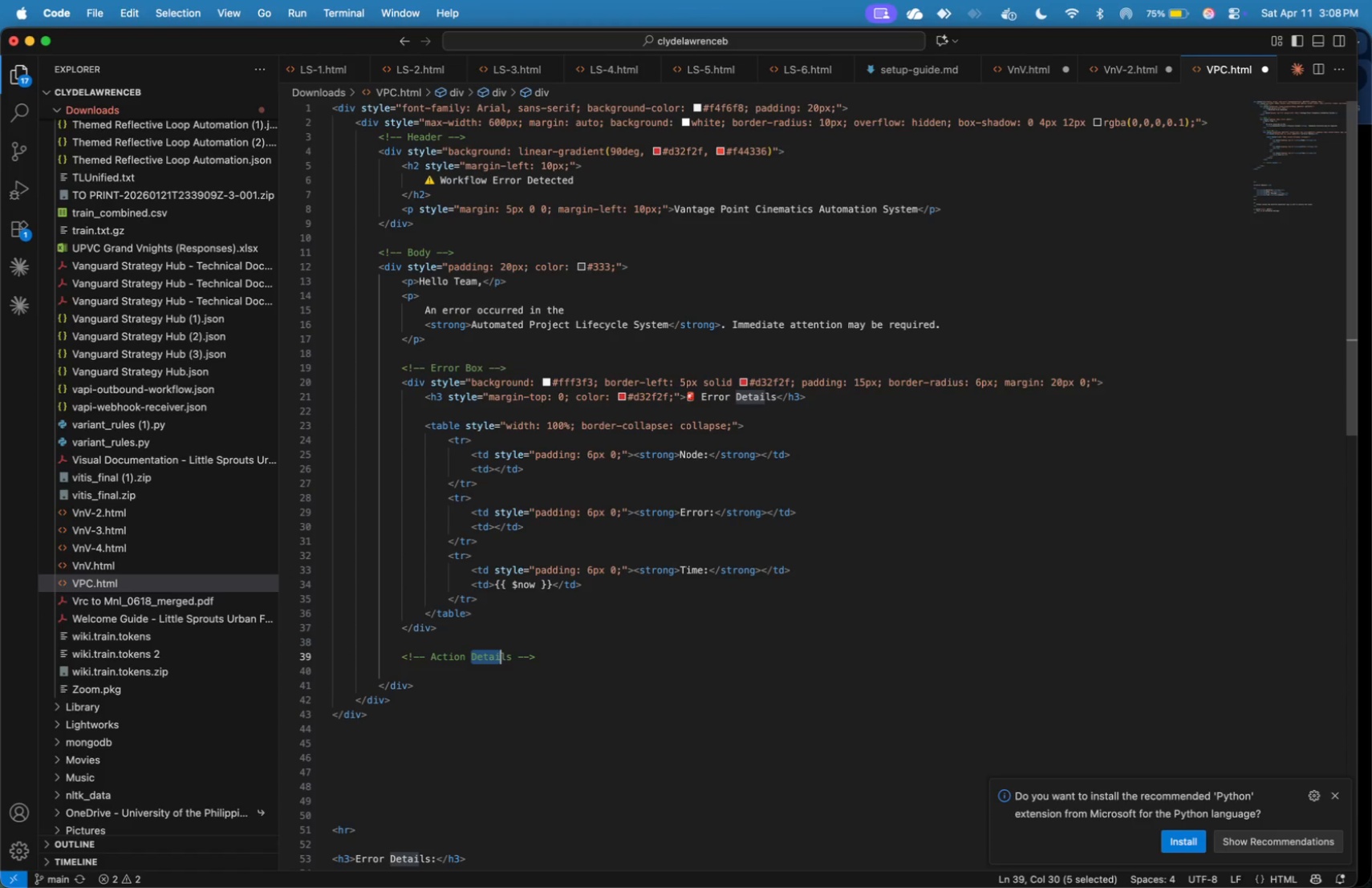 
key(Shift+ArrowRight)
 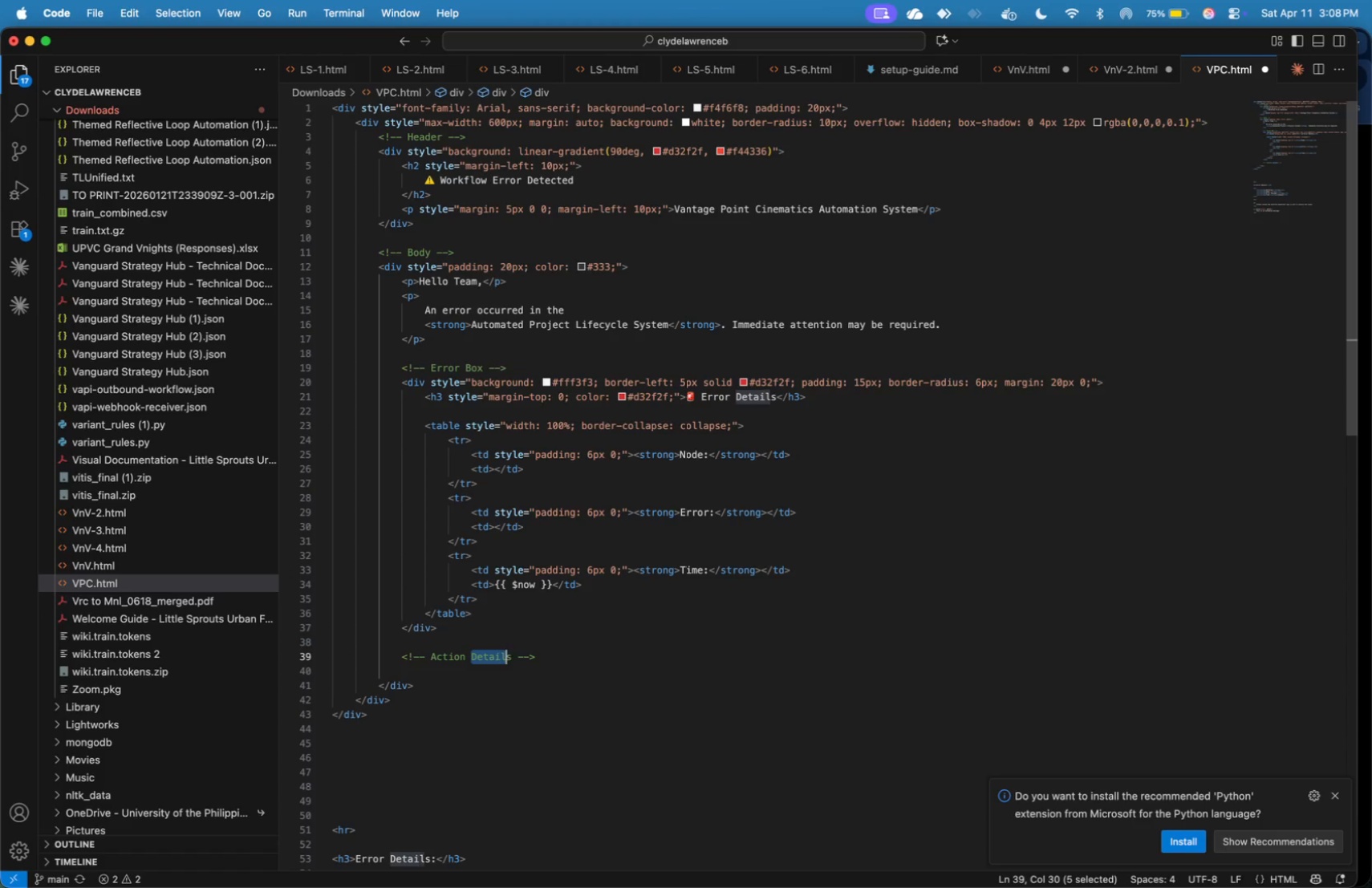 
key(Shift+ArrowRight)
 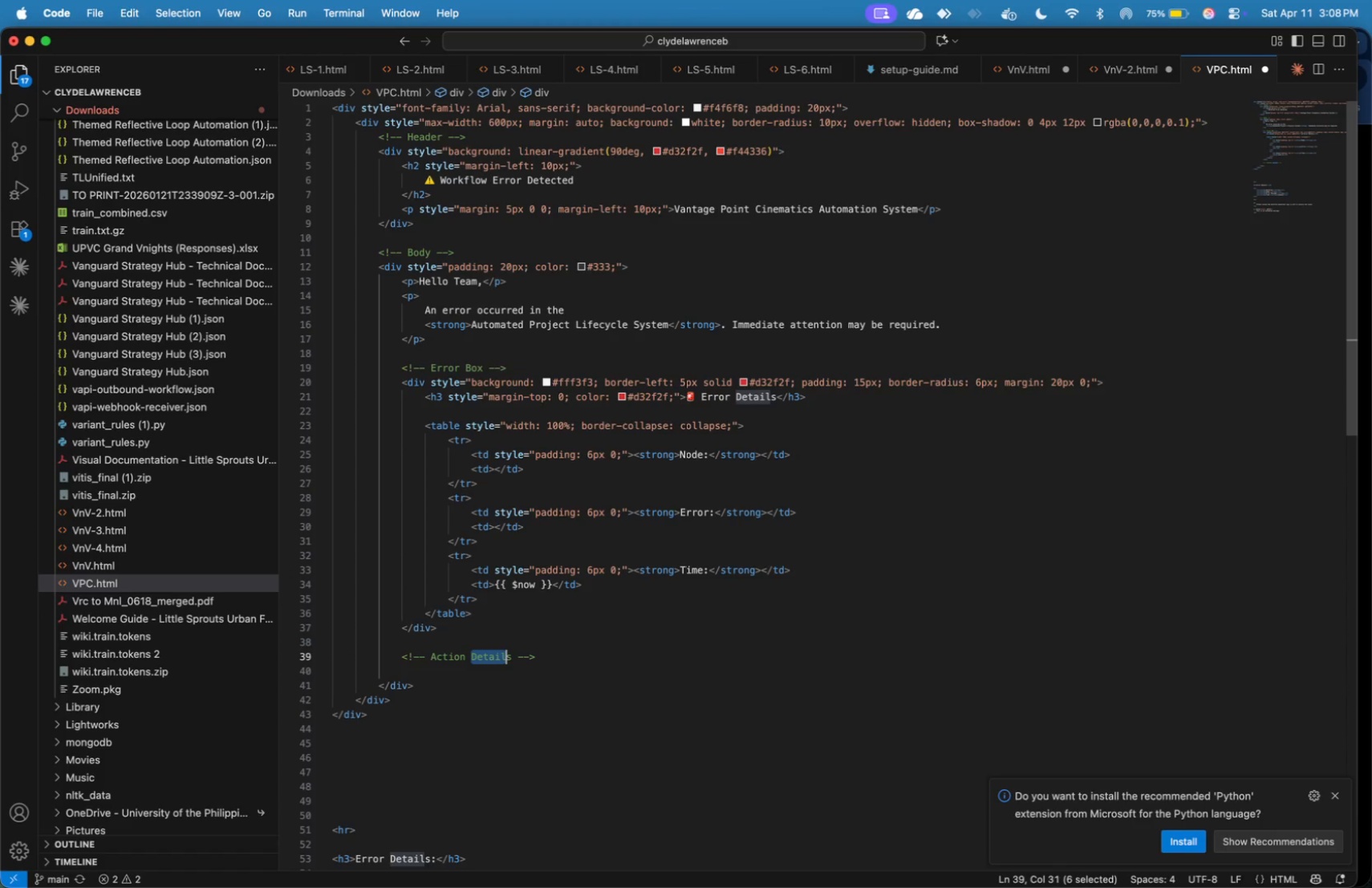 
key(Shift+ArrowRight)
 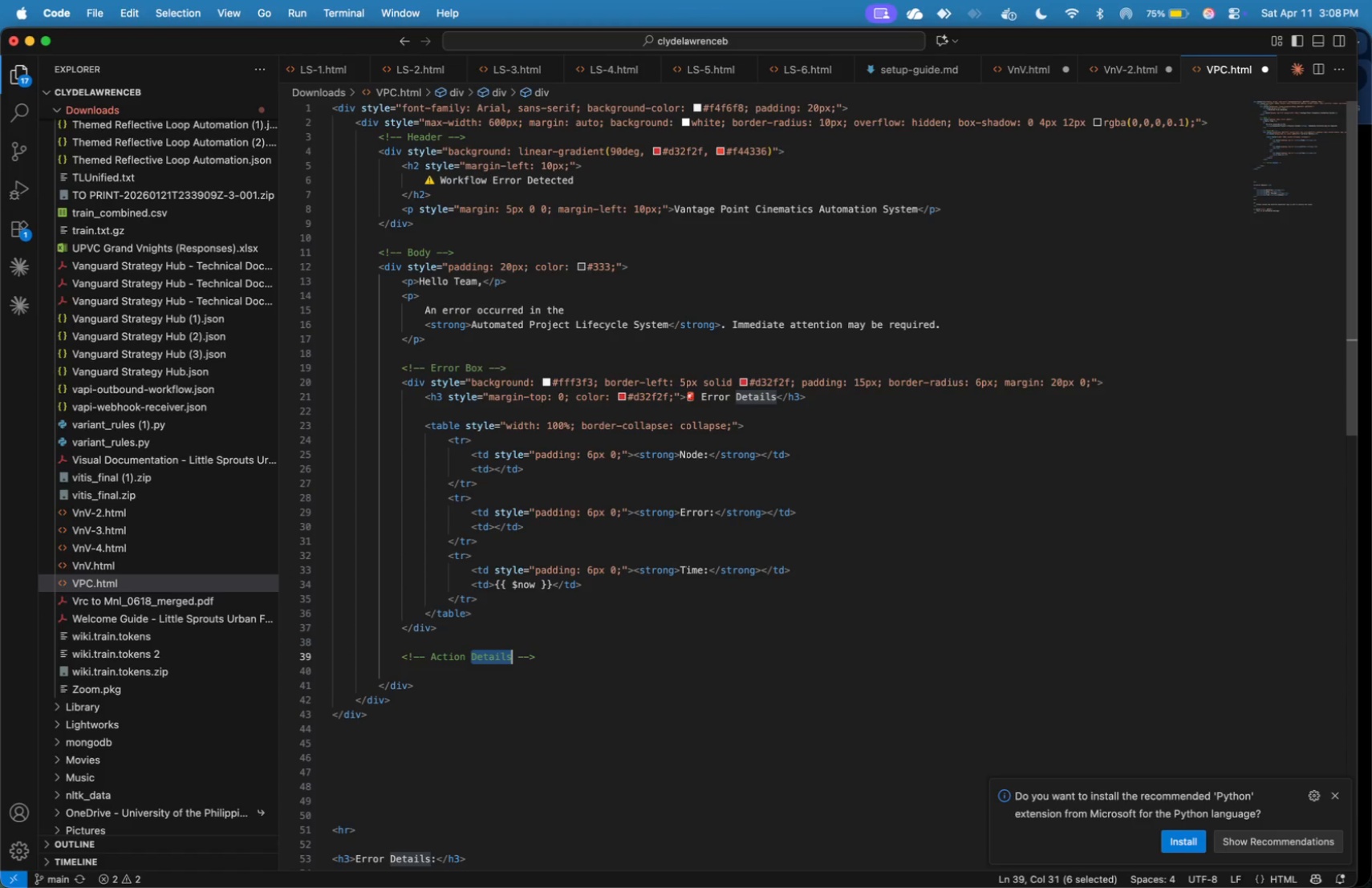 
key(Shift+ArrowRight)
 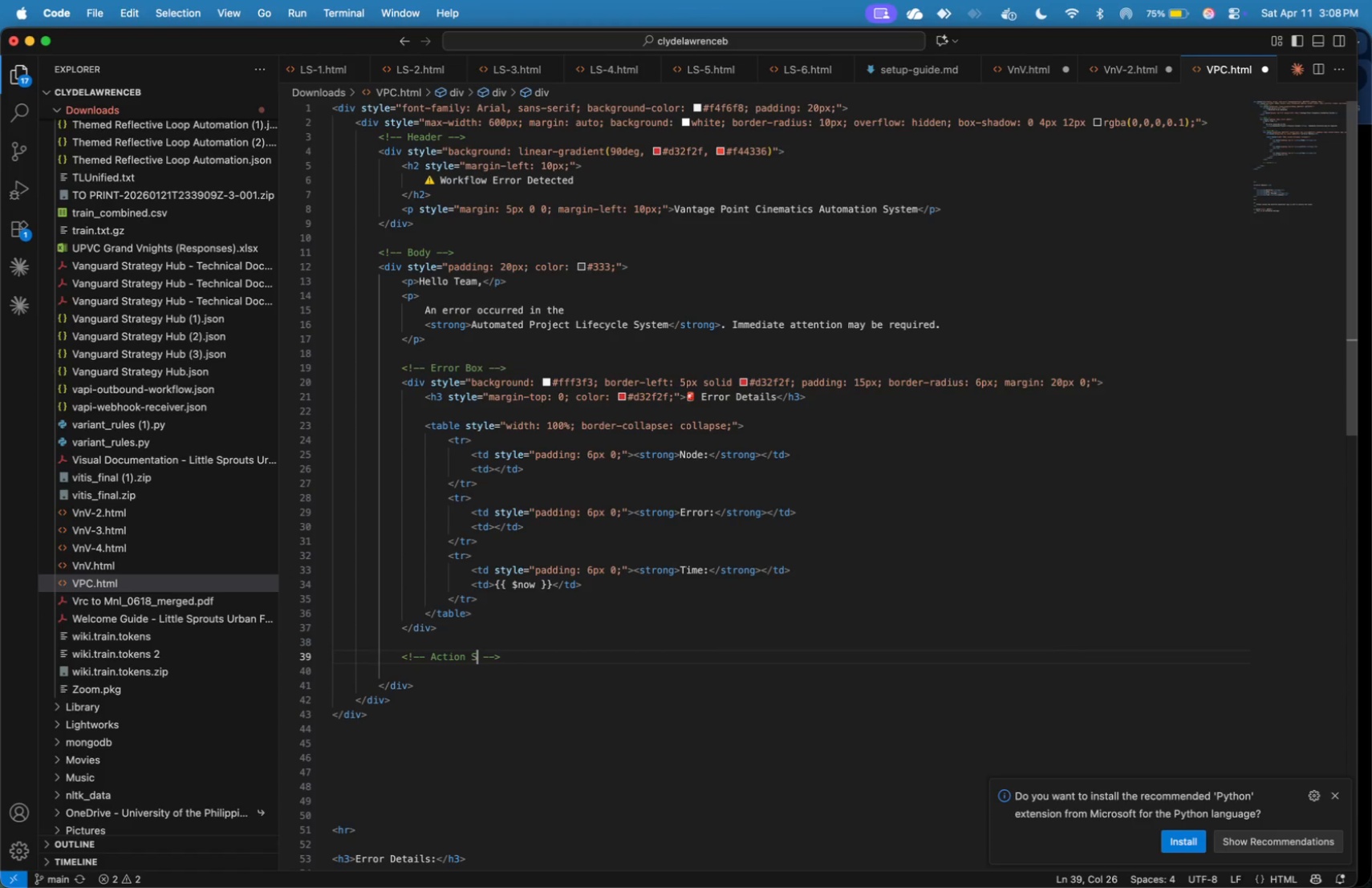 
type(Section)
 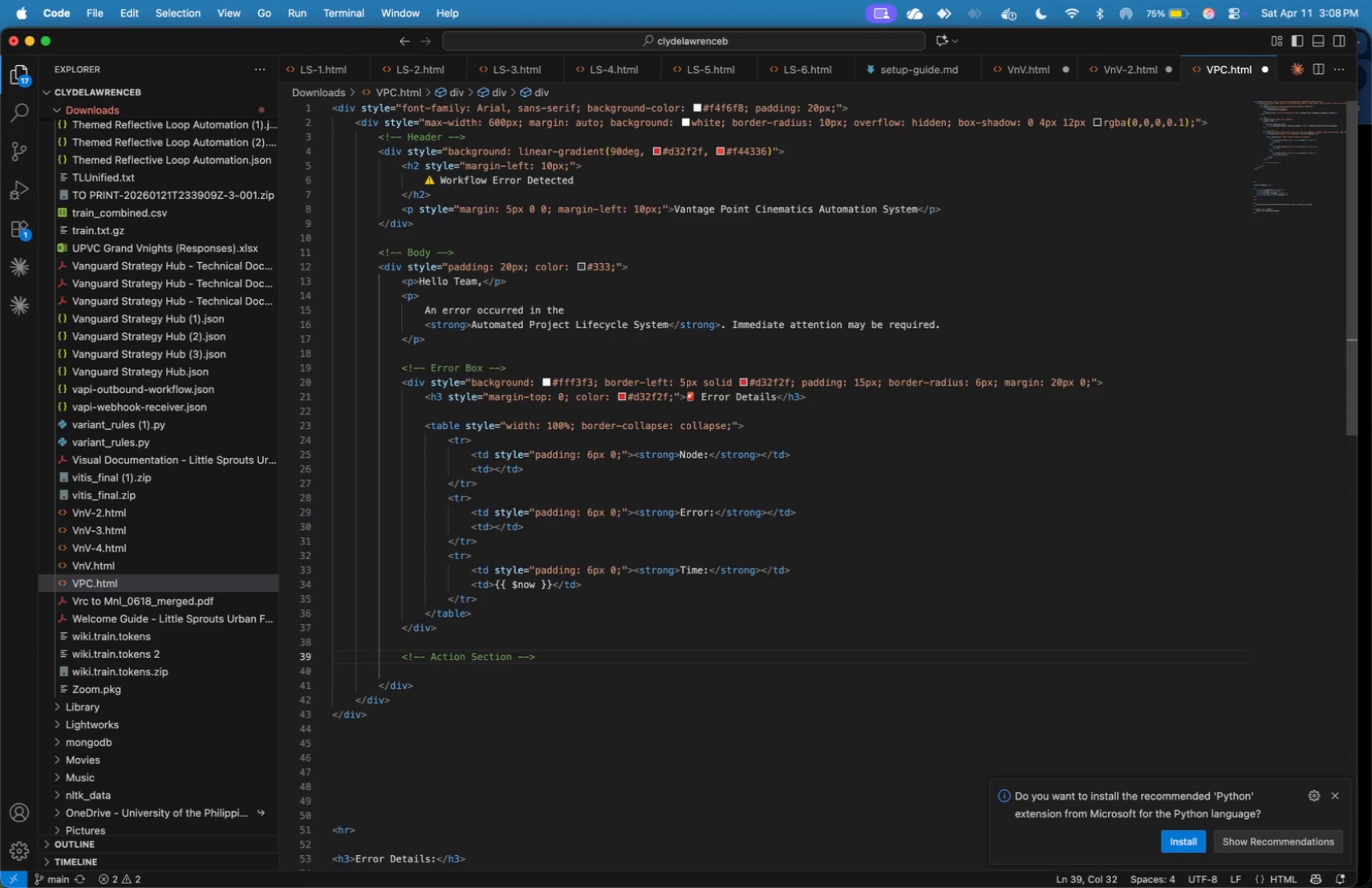 
key(ArrowDown)
 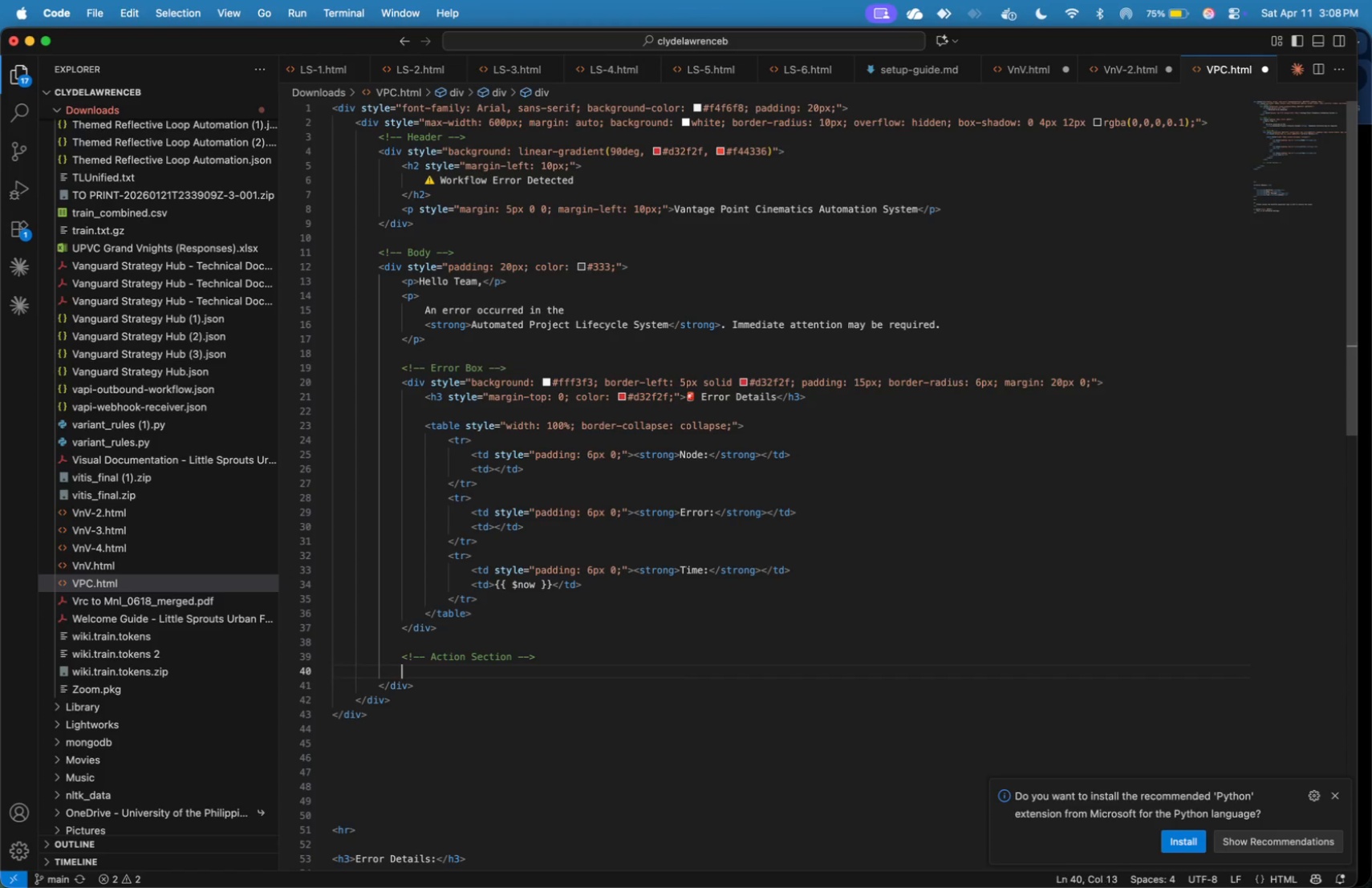 
key(Tab)
 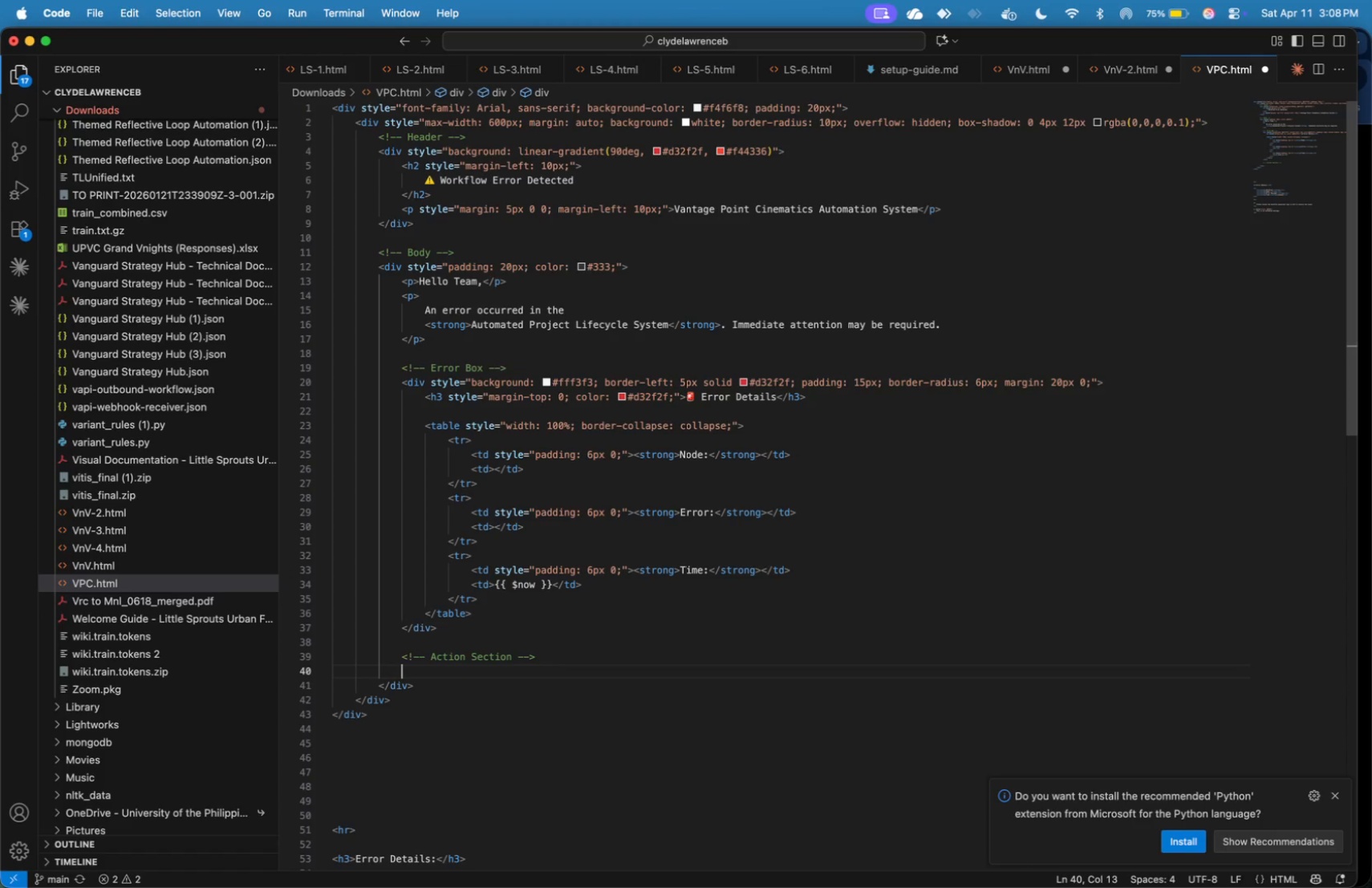 
type(<div>)
 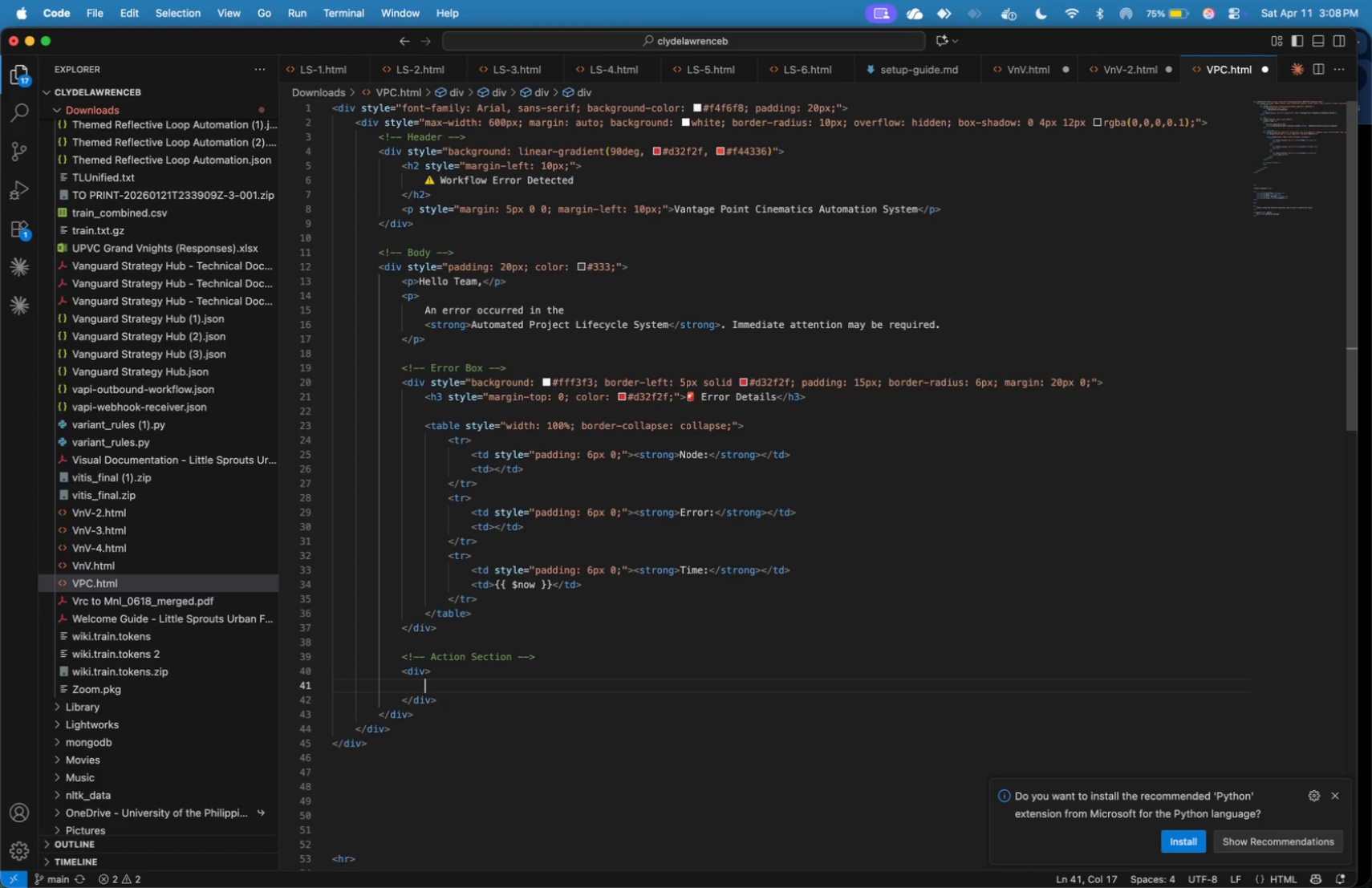 
 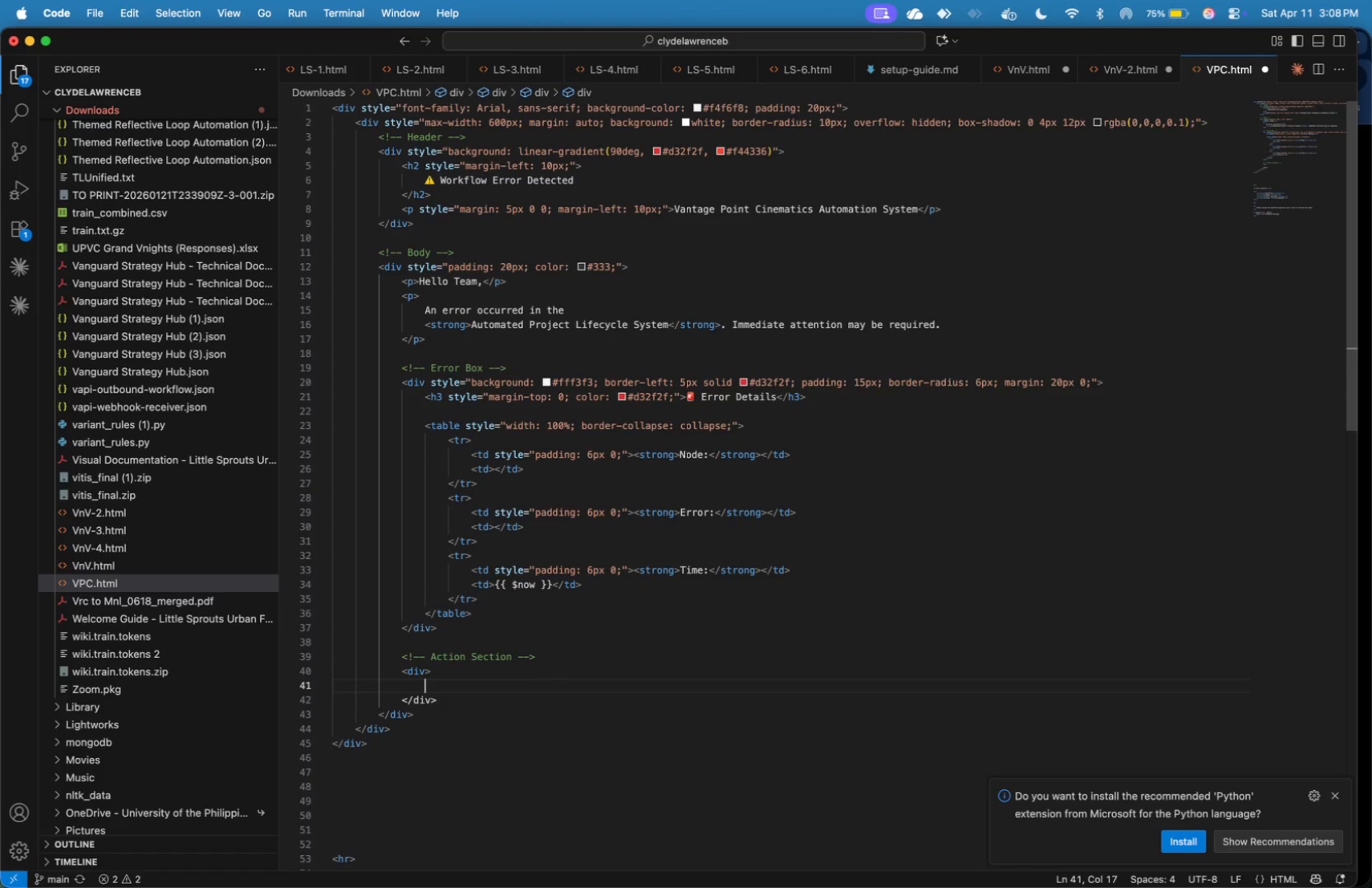 
key(Enter)
 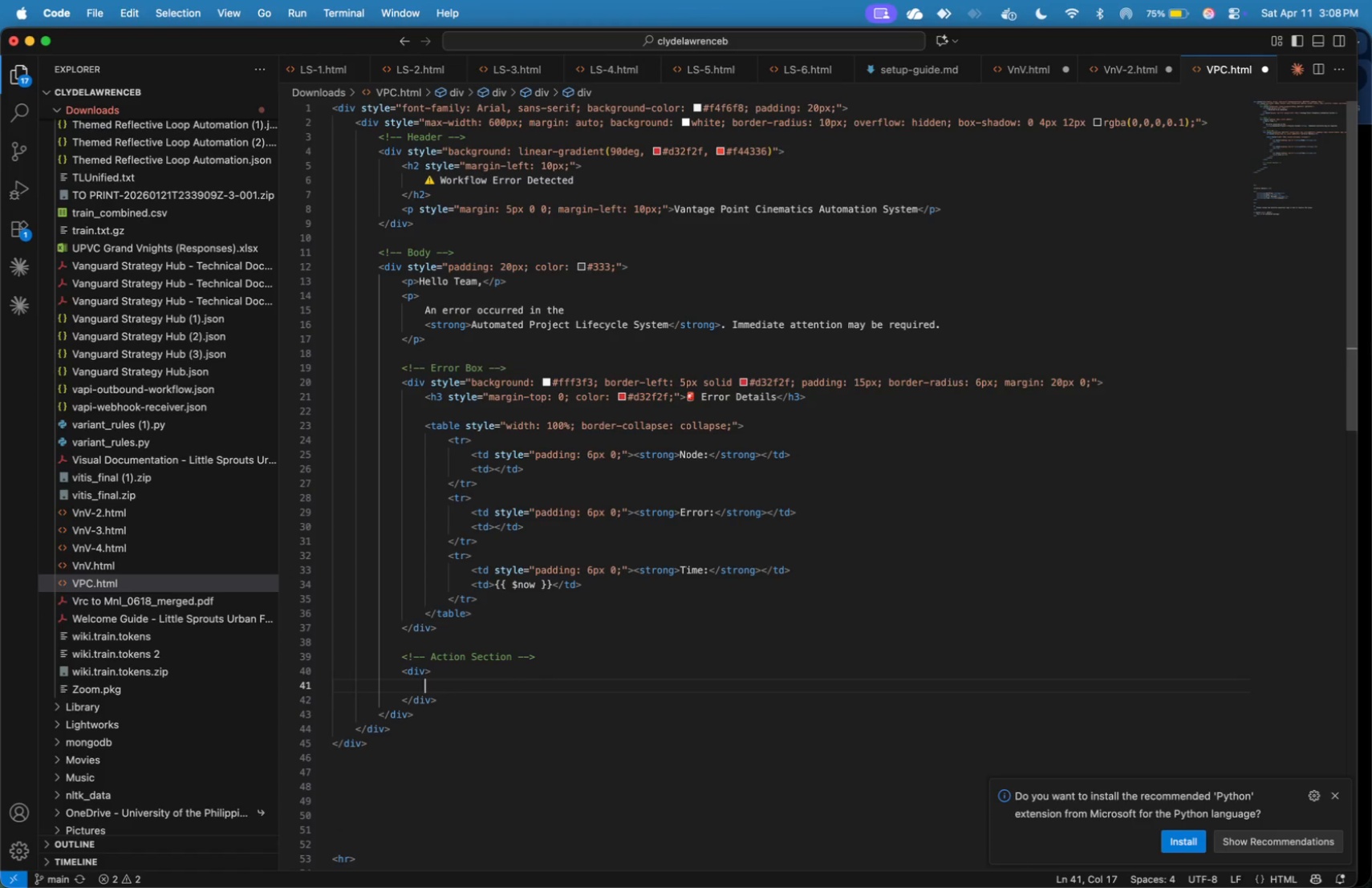 
key(ArrowUp)
 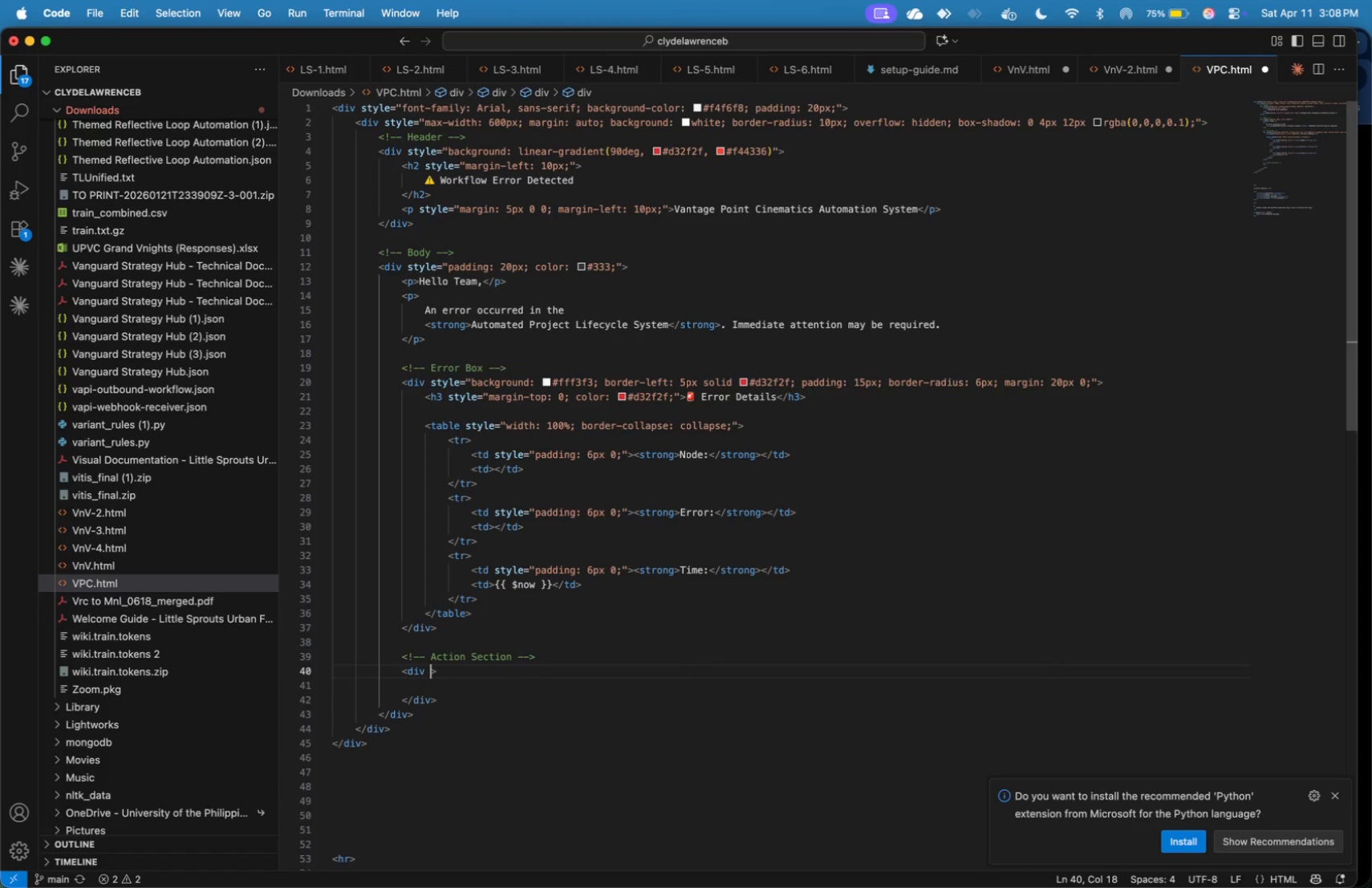 
type( style=background-)
key(Backspace)
type(: #f1f8ff; padding: 15px)
 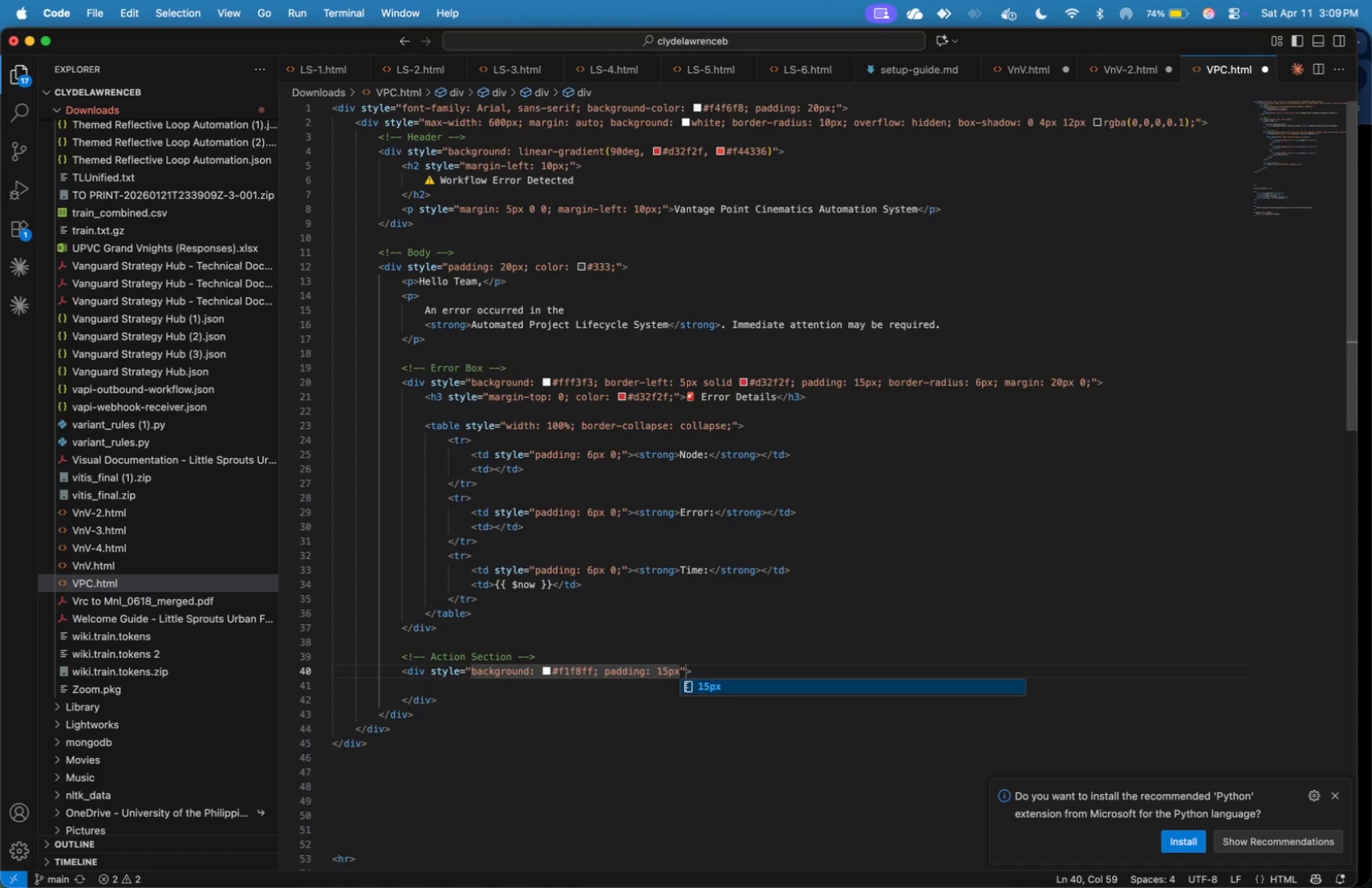 
type(; border-radius: 6px; )
 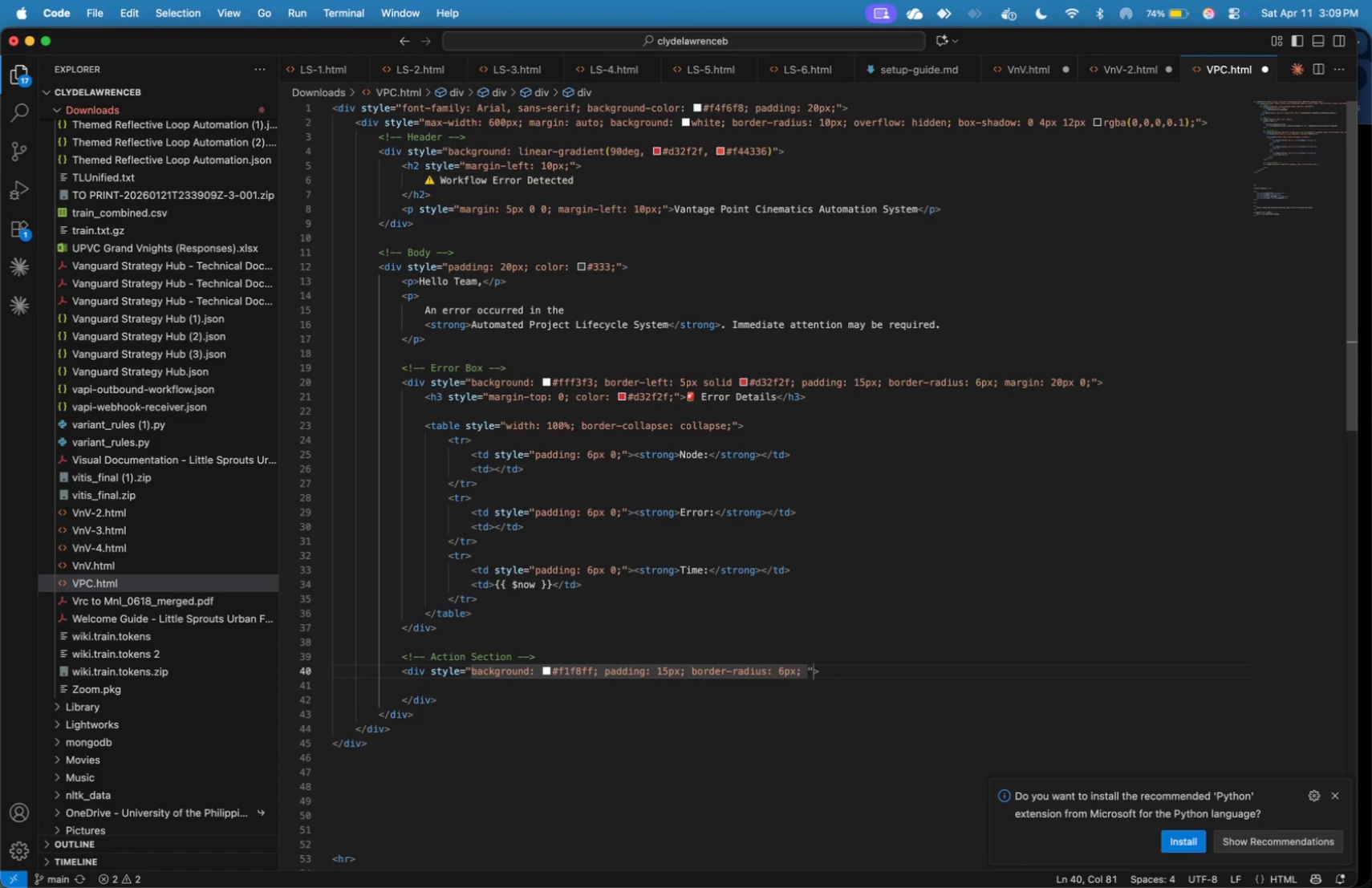 
type(margin-t)
key(Backspace)
type(bottom: 20px;)
 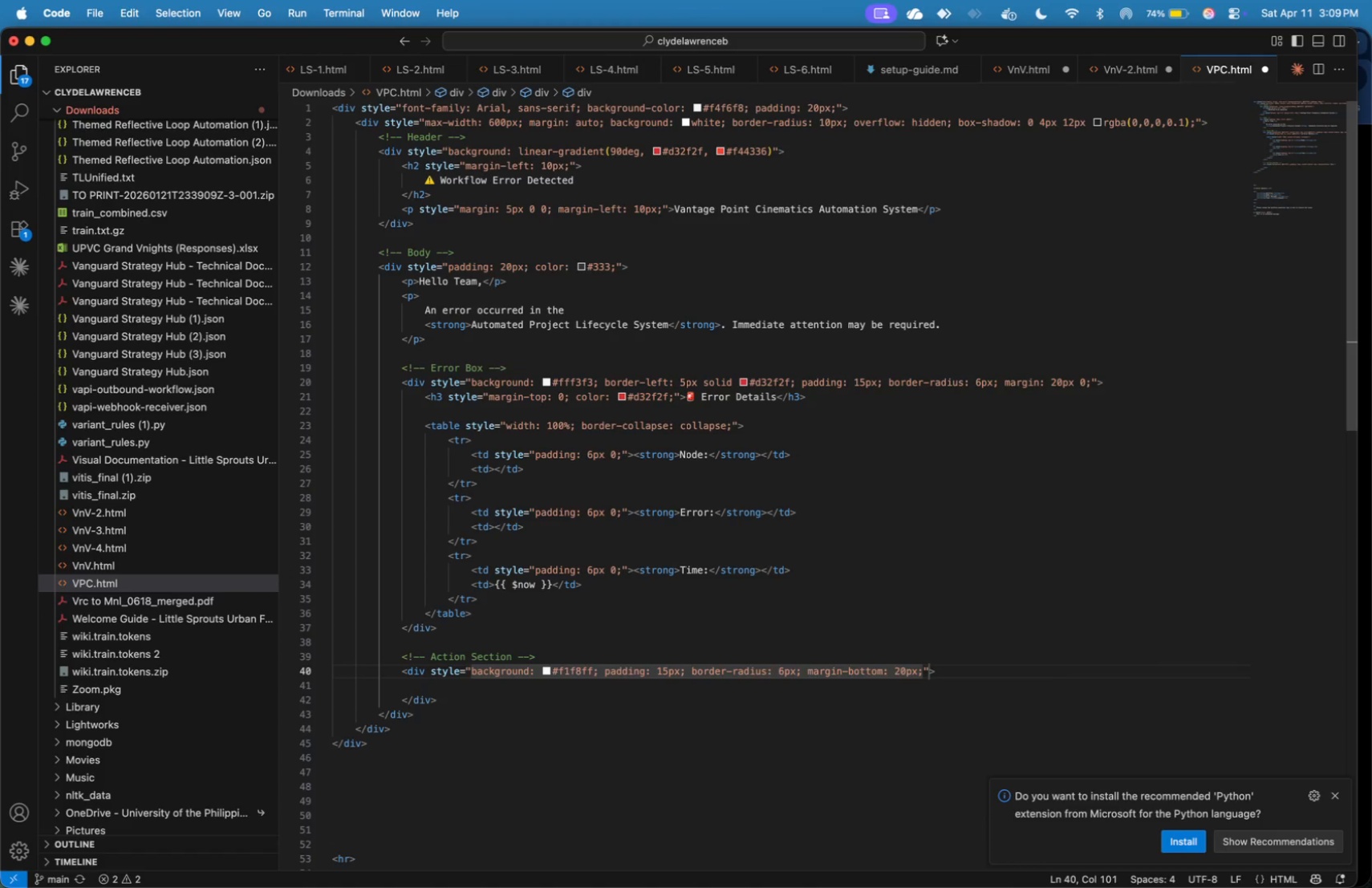 
key(ArrowRight)
 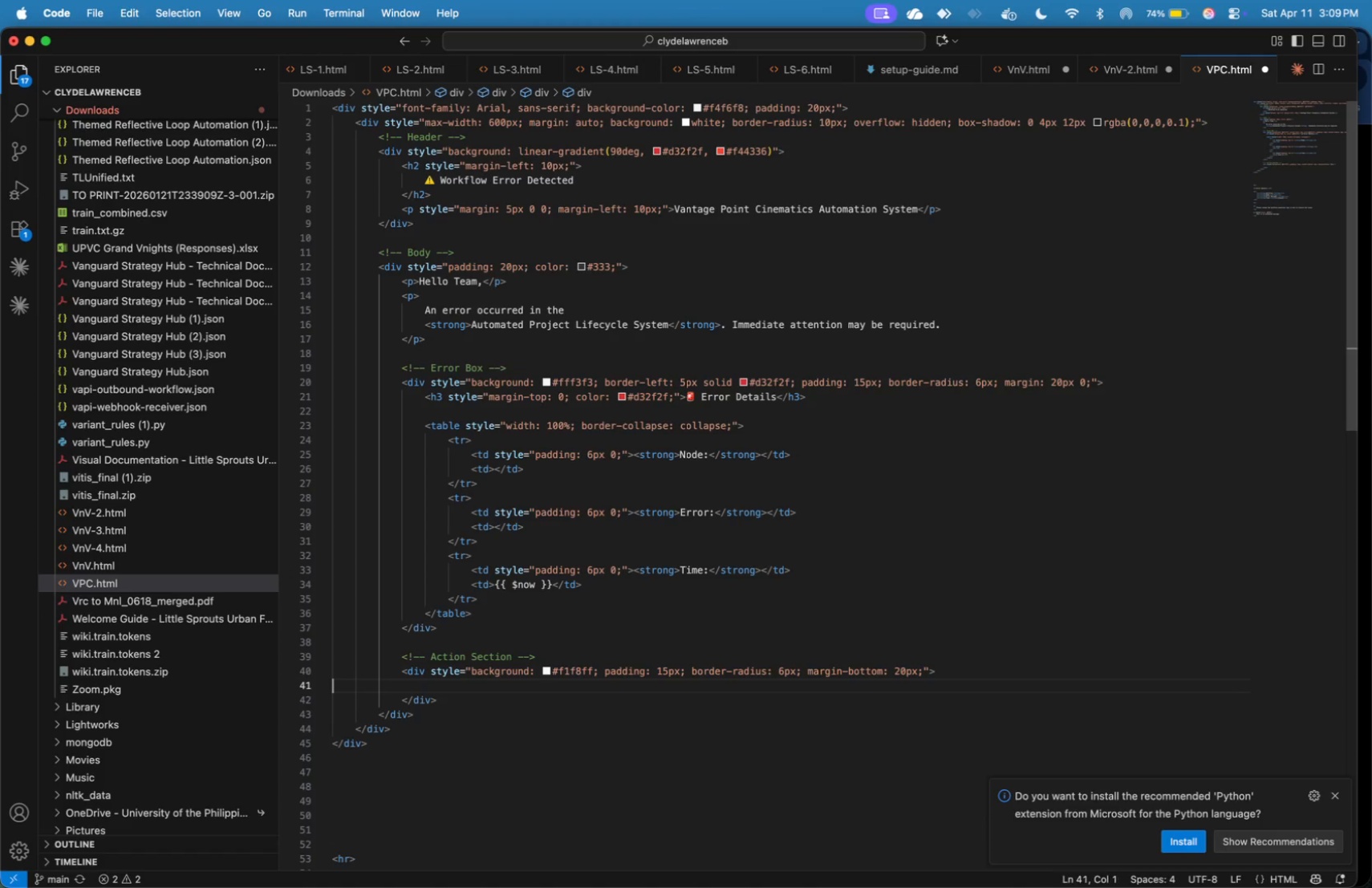 
key(ArrowDown)
 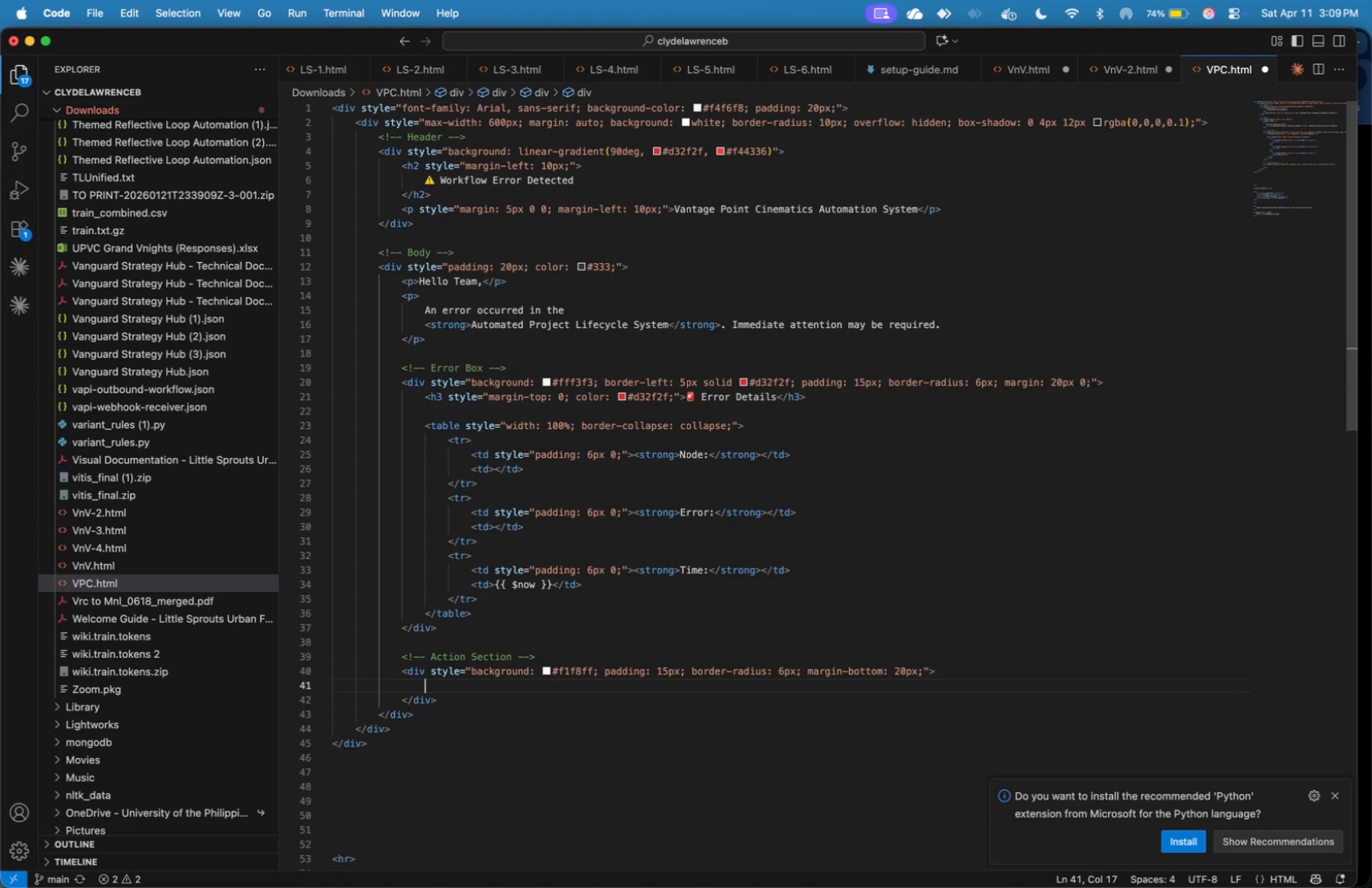 
key(Tab)
 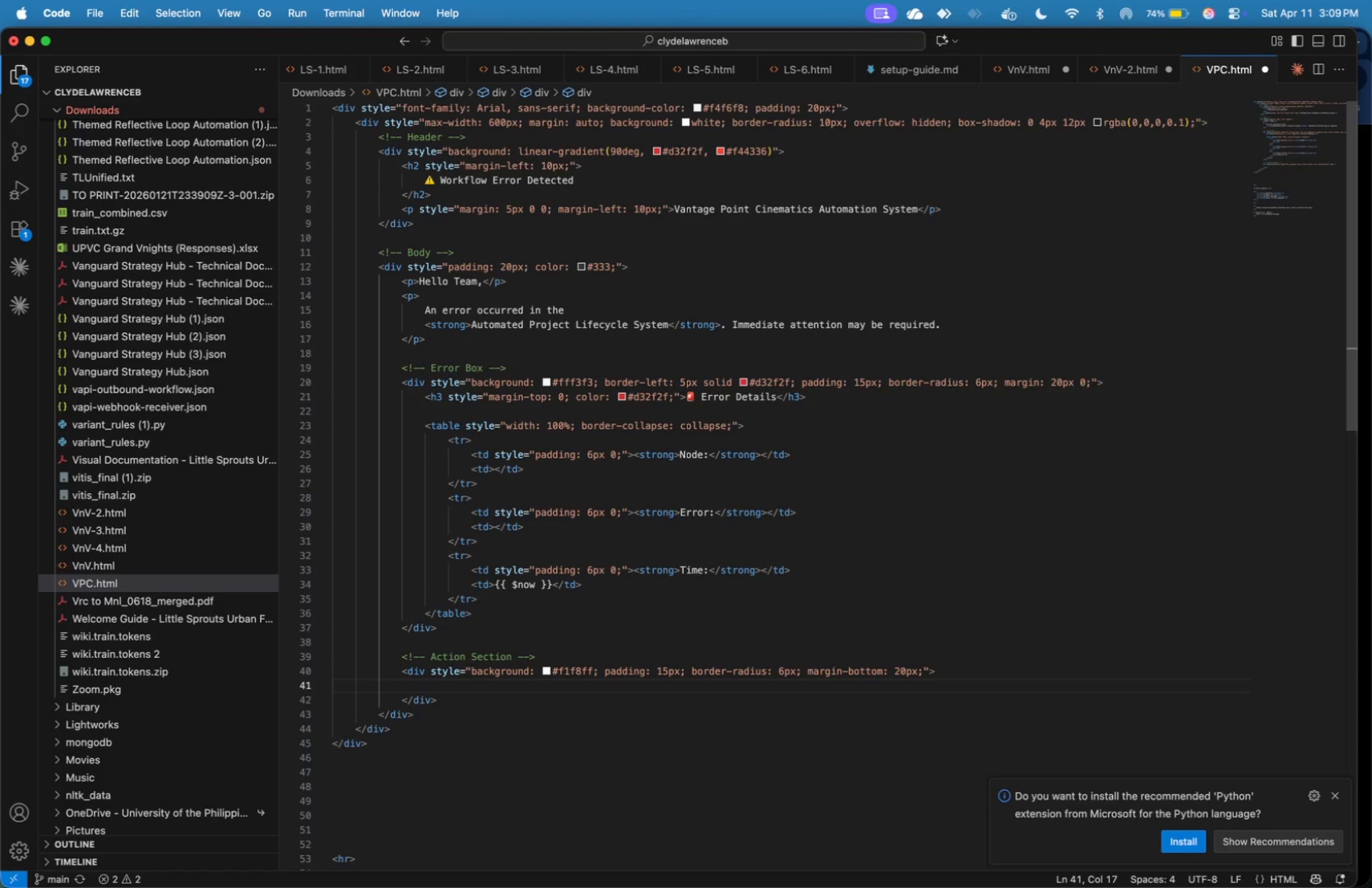 
type(<strong.)
key(Backspace)
type(>Recommended )
 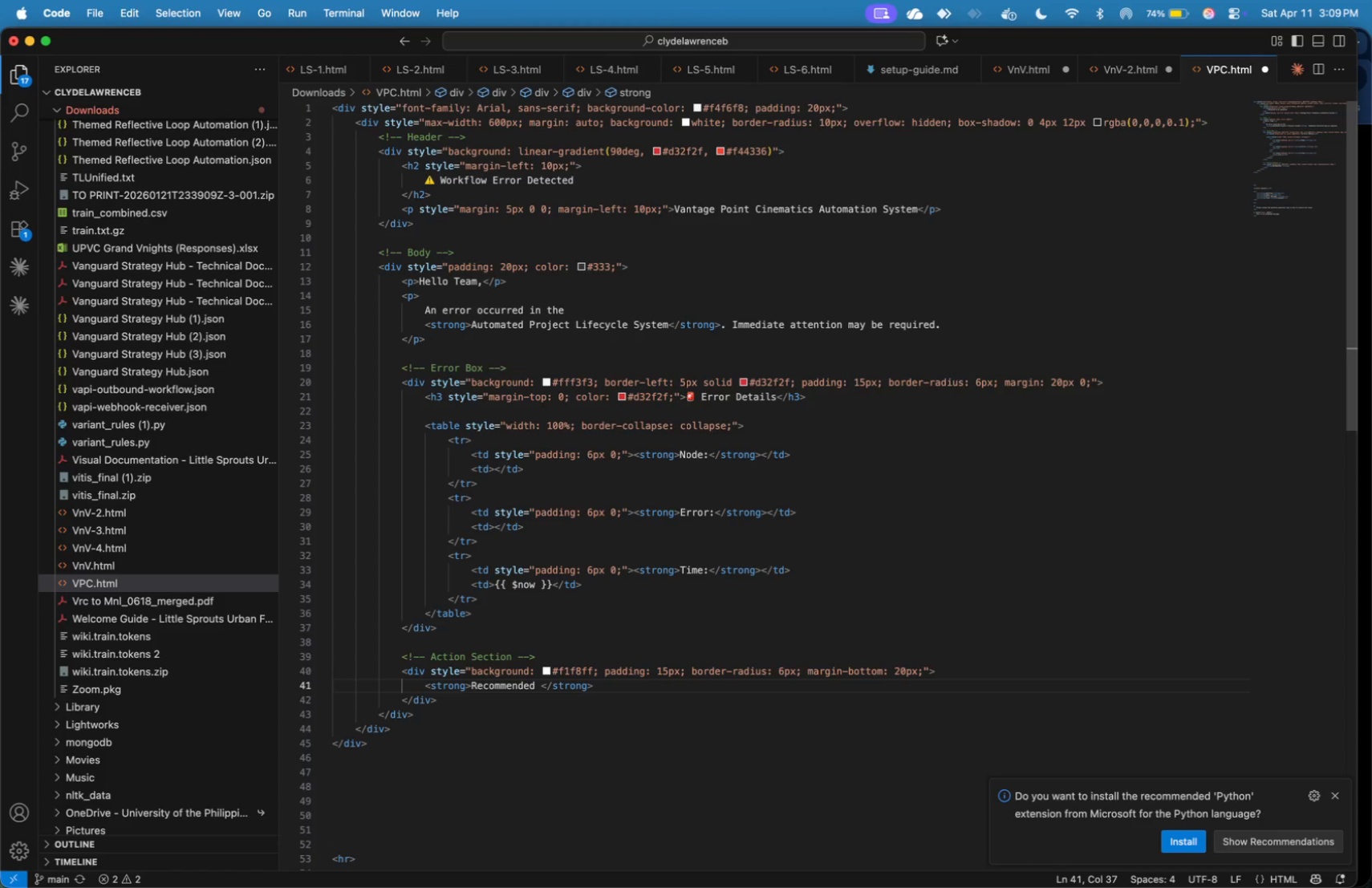 
type(Av)
key(Backspace)
type(ctions)
key(Backspace)
type(:)
 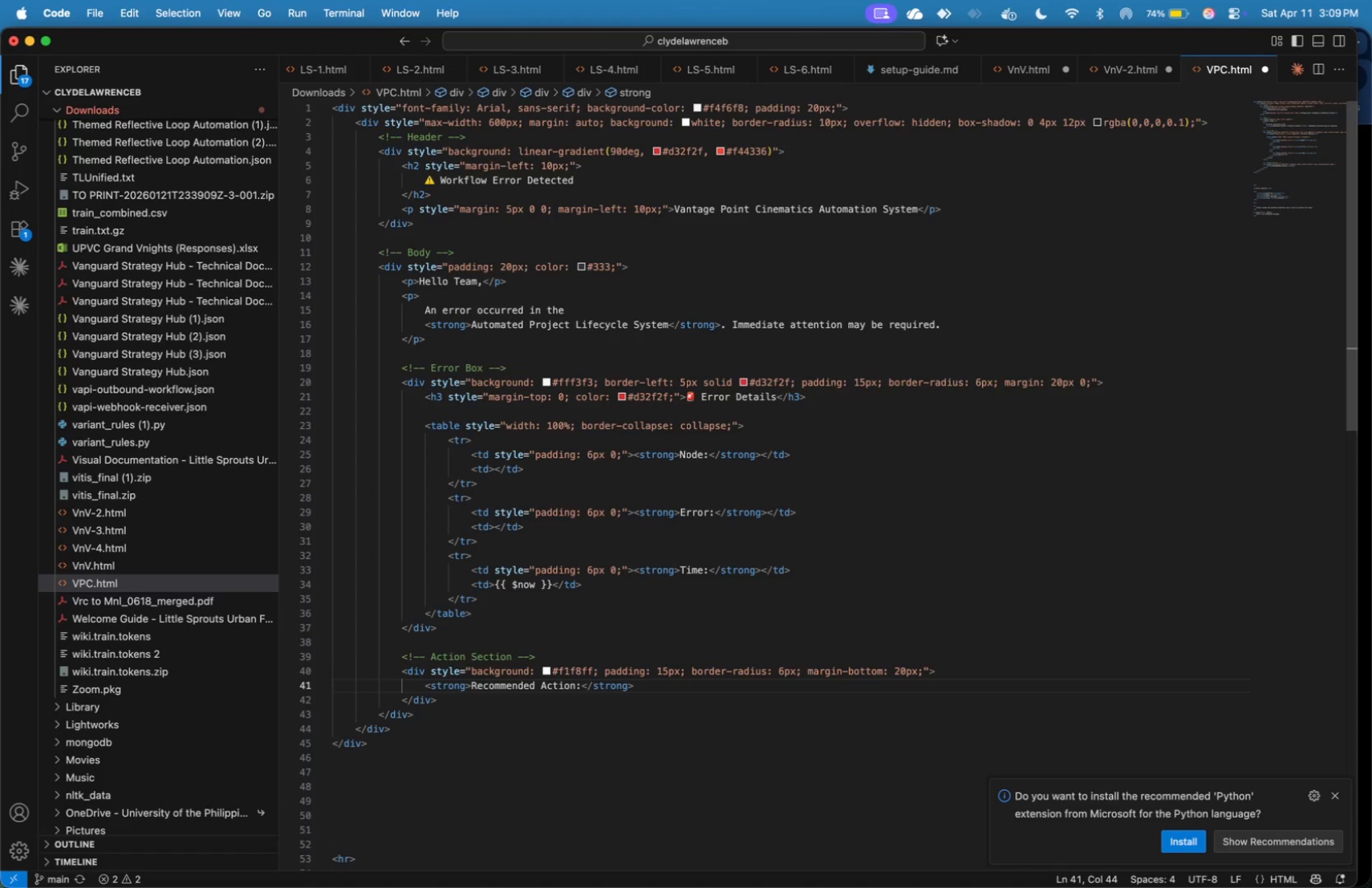 
hold_key(key=ArrowRight, duration=0.9)
 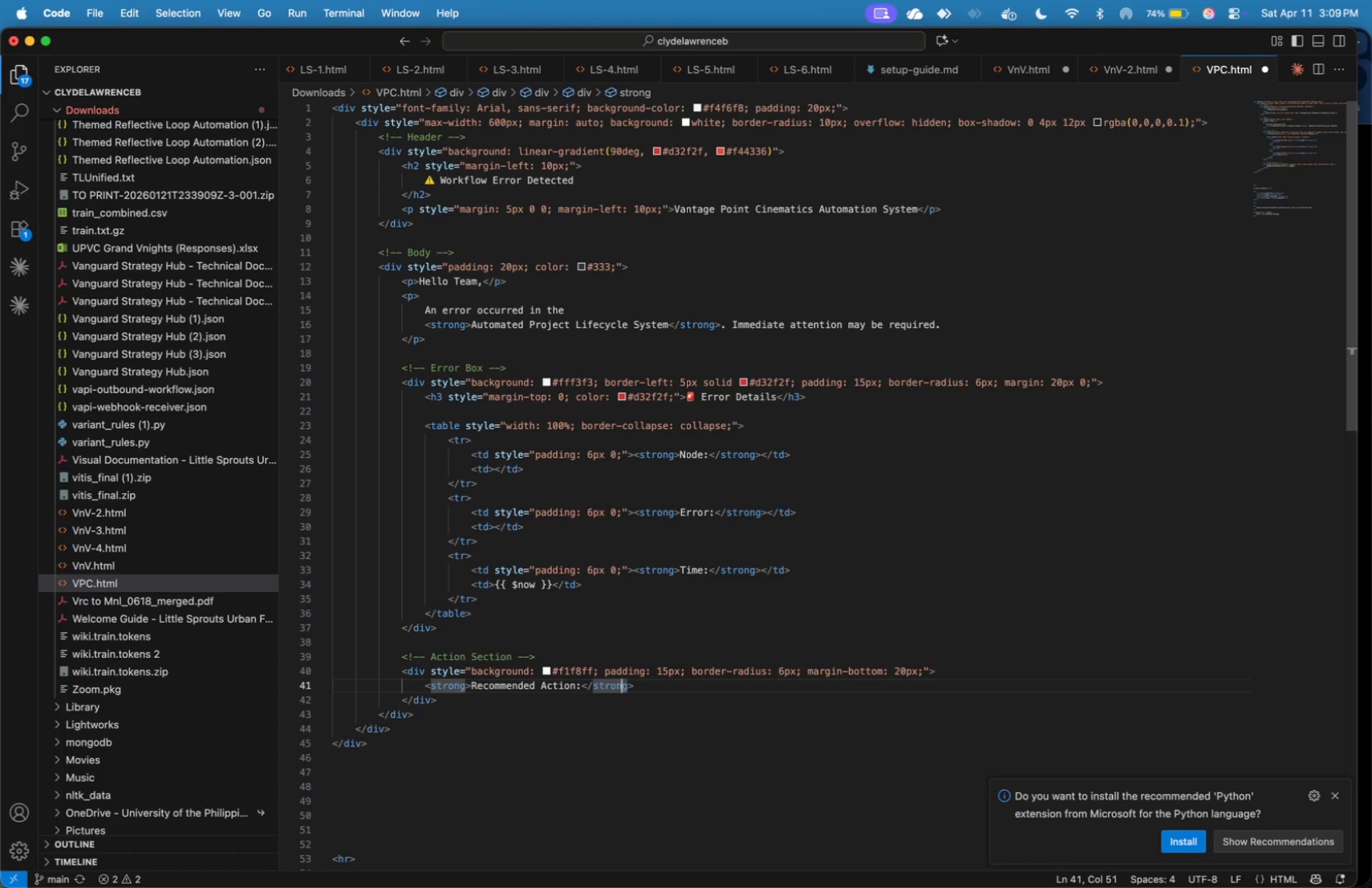 
key(ArrowRight)
 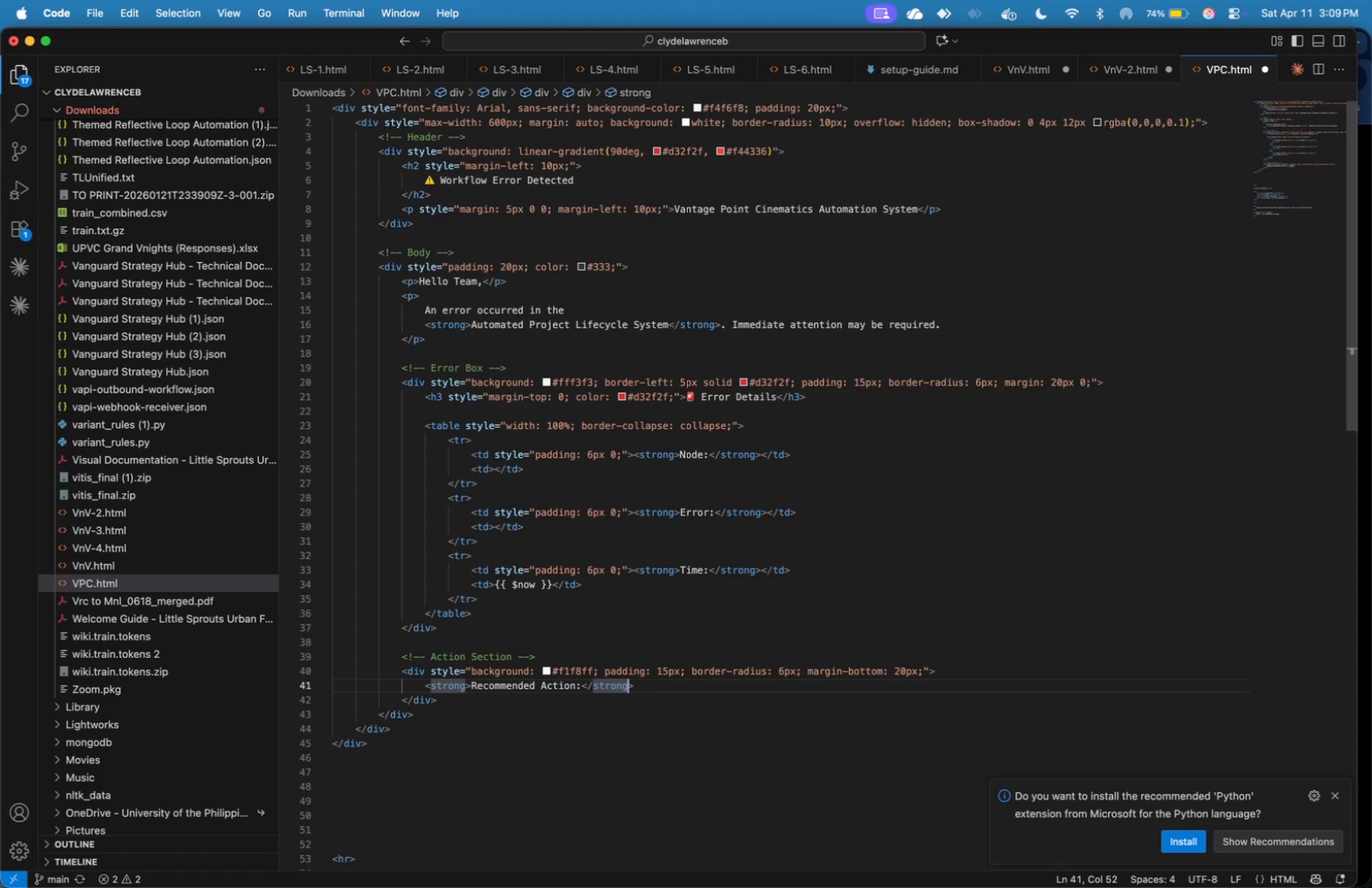 
key(ArrowRight)
 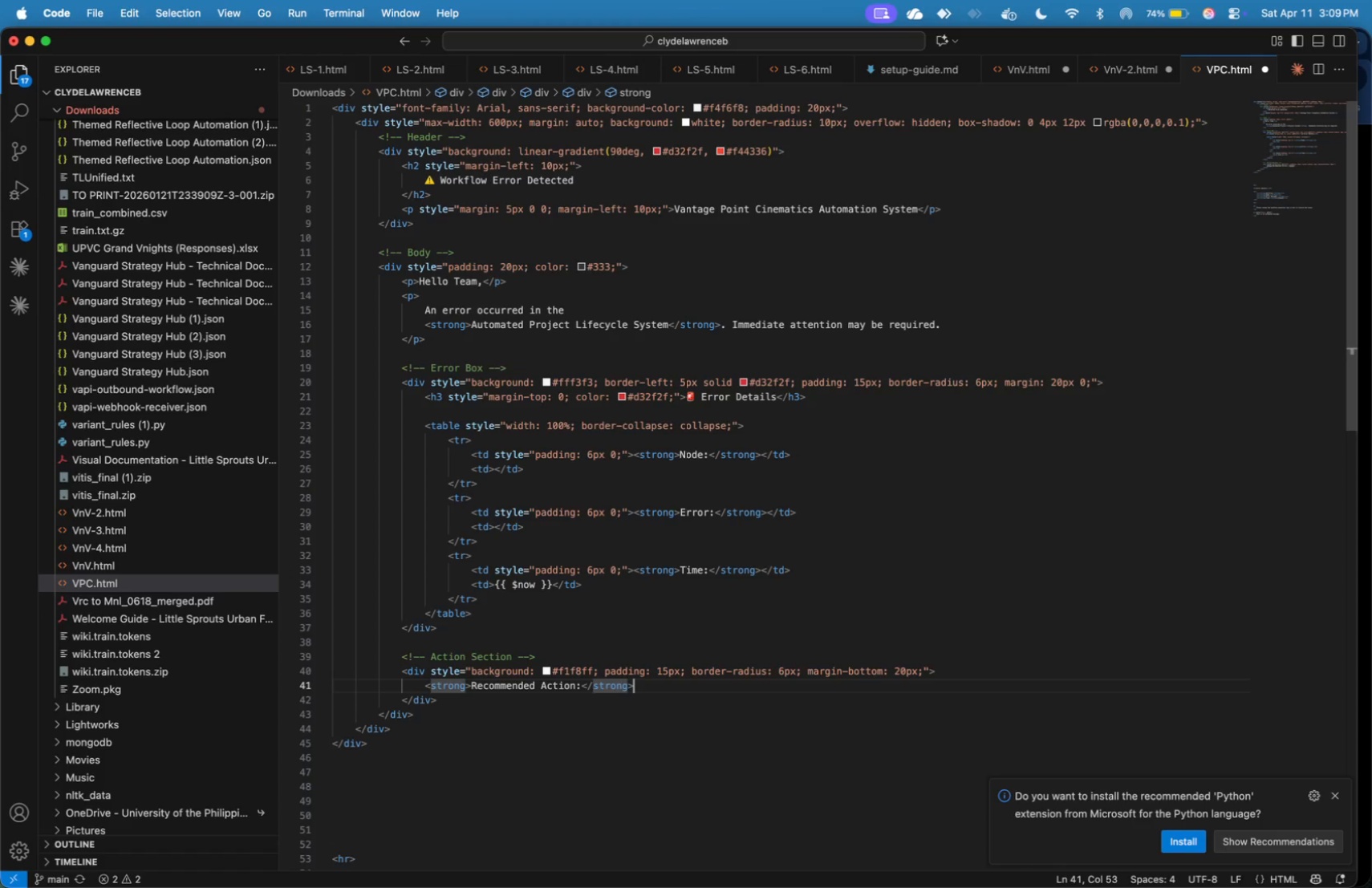 
key(ArrowRight)
 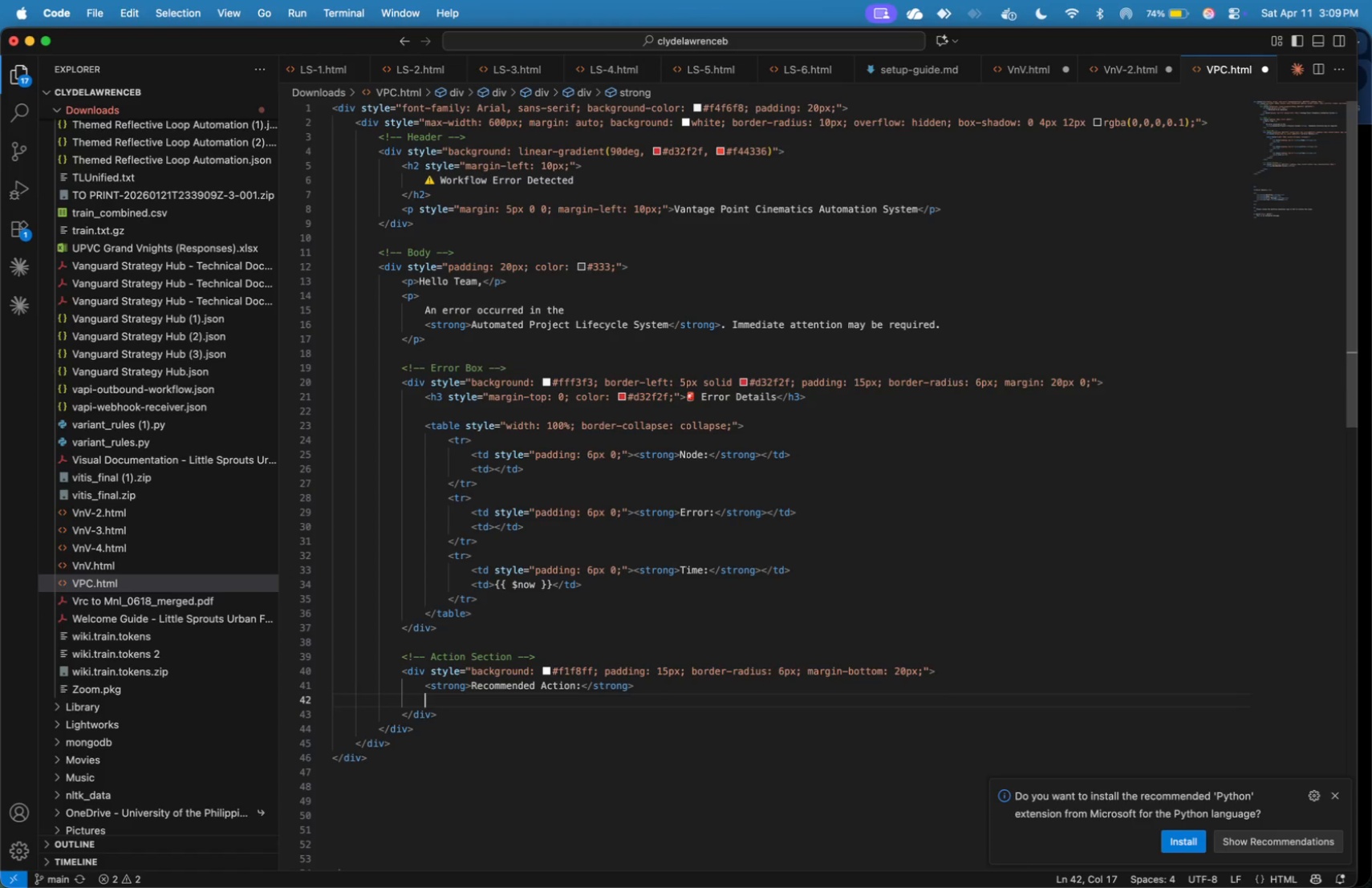 
key(Enter)
 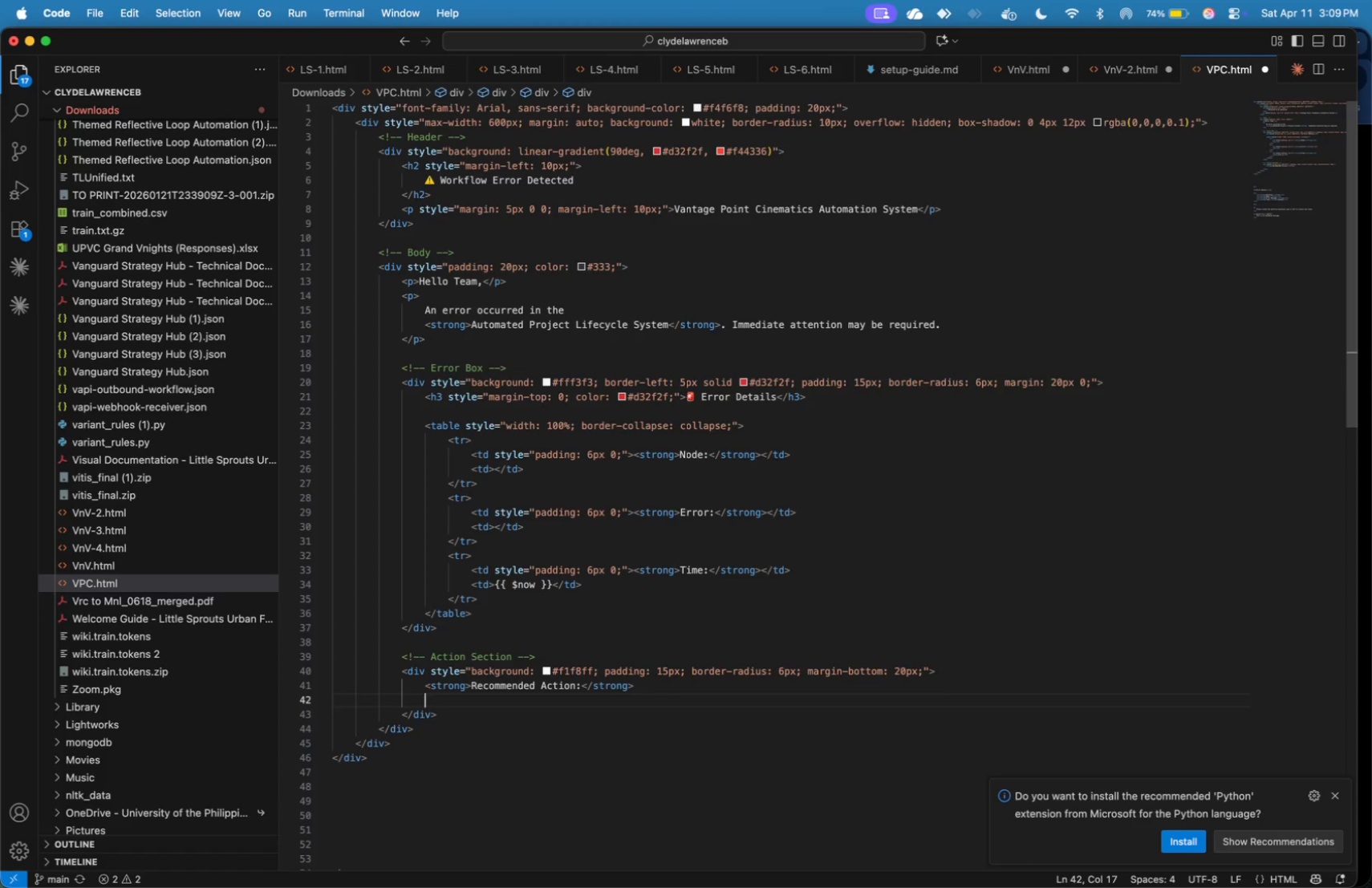 
scroll: coordinate [692, 566], scroll_direction: down, amount: 15.0
 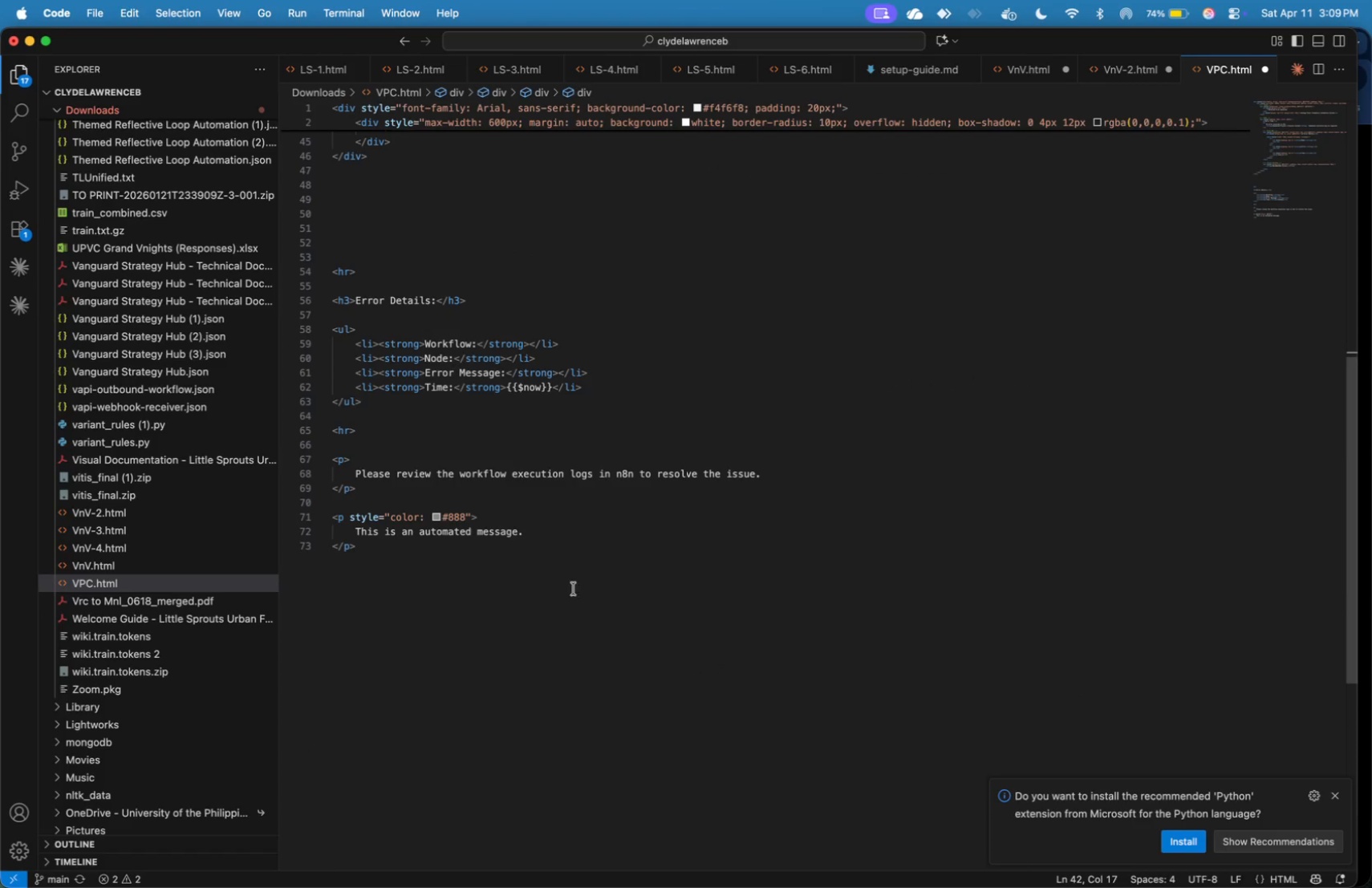 
scroll: coordinate [493, 639], scroll_direction: up, amount: 6.0
 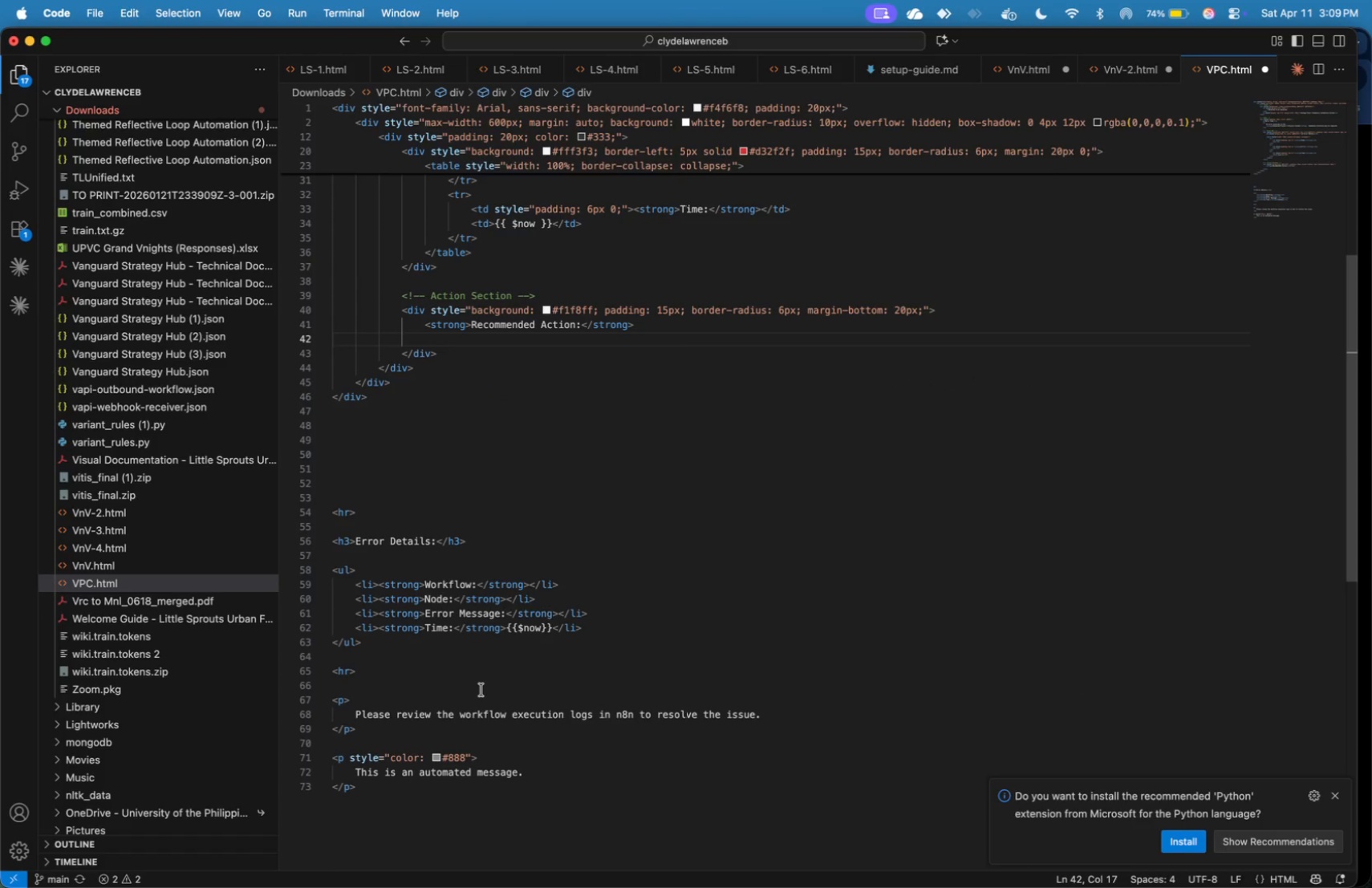 
wait(7.83)
 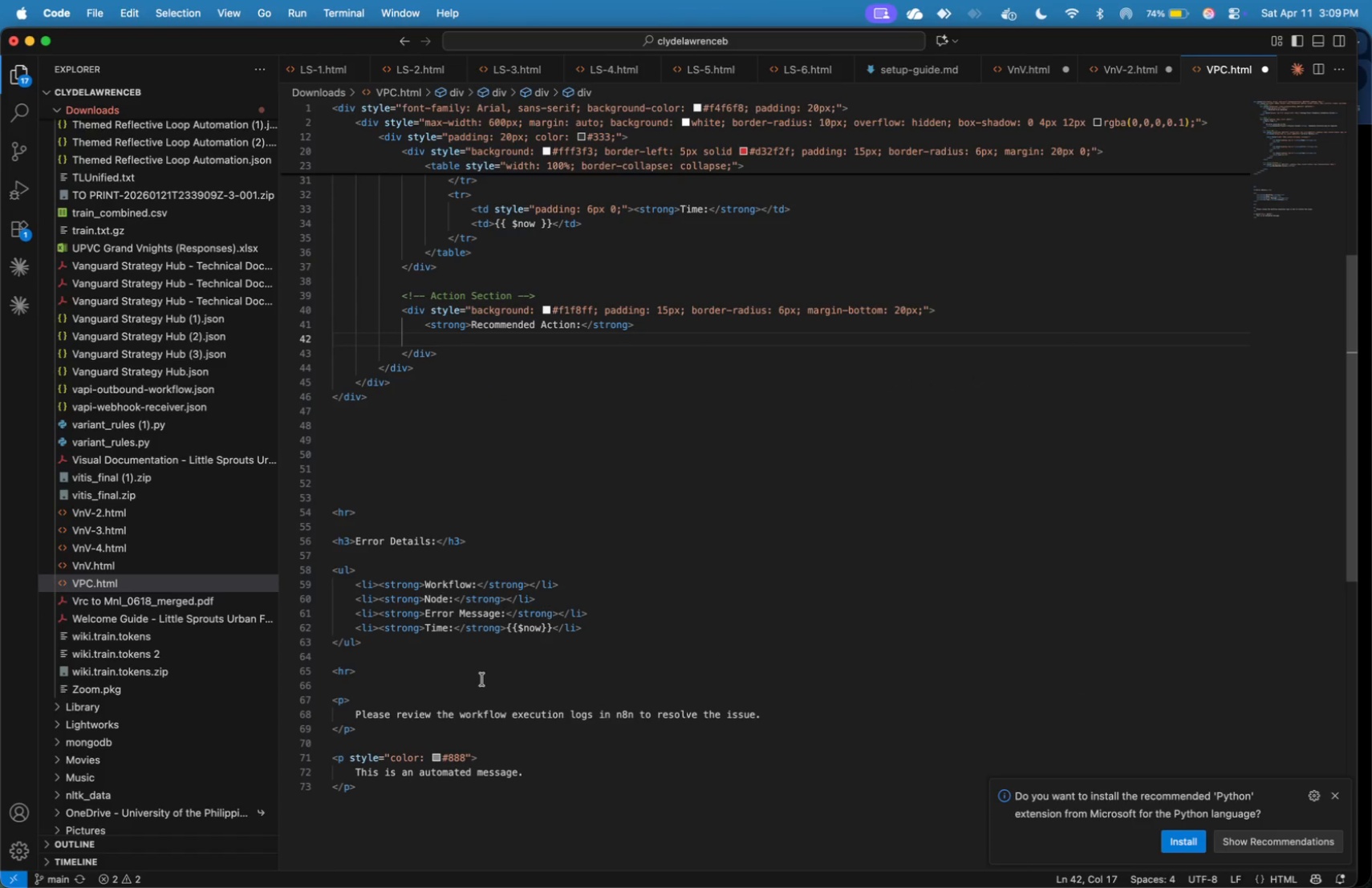 
type(M)
key(Backspace)
type(<ul>)
 